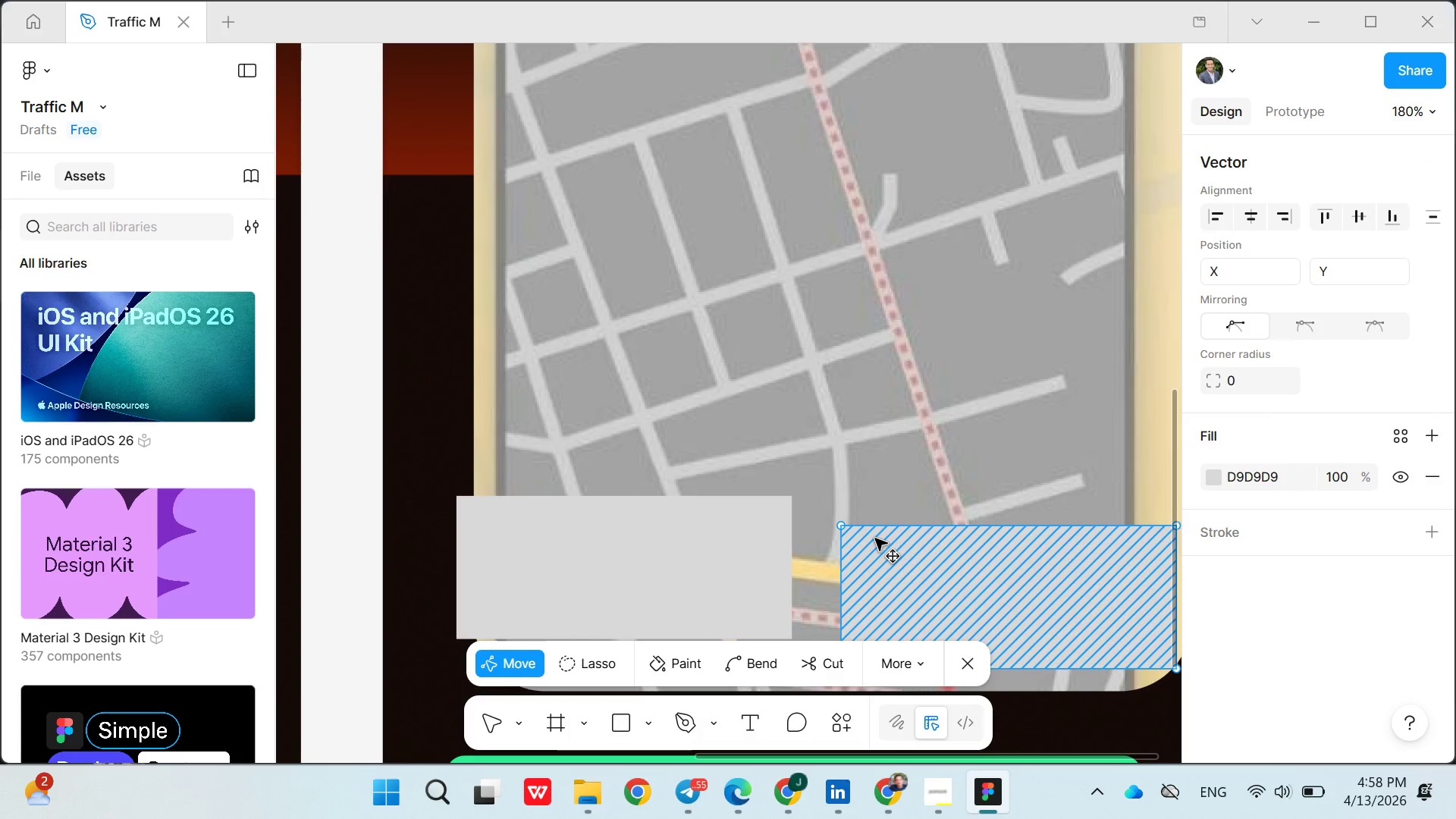 
left_click([875, 538])
 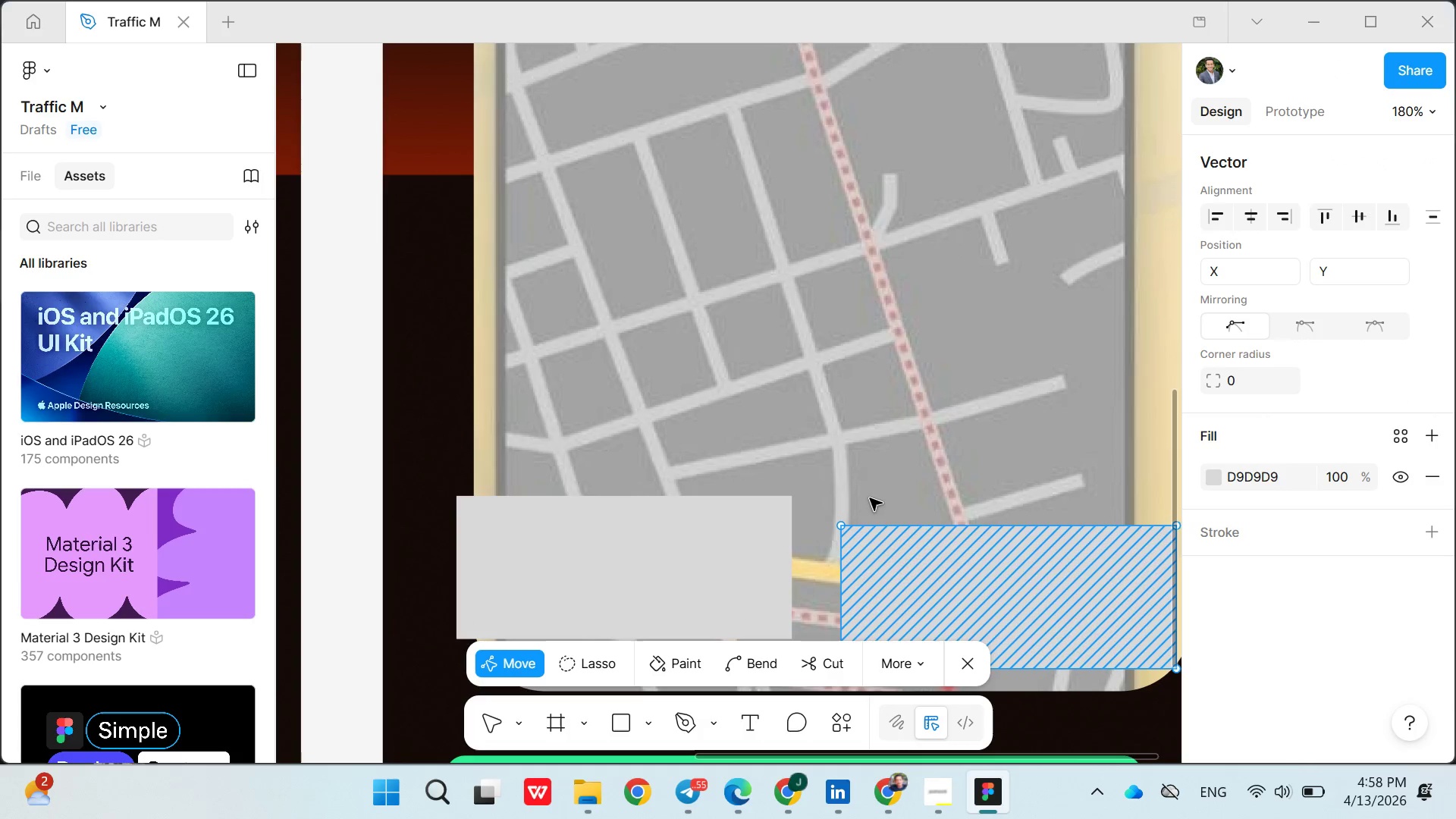 
left_click([870, 497])
 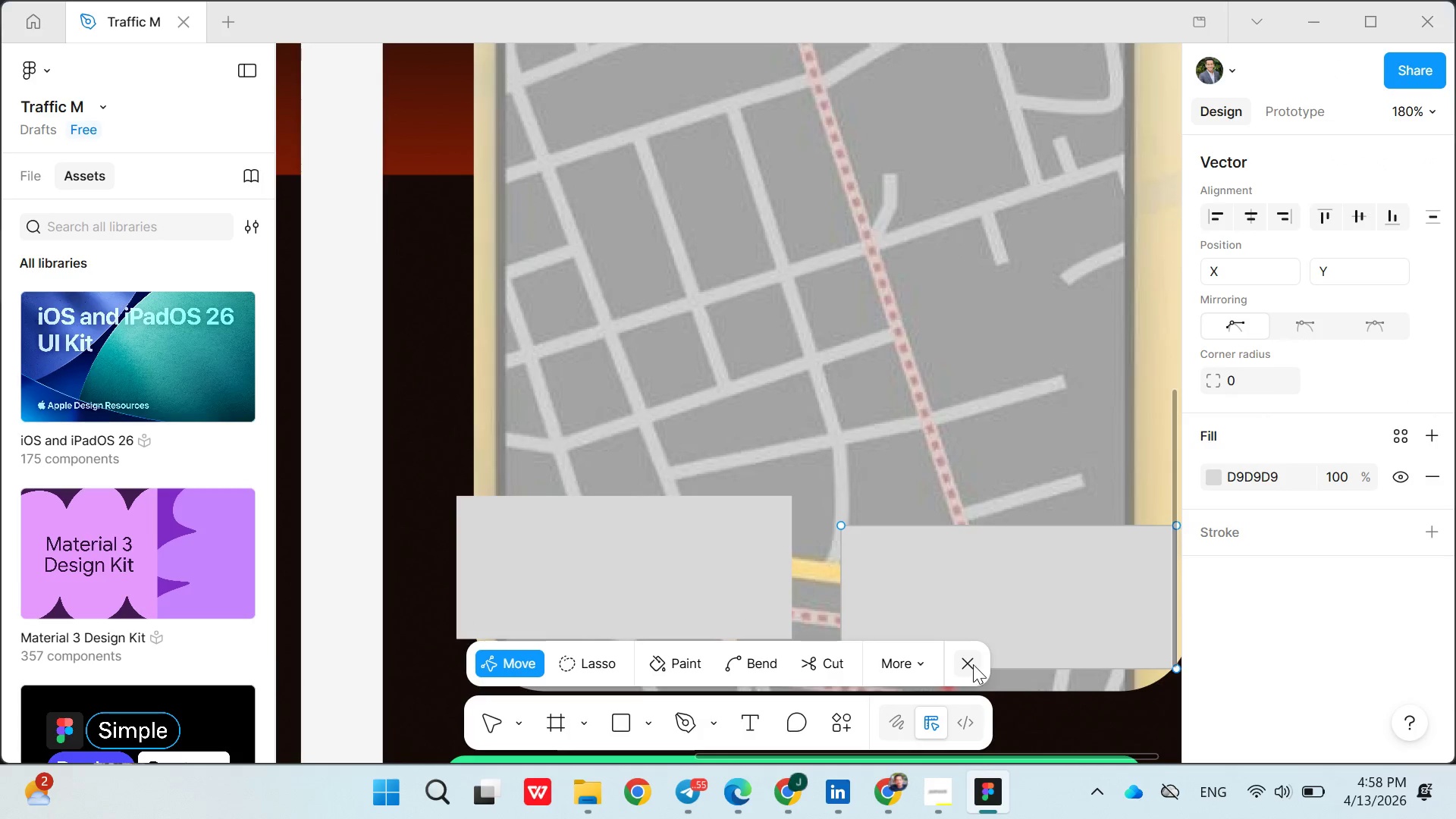 
left_click([972, 664])
 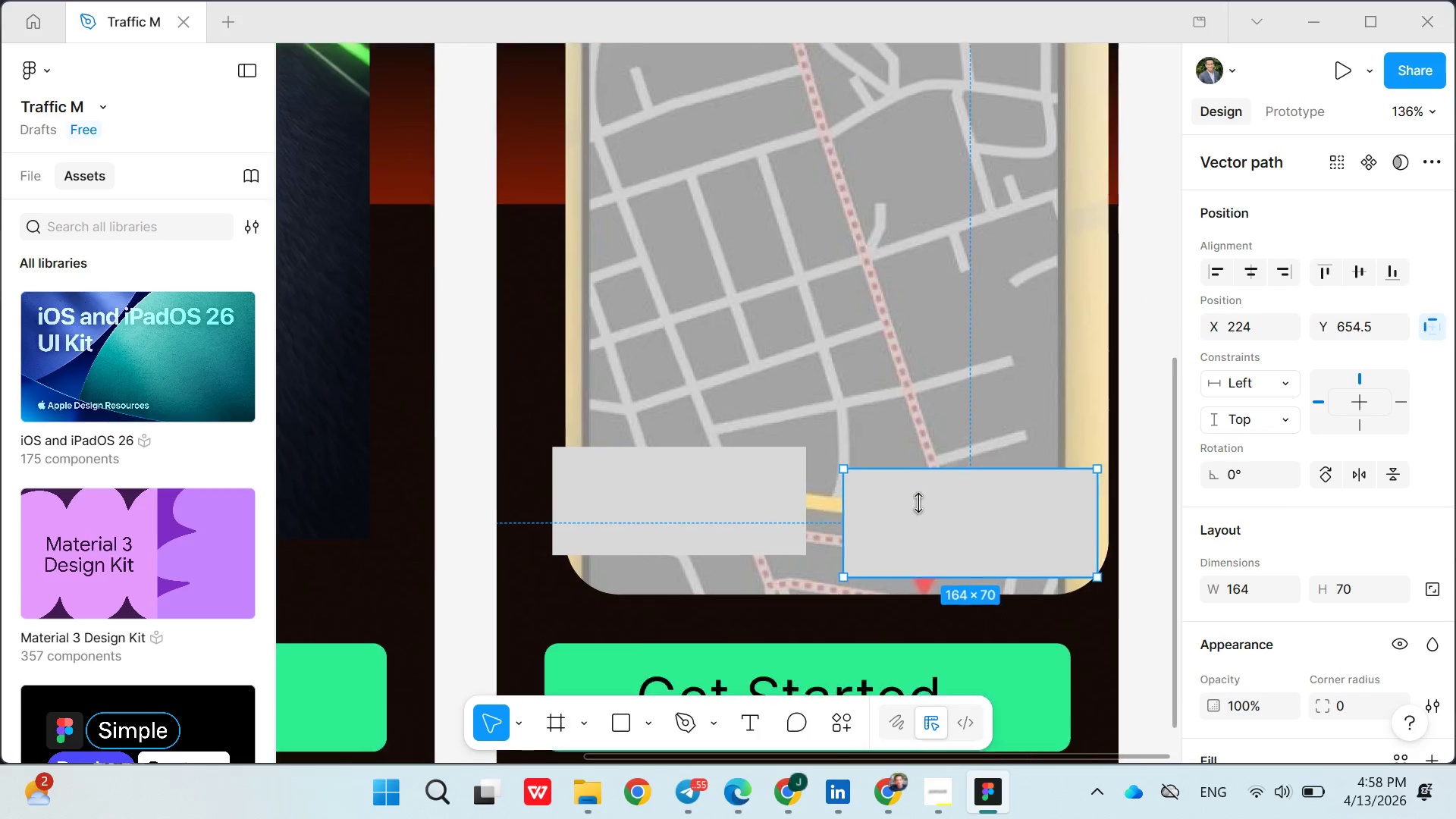 
left_click([757, 463])
 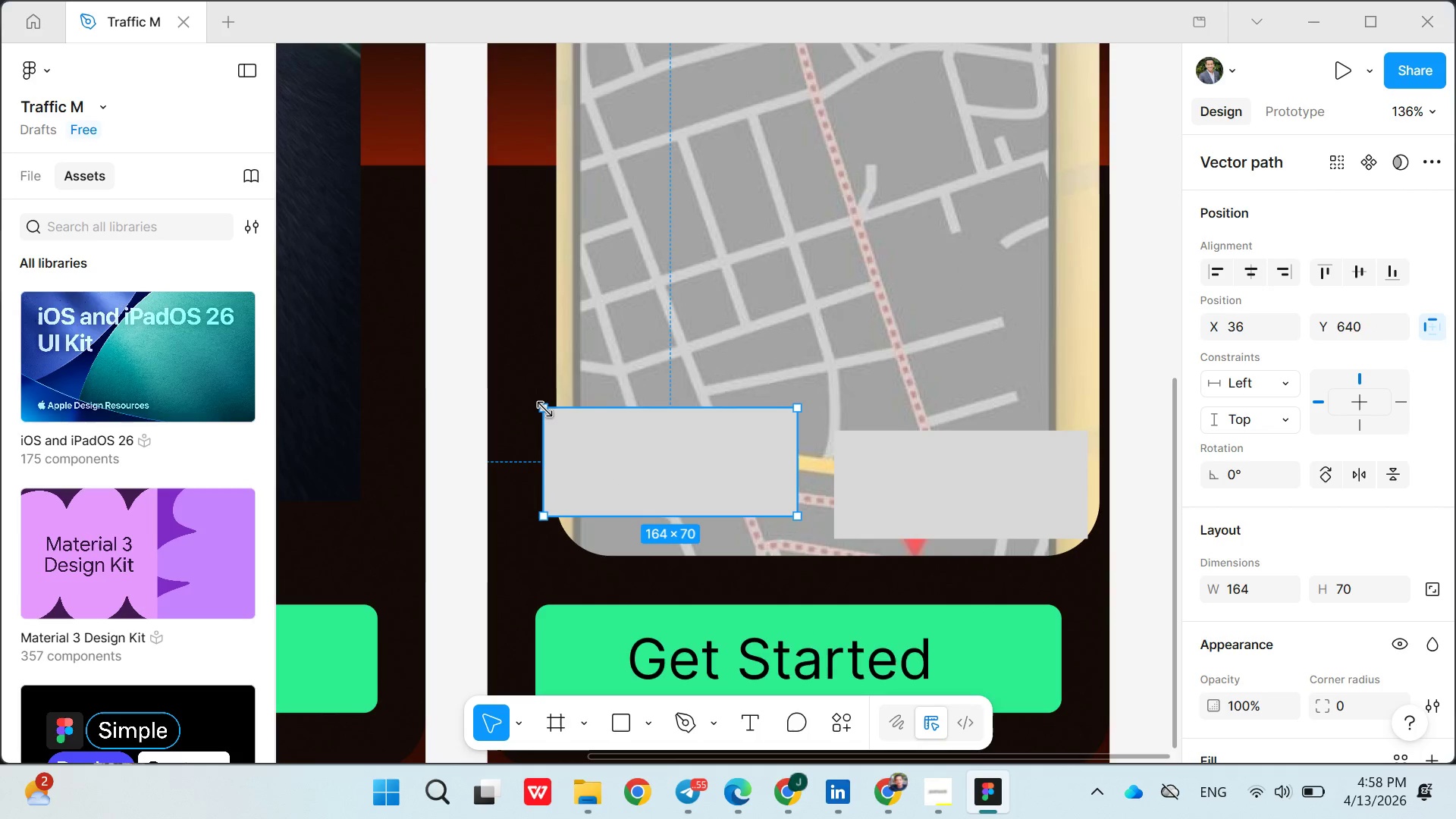 
left_click_drag(start_coordinate=[545, 409], to_coordinate=[563, 423])
 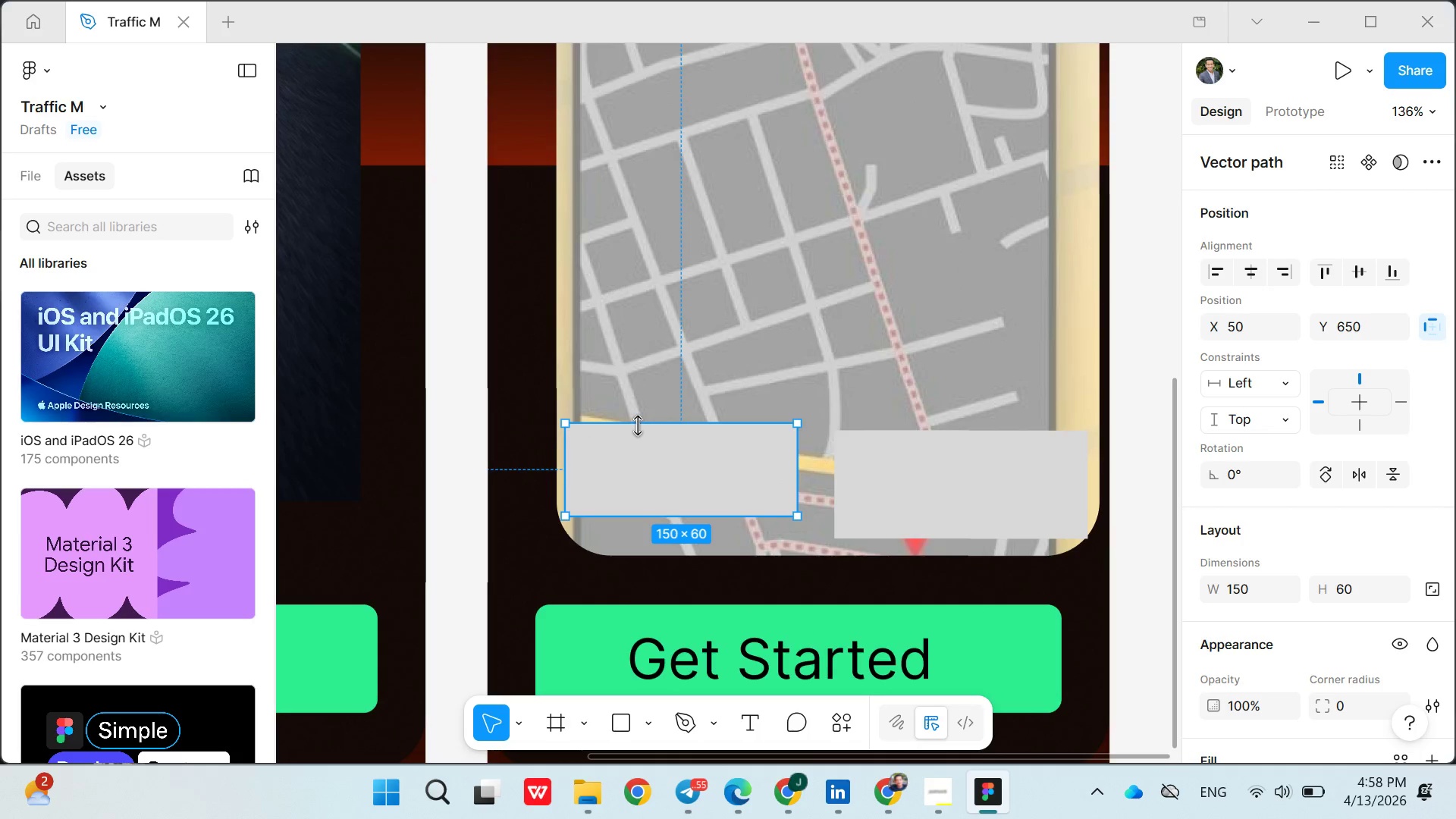 
left_click_drag(start_coordinate=[639, 425], to_coordinate=[639, 452])
 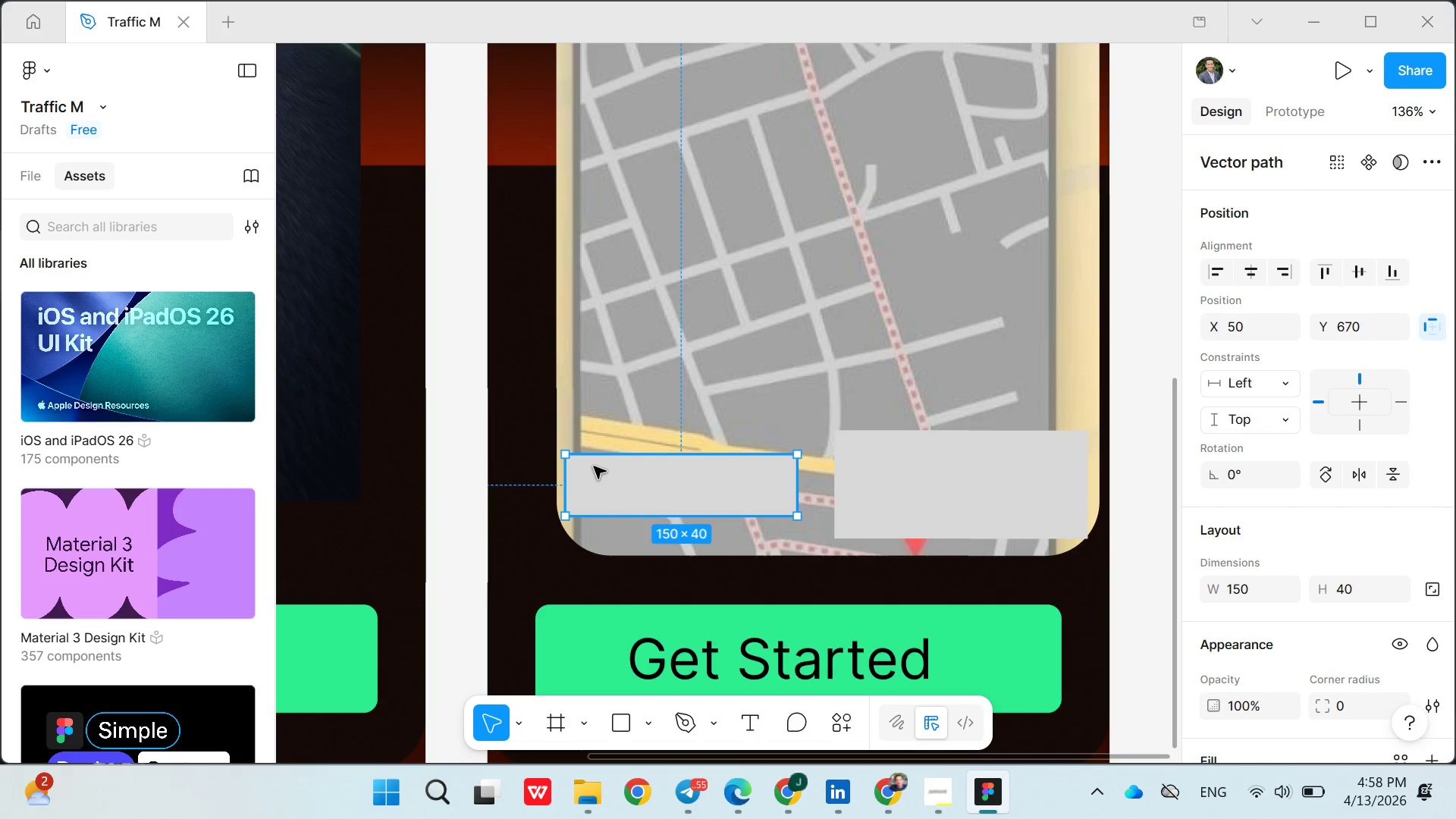 
left_click_drag(start_coordinate=[594, 466], to_coordinate=[582, 455])
 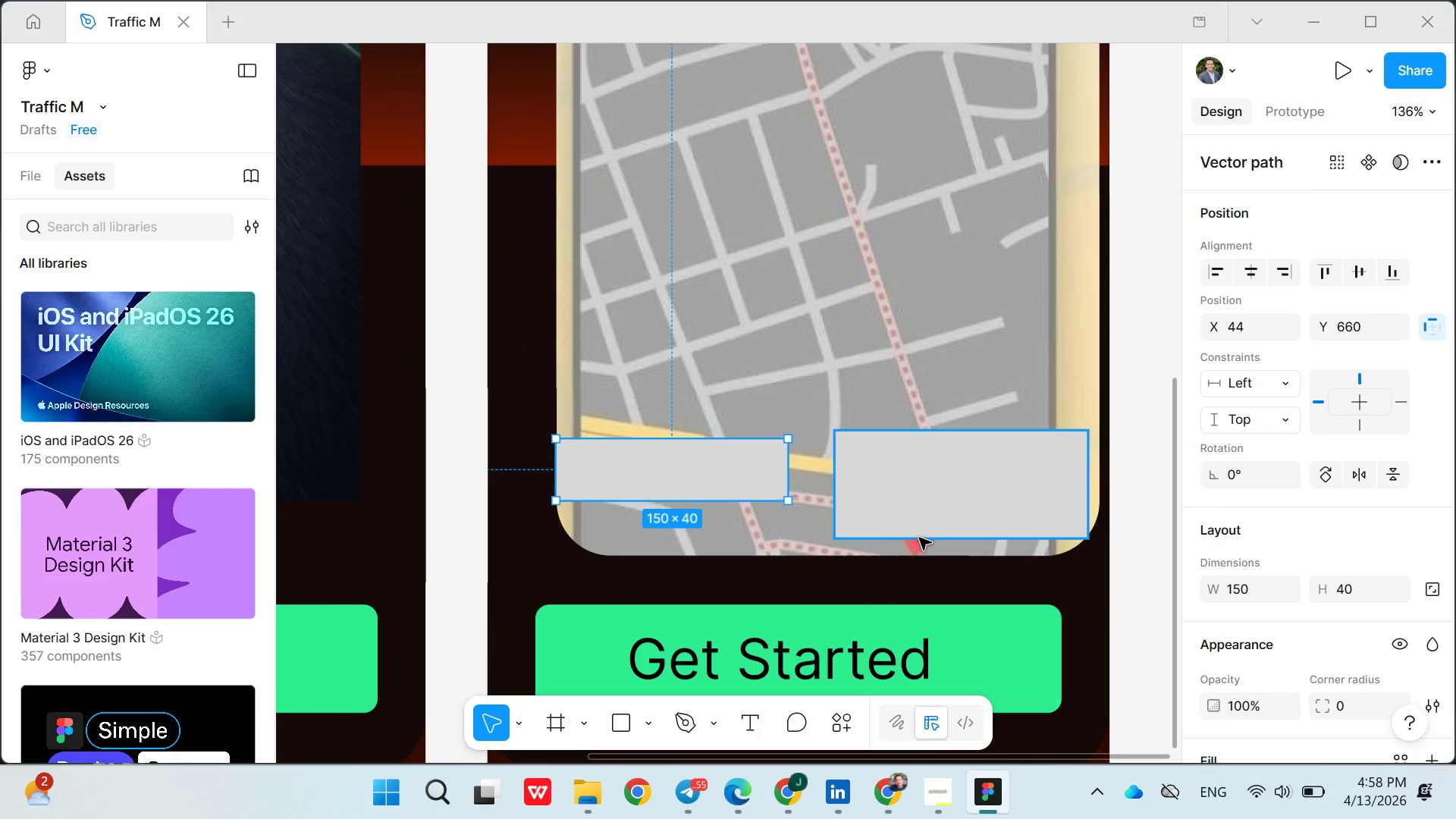 
left_click([921, 469])
 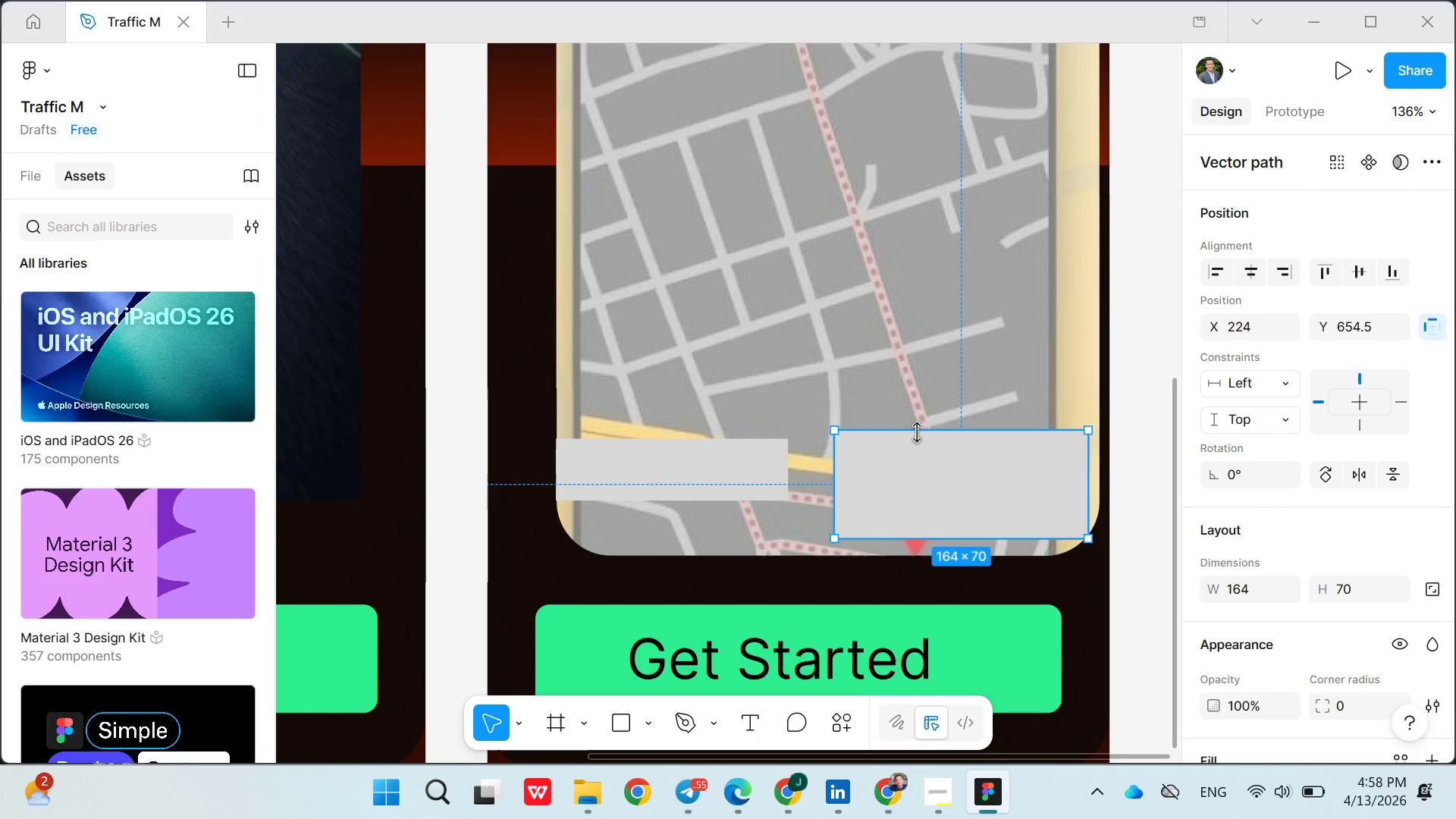 
left_click_drag(start_coordinate=[918, 432], to_coordinate=[916, 459])
 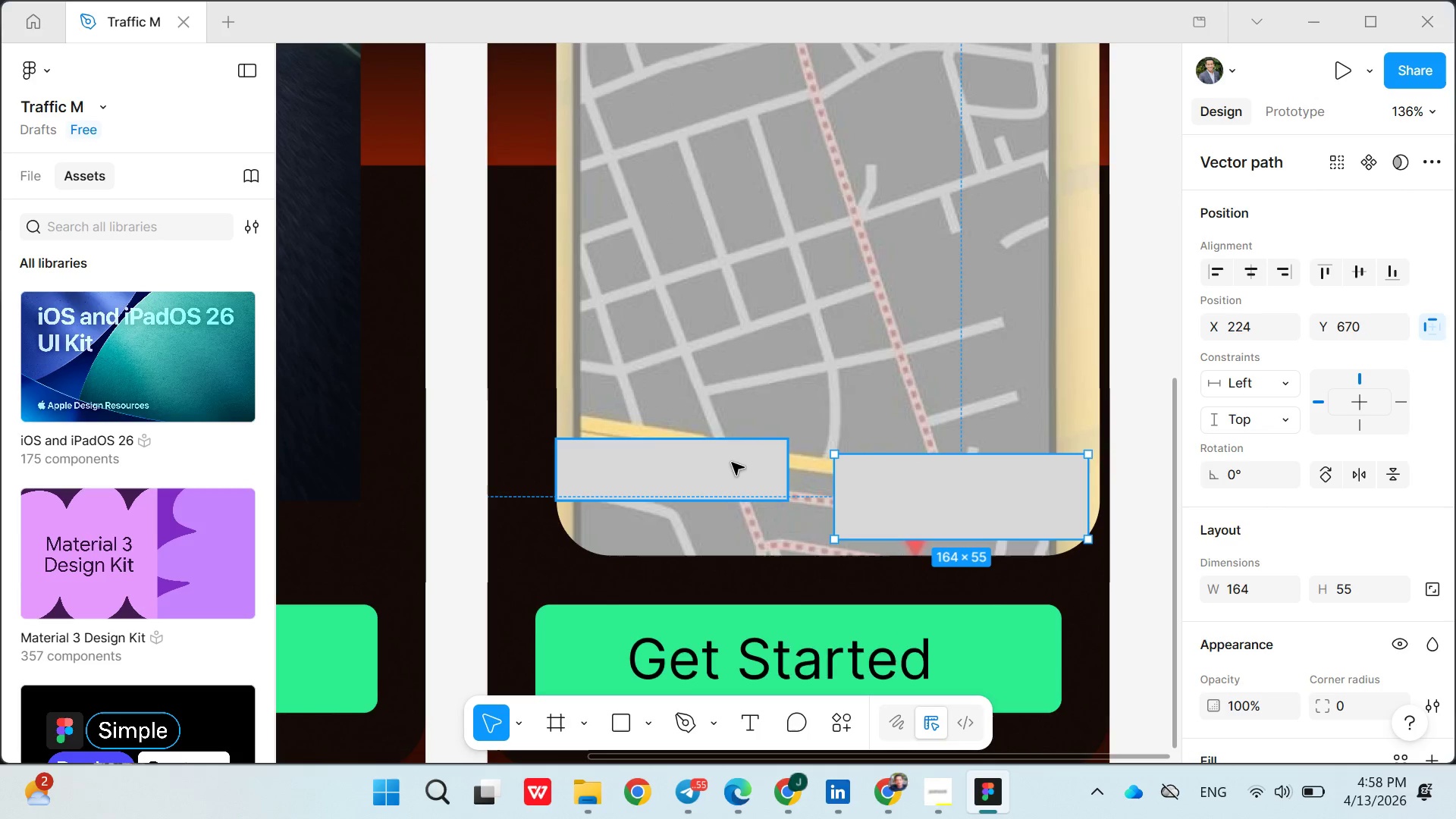 
left_click([730, 463])
 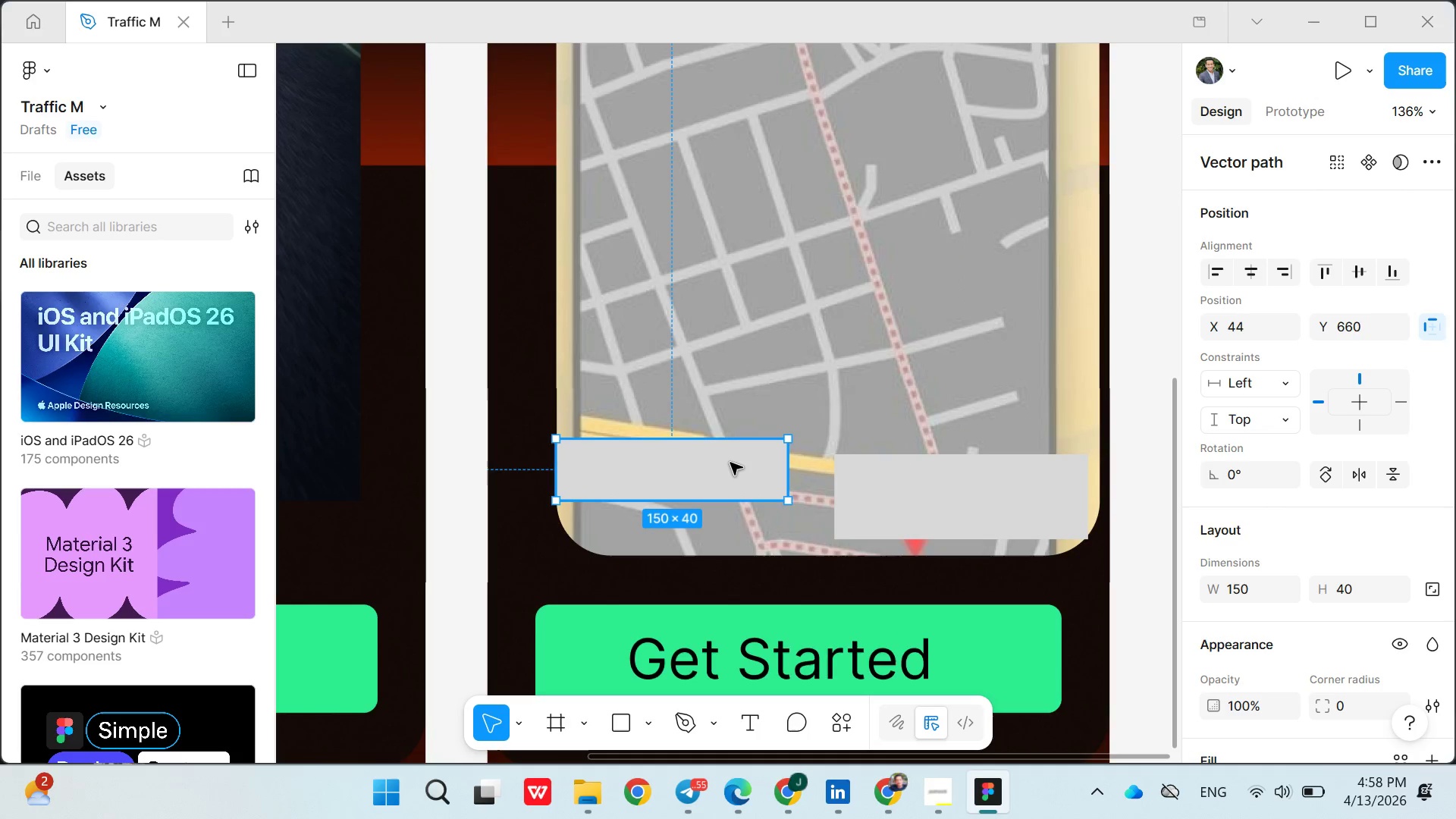 
left_click_drag(start_coordinate=[730, 463], to_coordinate=[738, 482])
 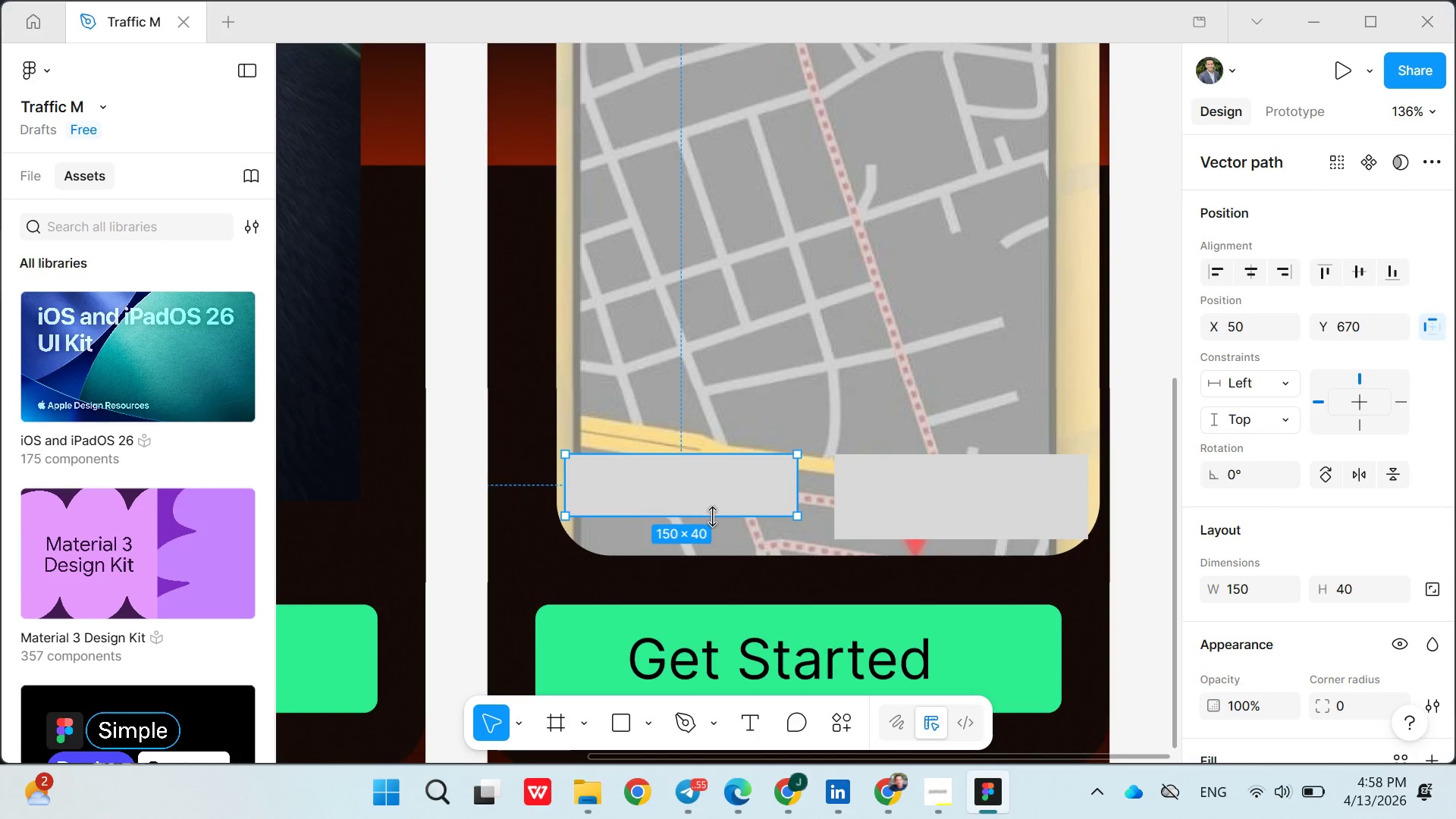 
left_click_drag(start_coordinate=[712, 516], to_coordinate=[712, 539])
 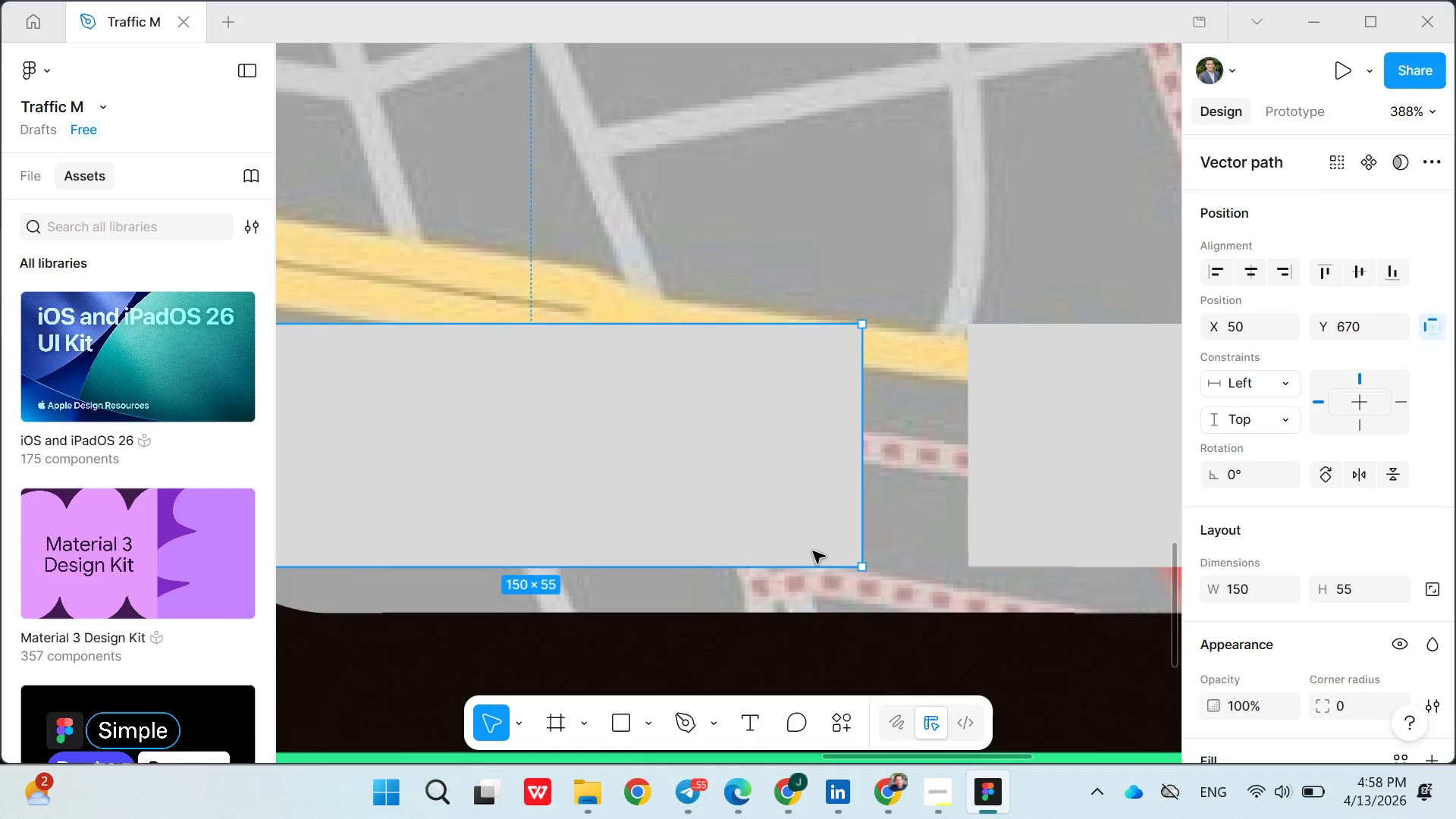 
left_click([785, 529])
 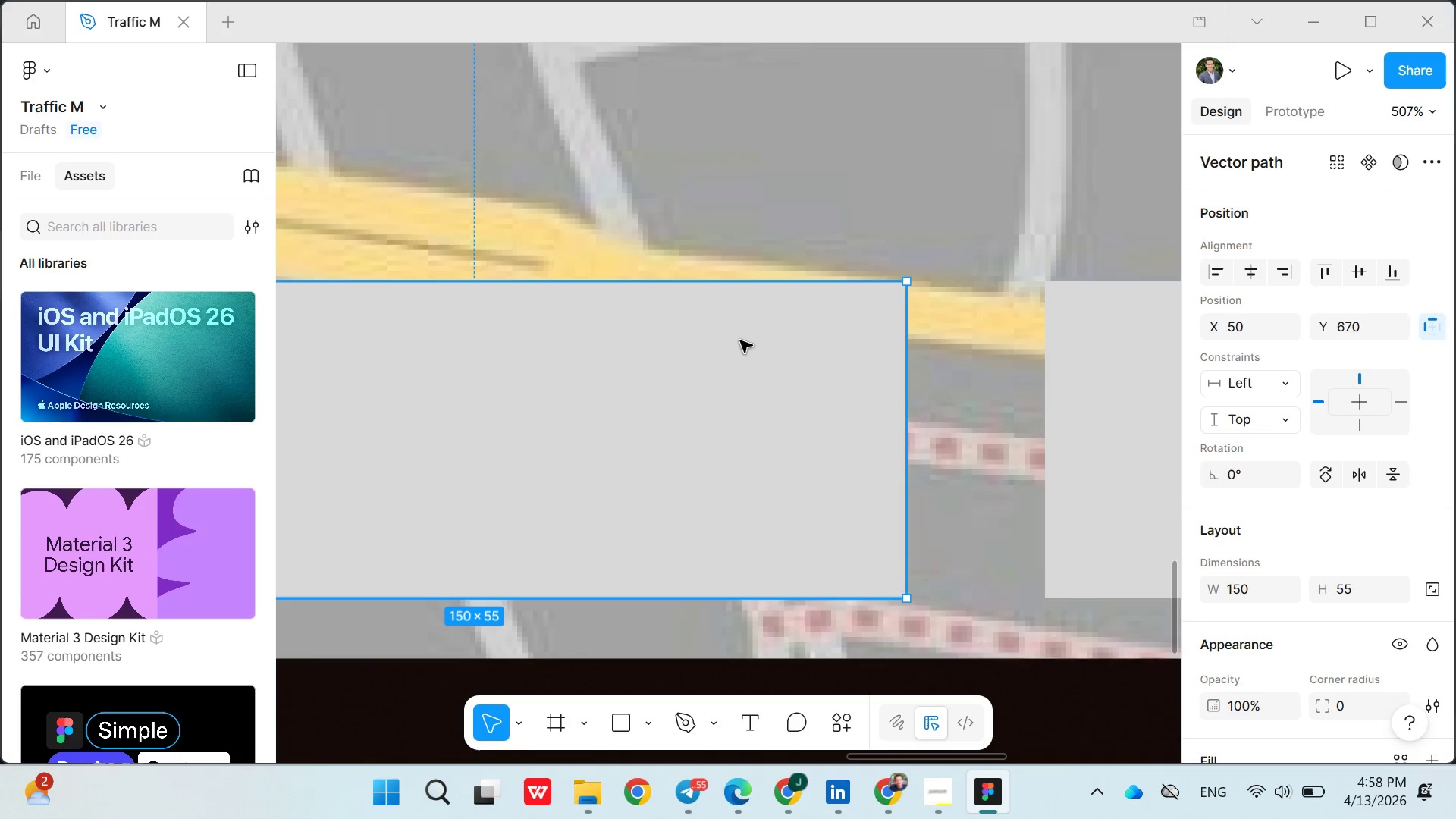 
left_click([804, 206])
 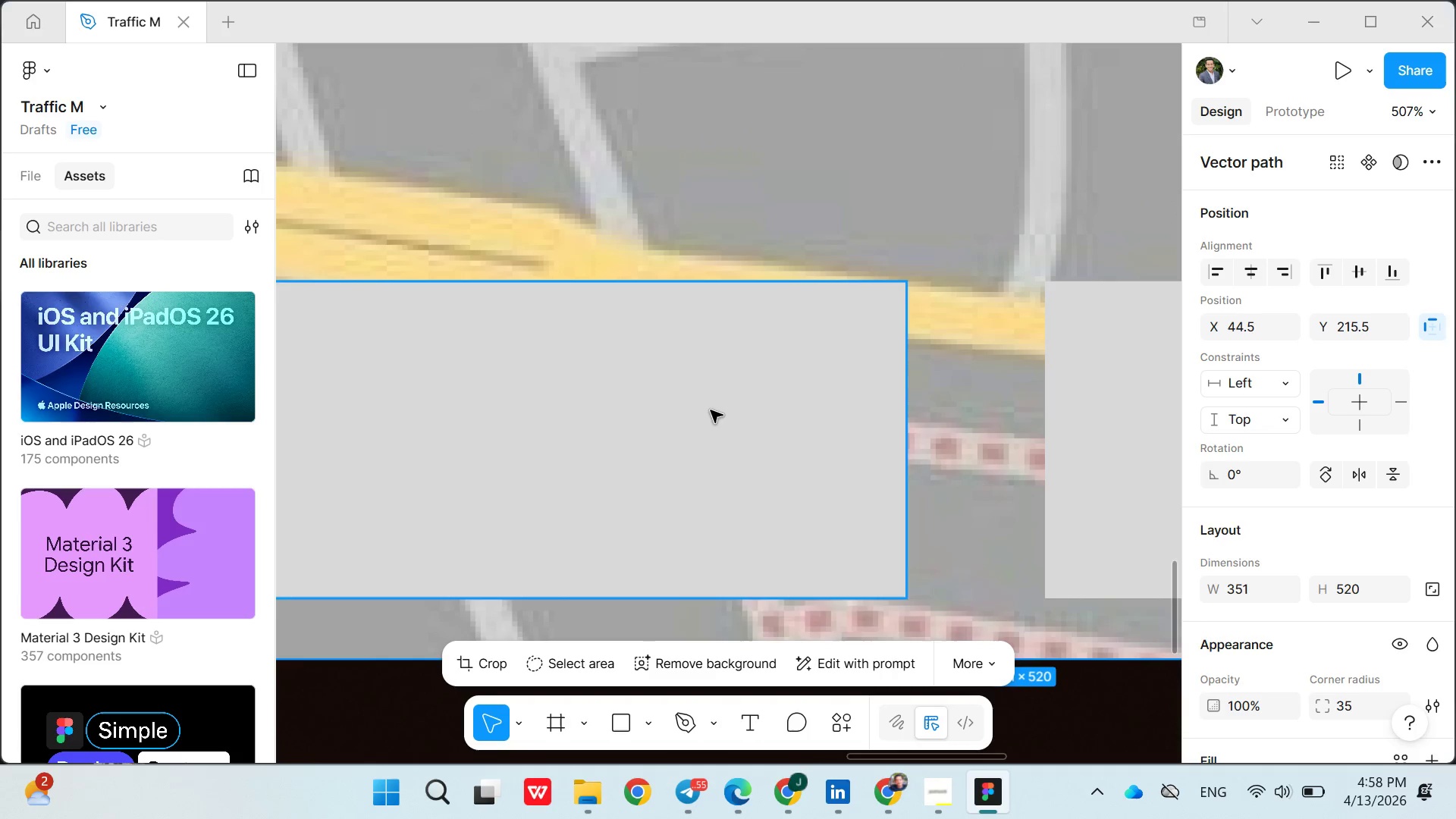 
left_click([711, 410])
 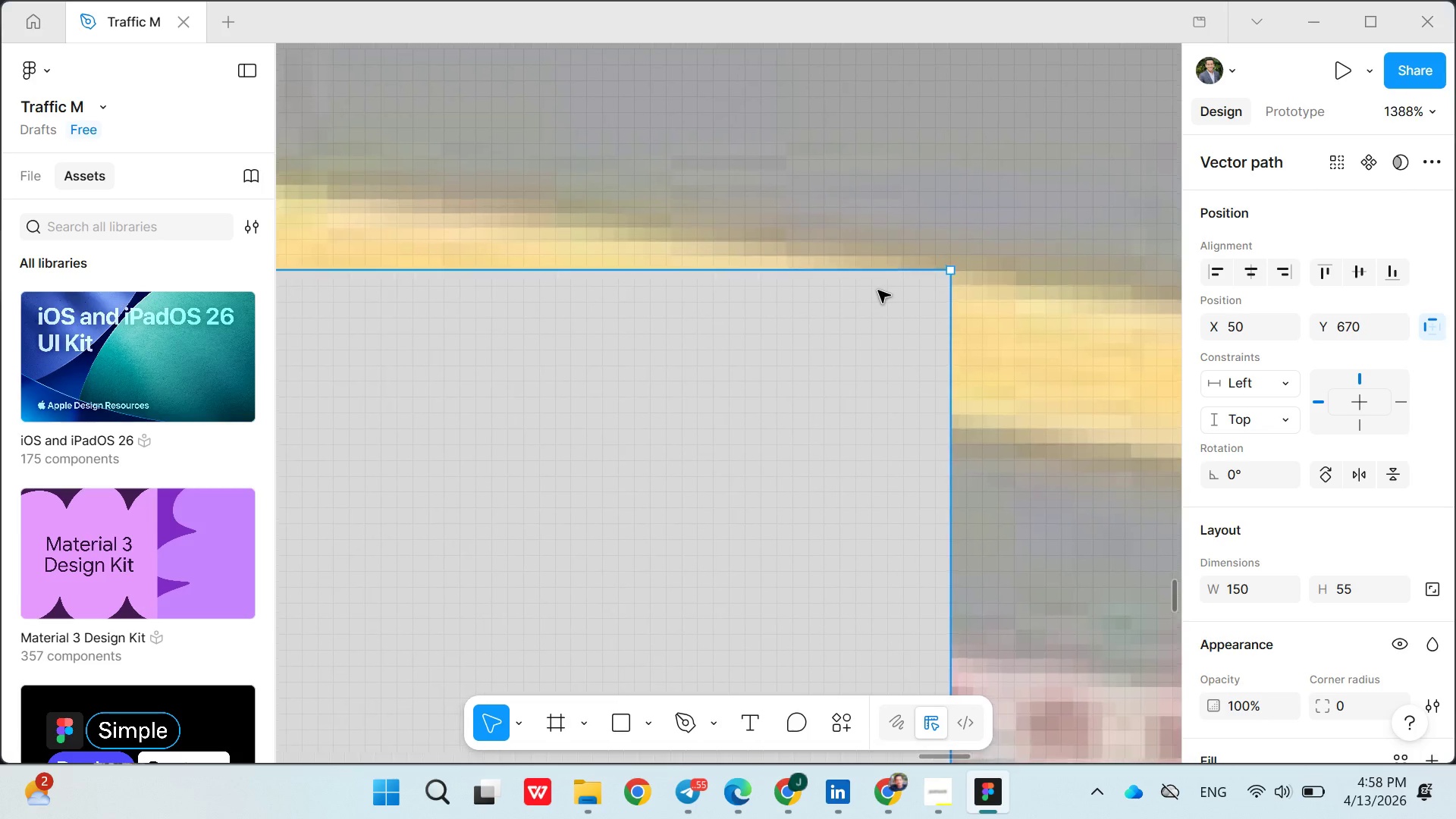 
left_click_drag(start_coordinate=[878, 290], to_coordinate=[767, 303])
 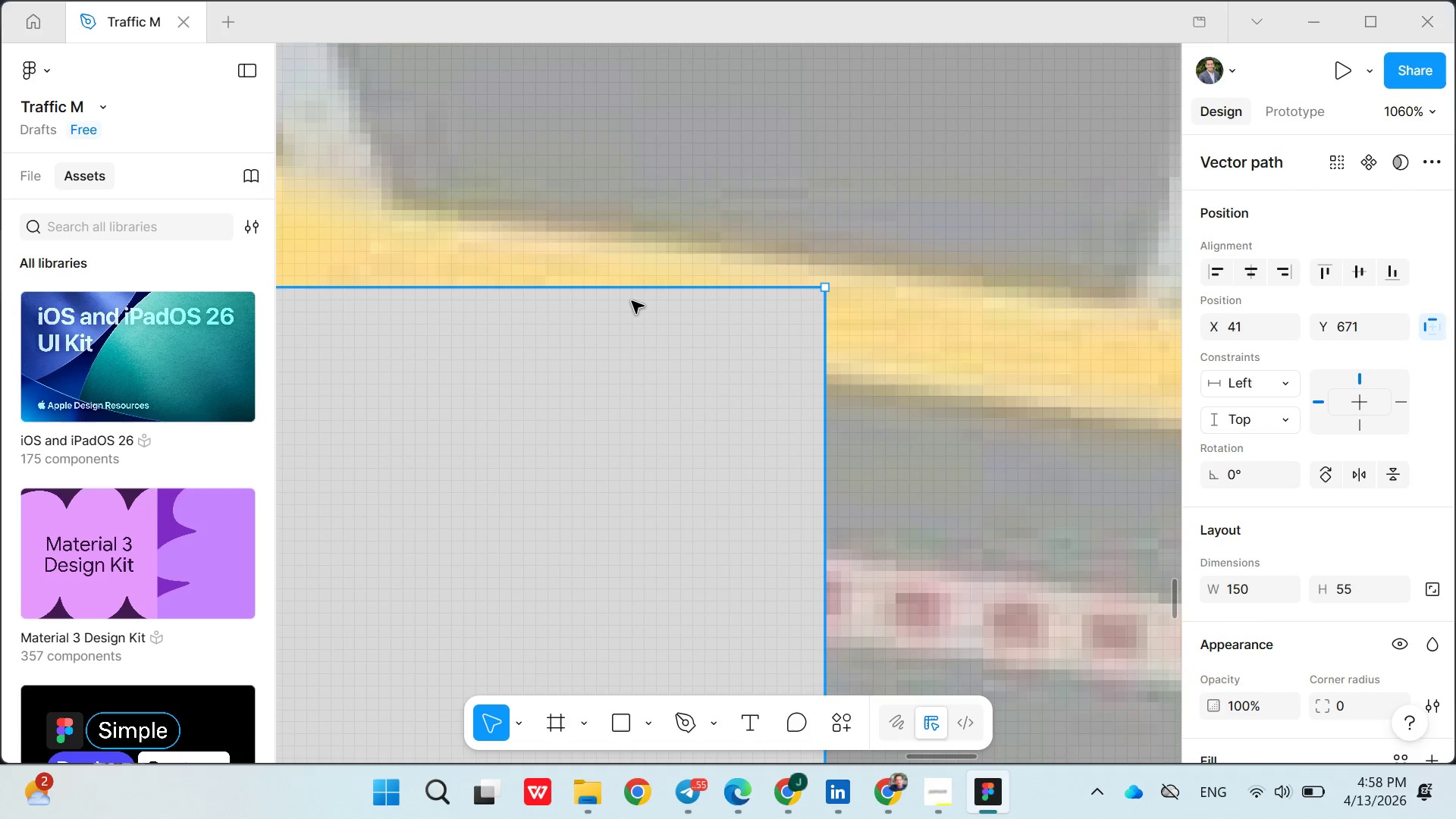 
left_click_drag(start_coordinate=[632, 301], to_coordinate=[725, 333])
 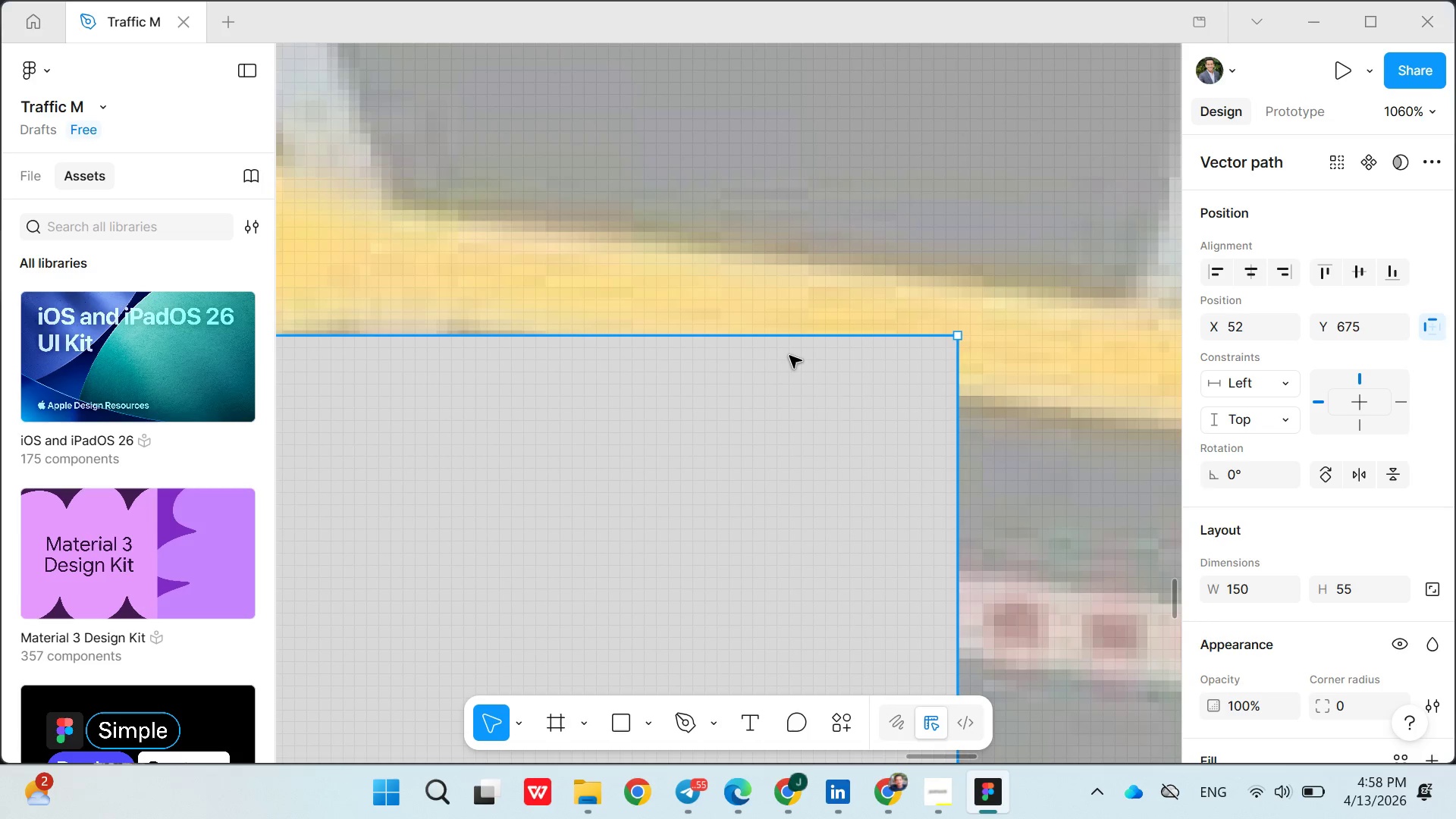 
triple_click([789, 356])
 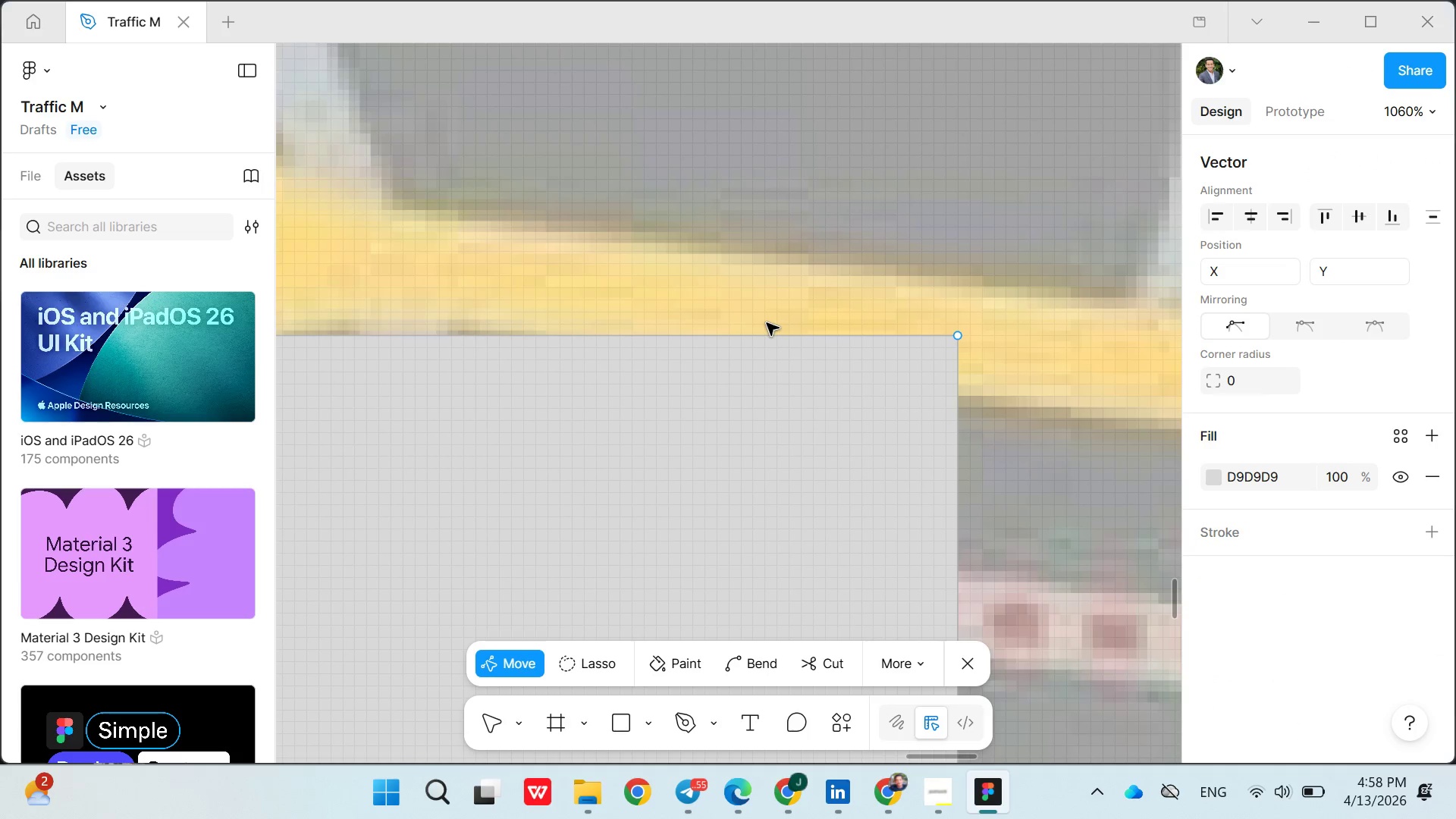 
triple_click([767, 323])
 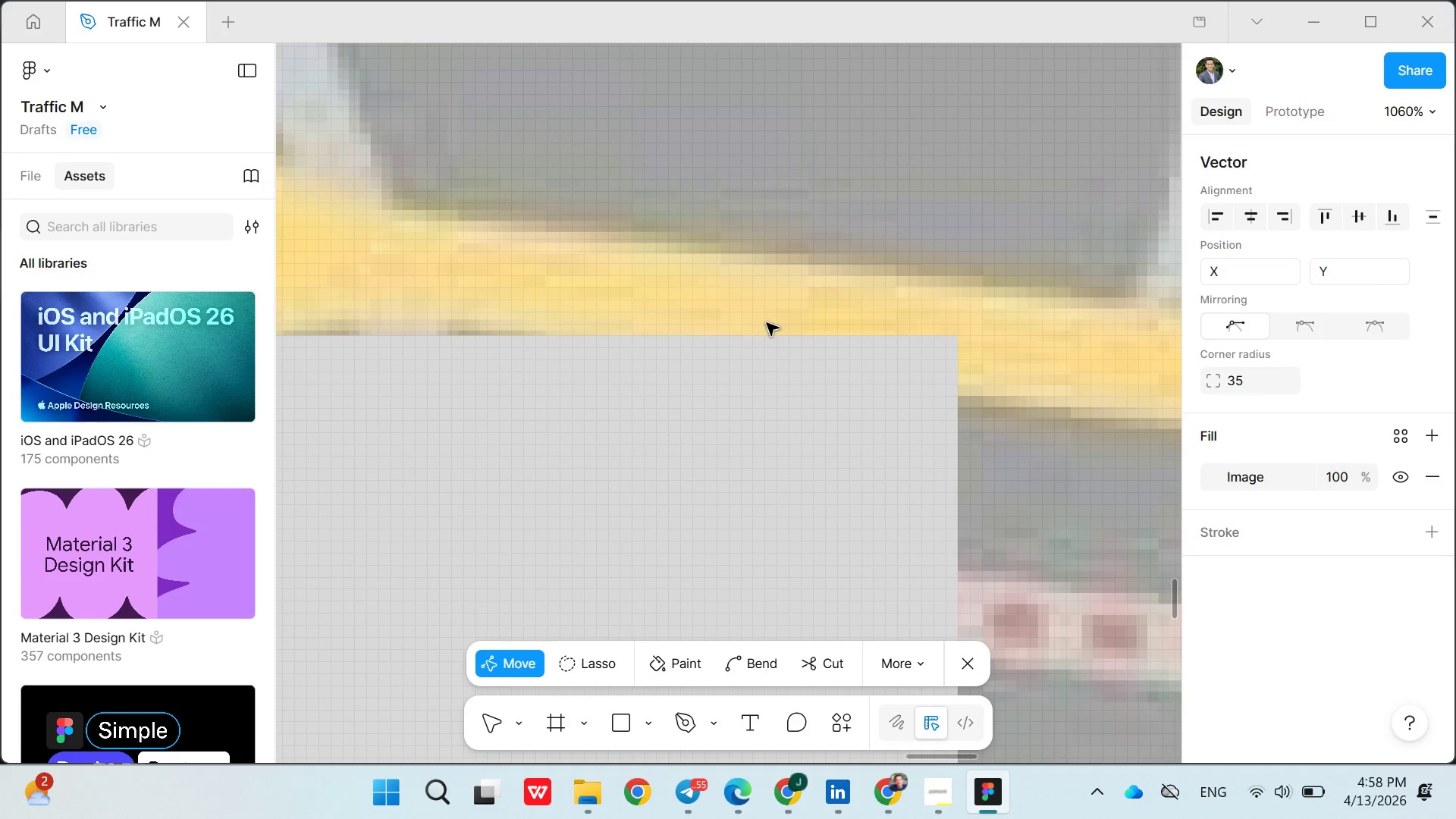 
triple_click([767, 323])
 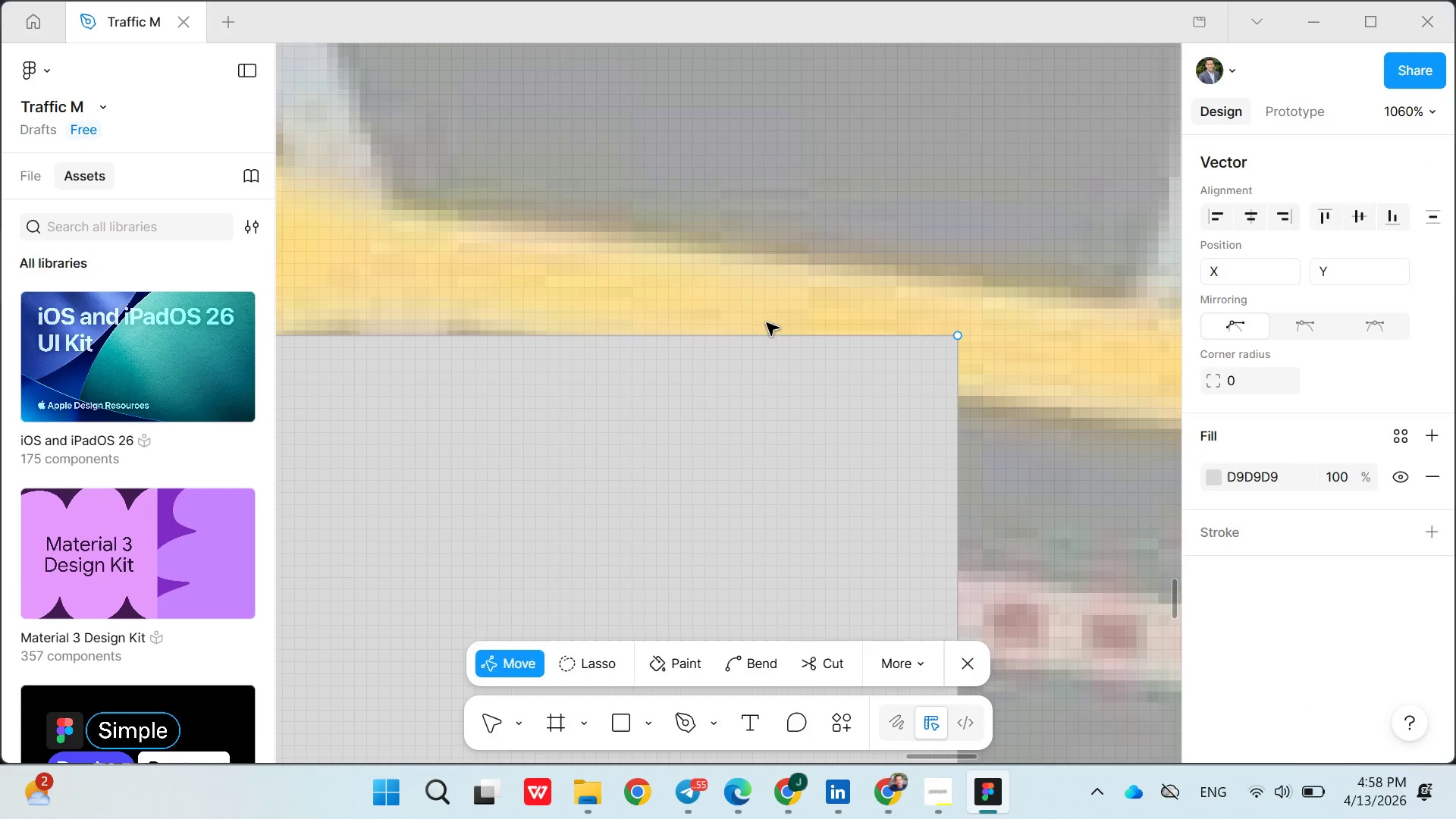 
triple_click([767, 323])
 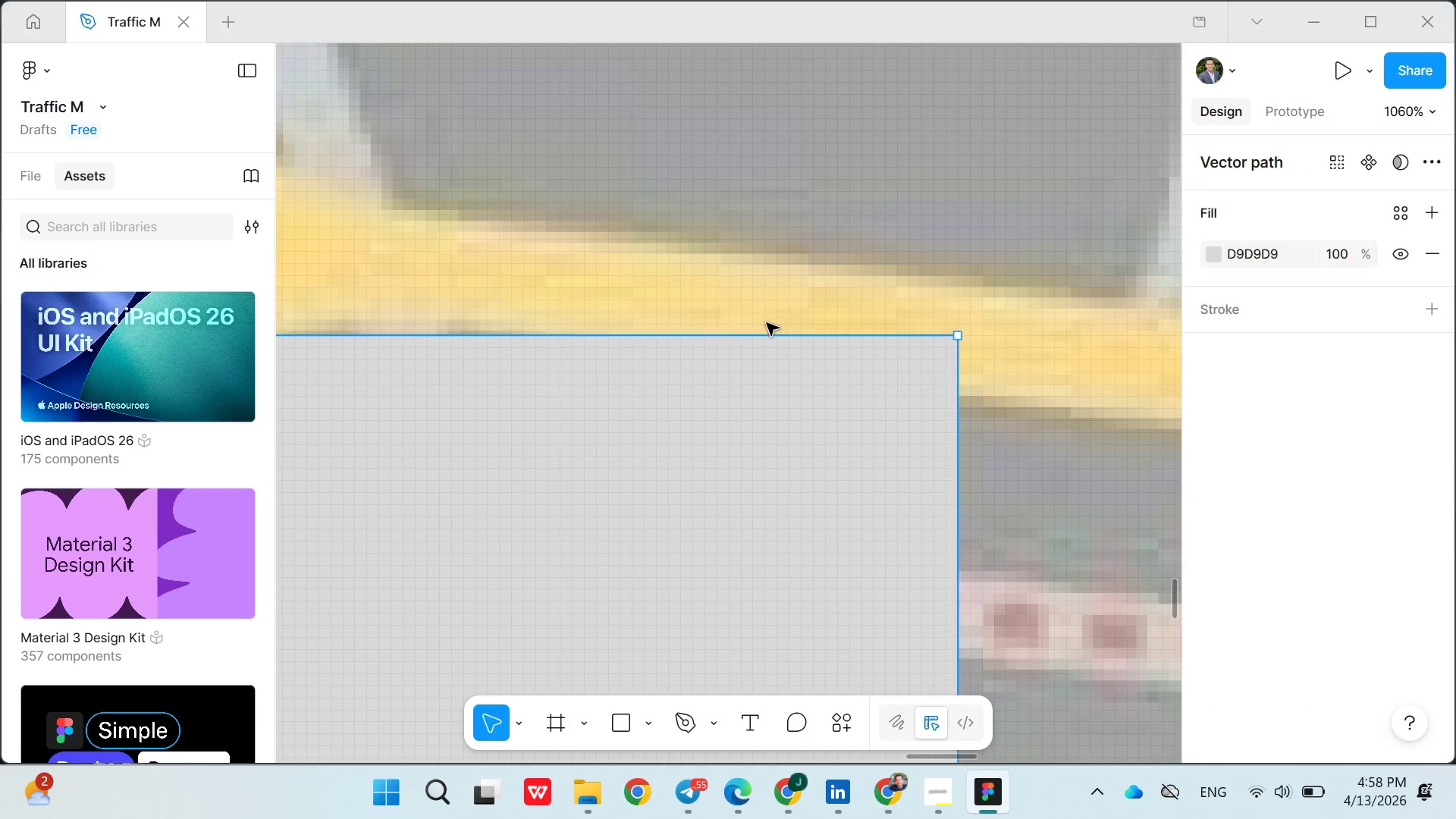 
triple_click([767, 323])
 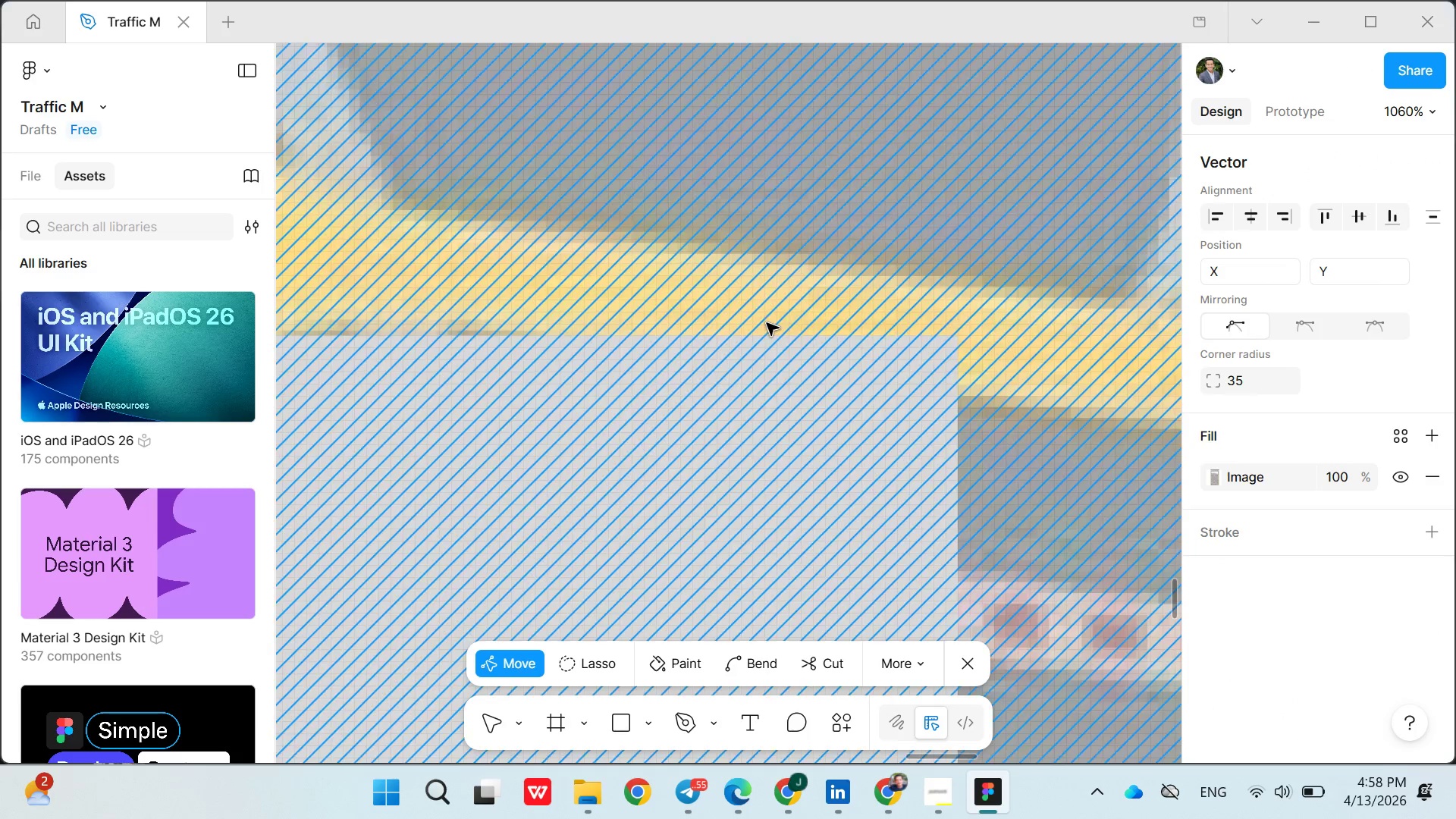 
triple_click([767, 323])
 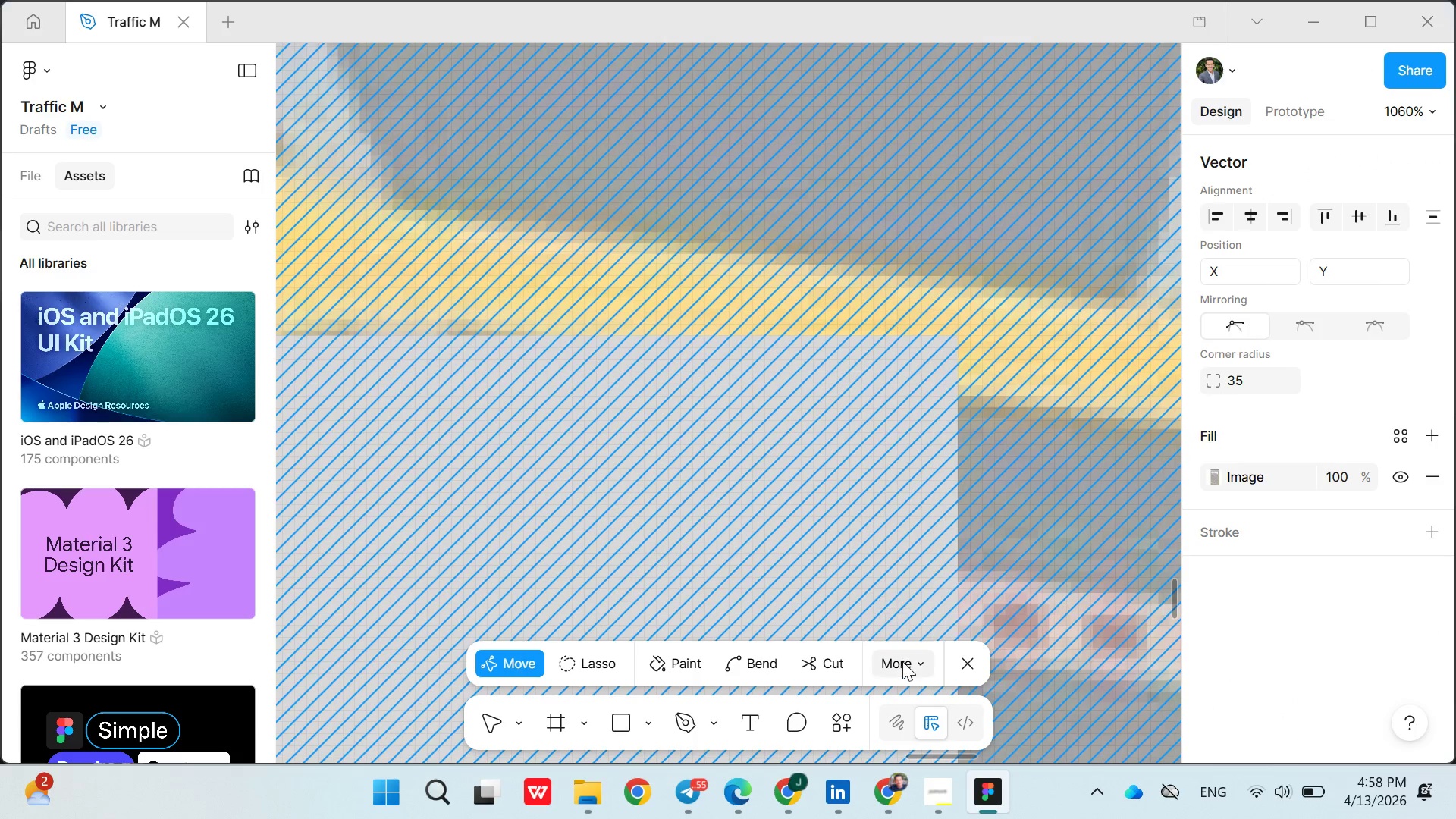 
left_click_drag(start_coordinate=[947, 669], to_coordinate=[951, 669])
 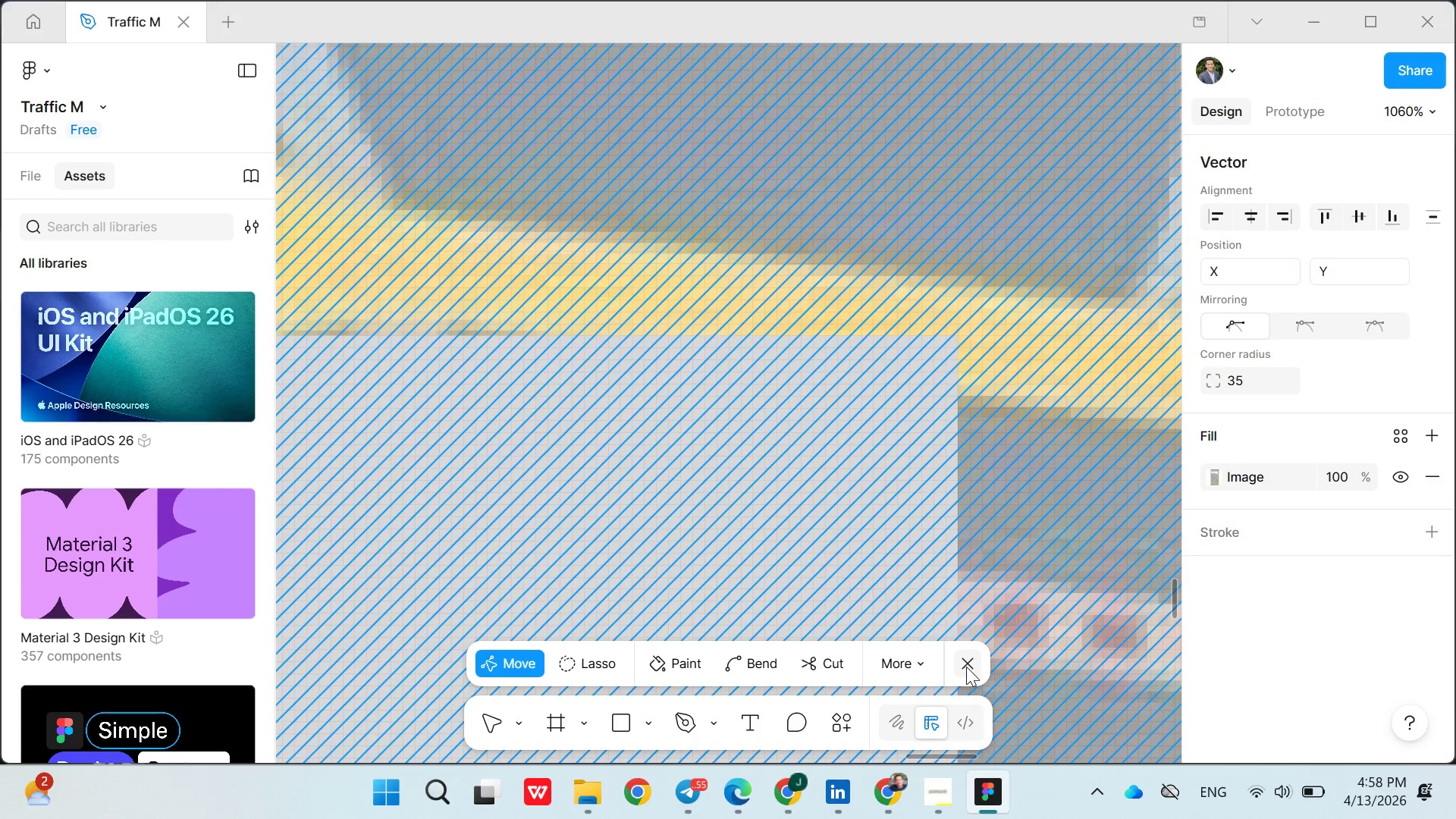 
triple_click([966, 667])
 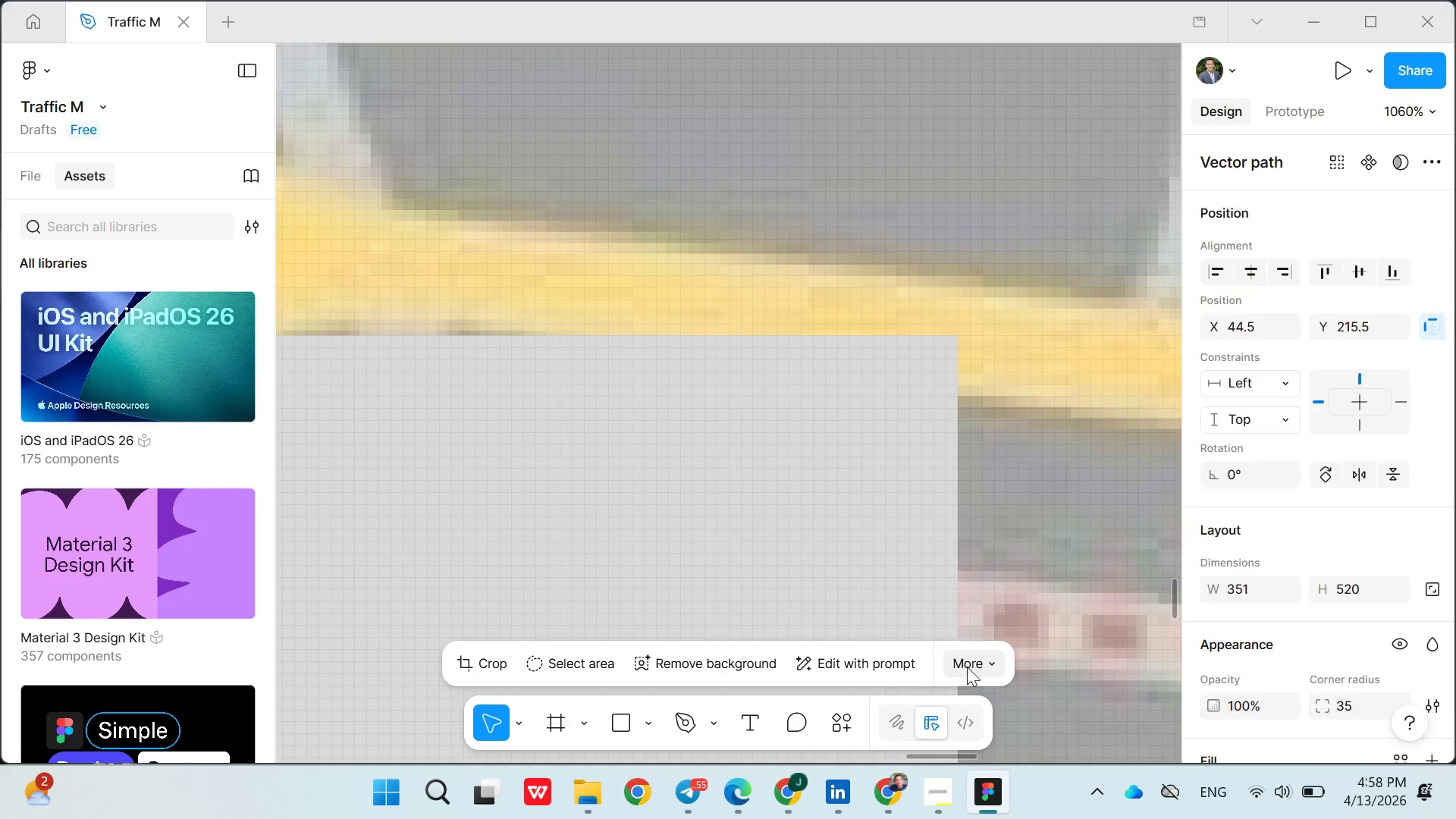 
triple_click([967, 667])
 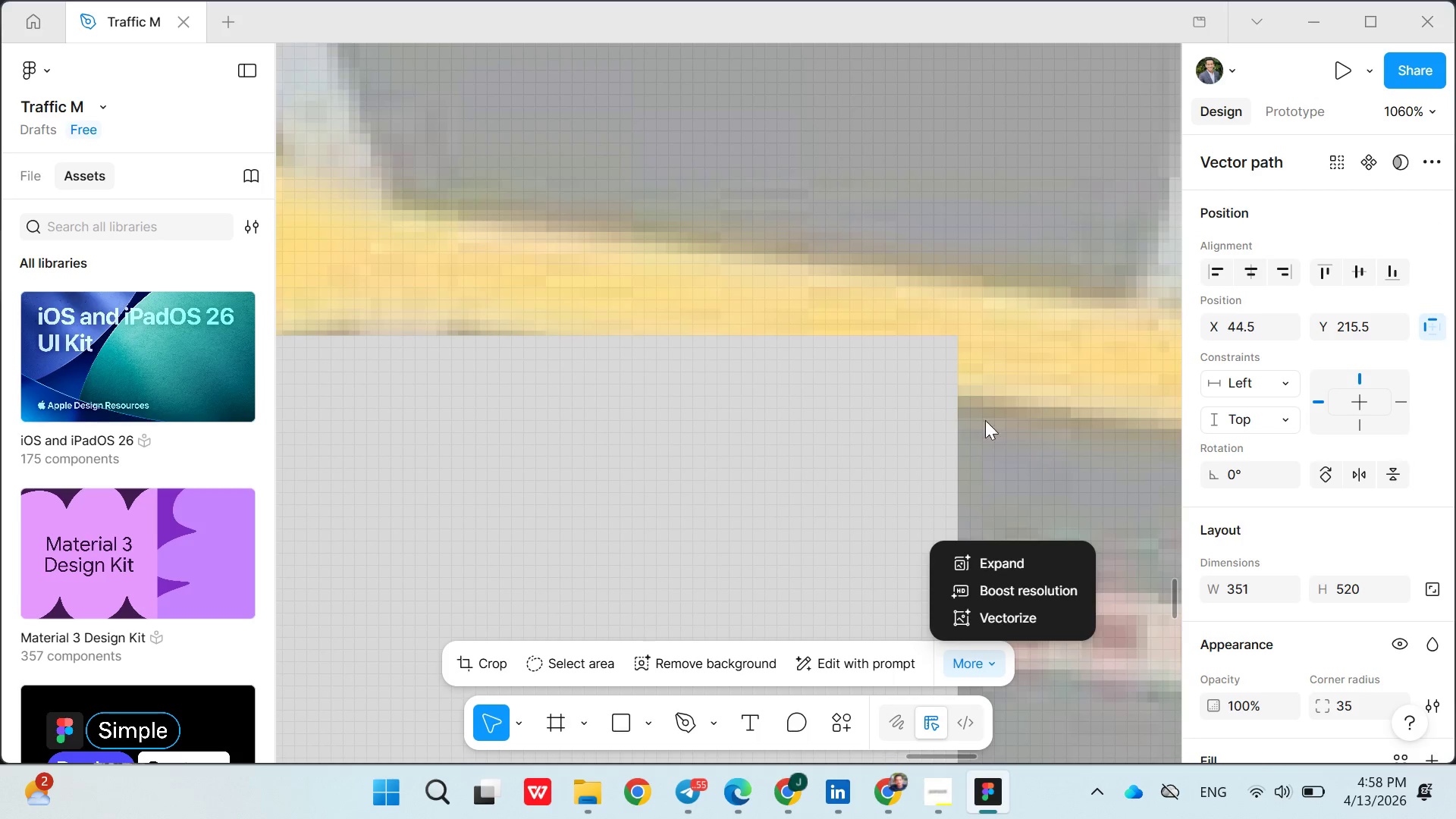 
left_click_drag(start_coordinate=[964, 462], to_coordinate=[977, 438])
 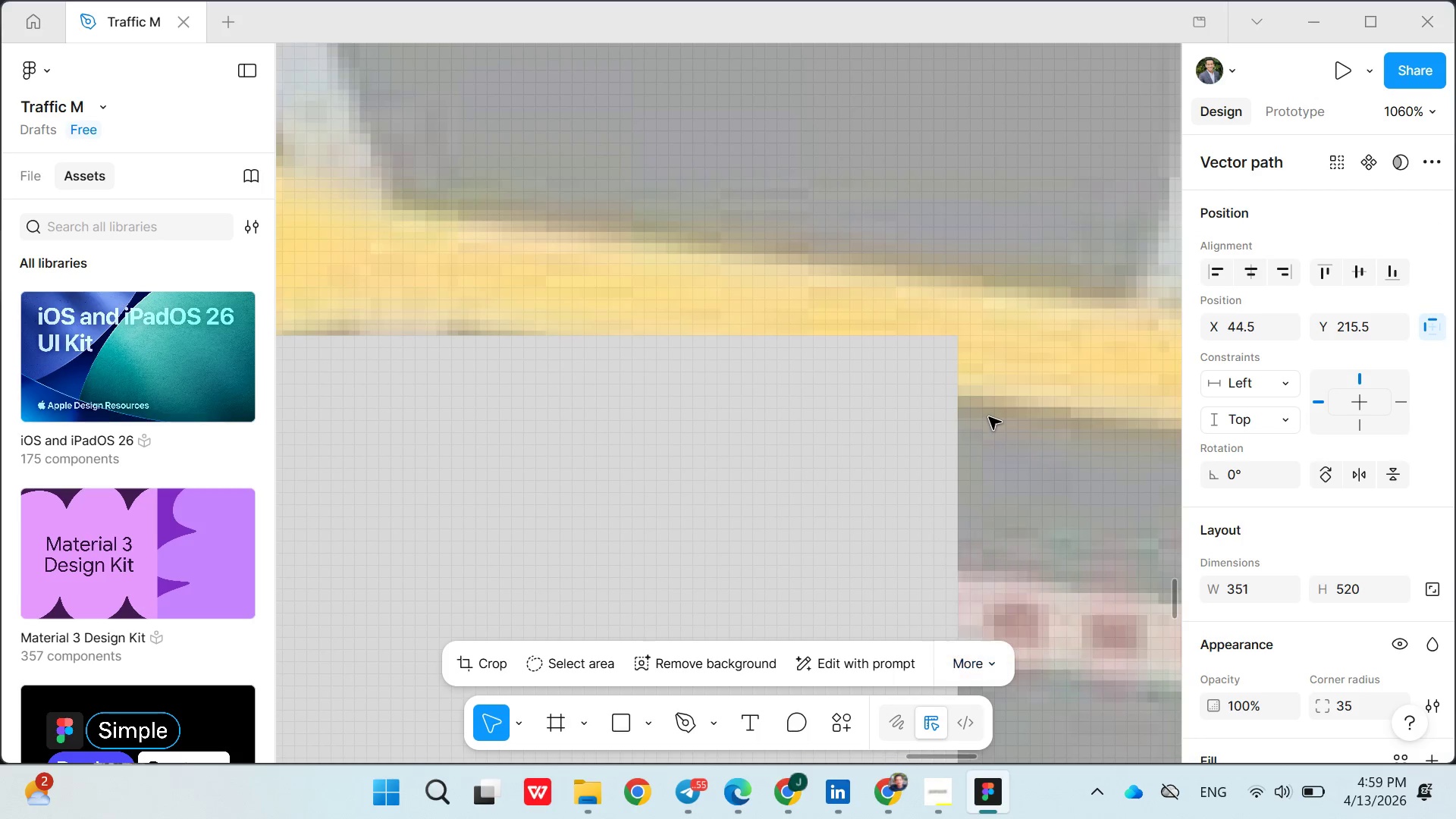 
double_click([989, 417])
 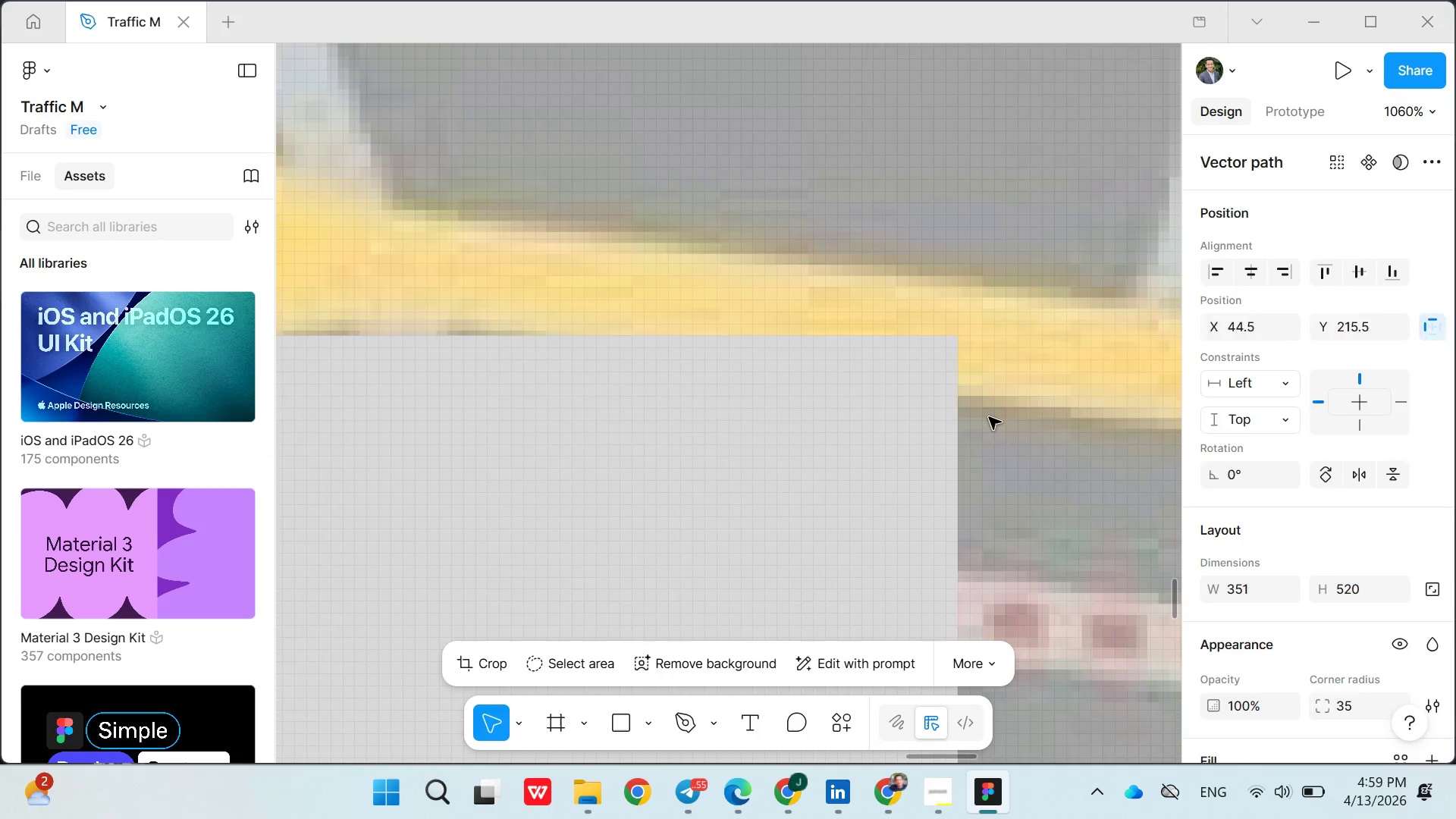 
triple_click([989, 417])
 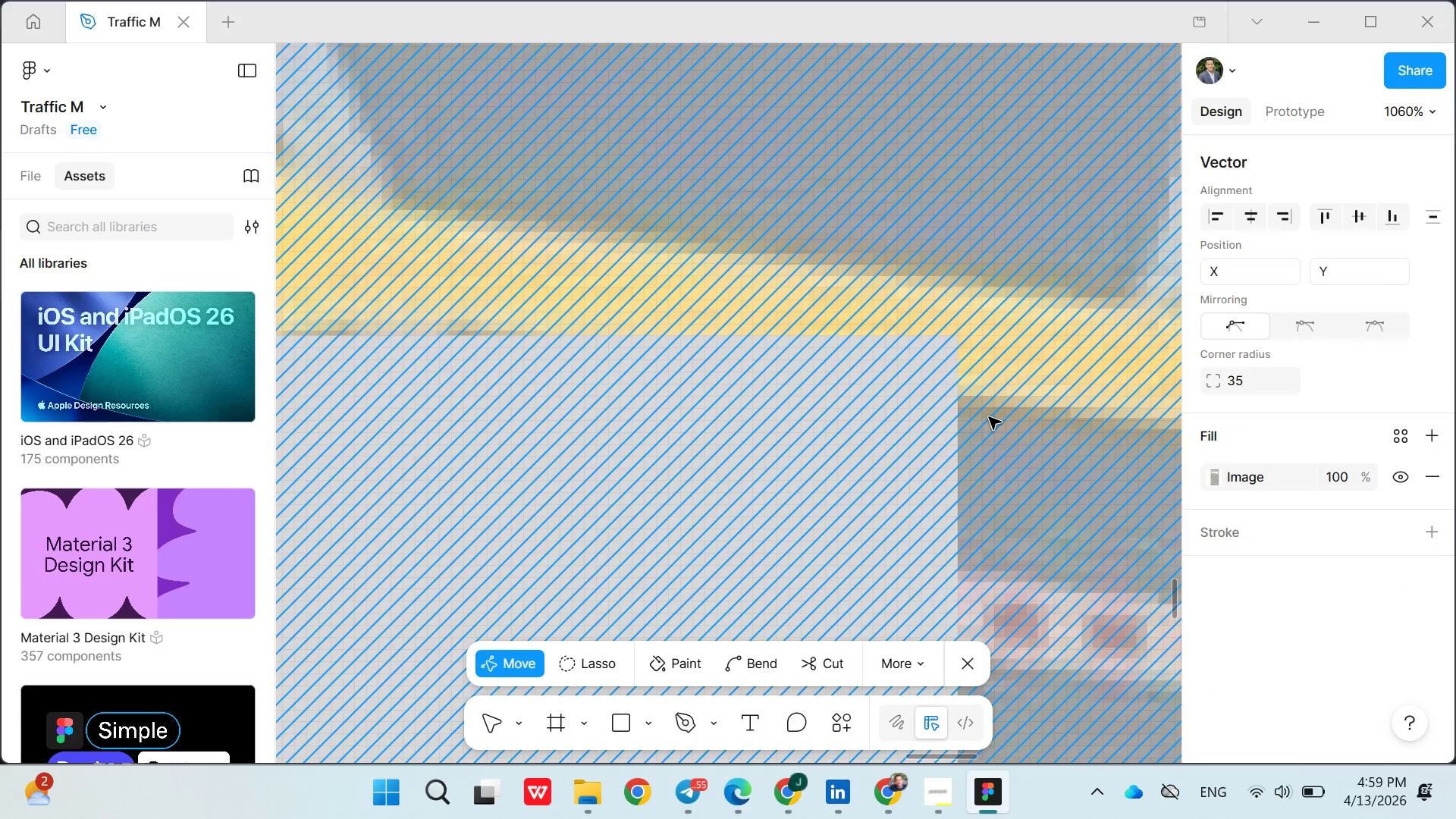 
triple_click([989, 417])
 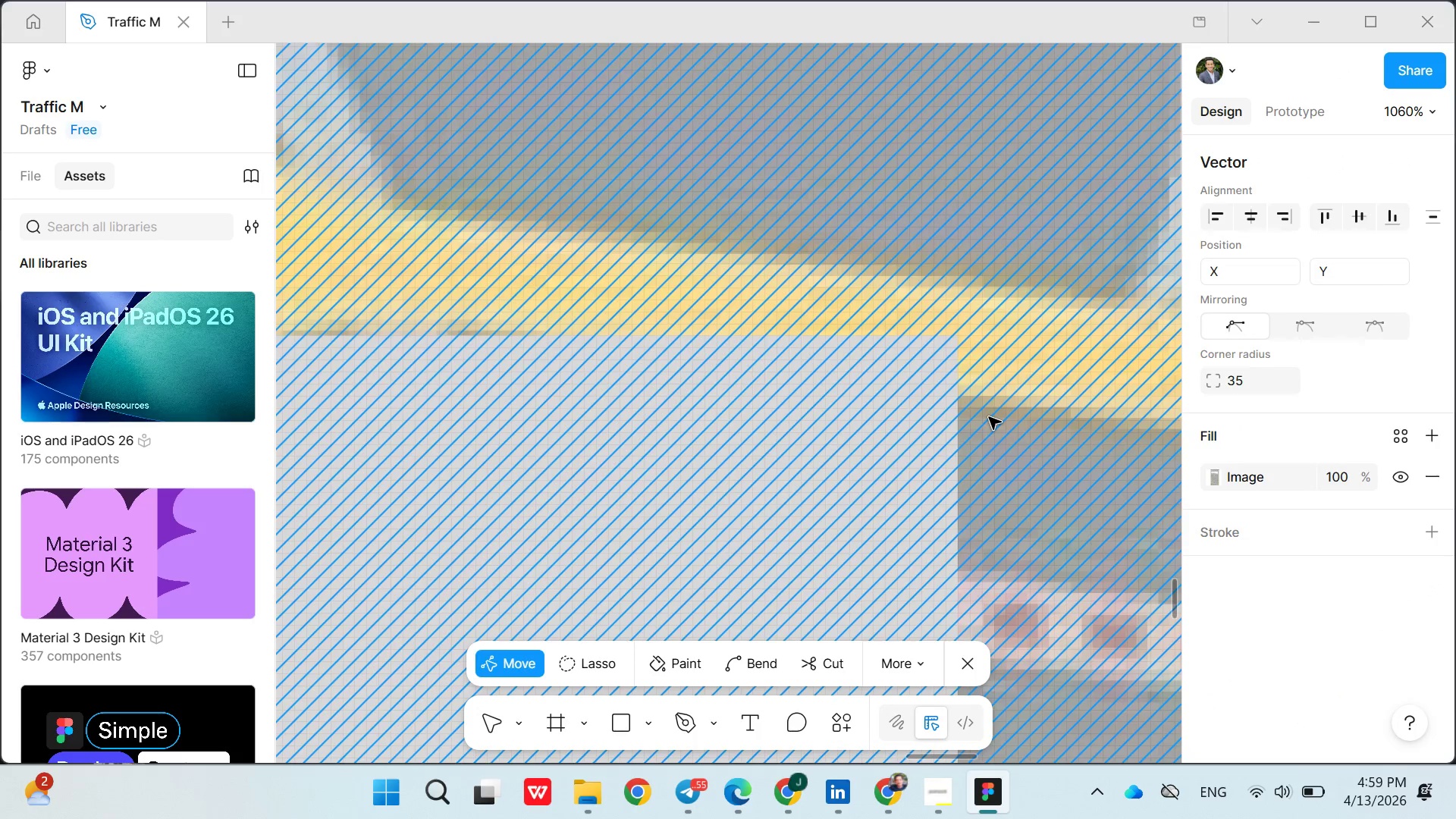 
triple_click([989, 417])
 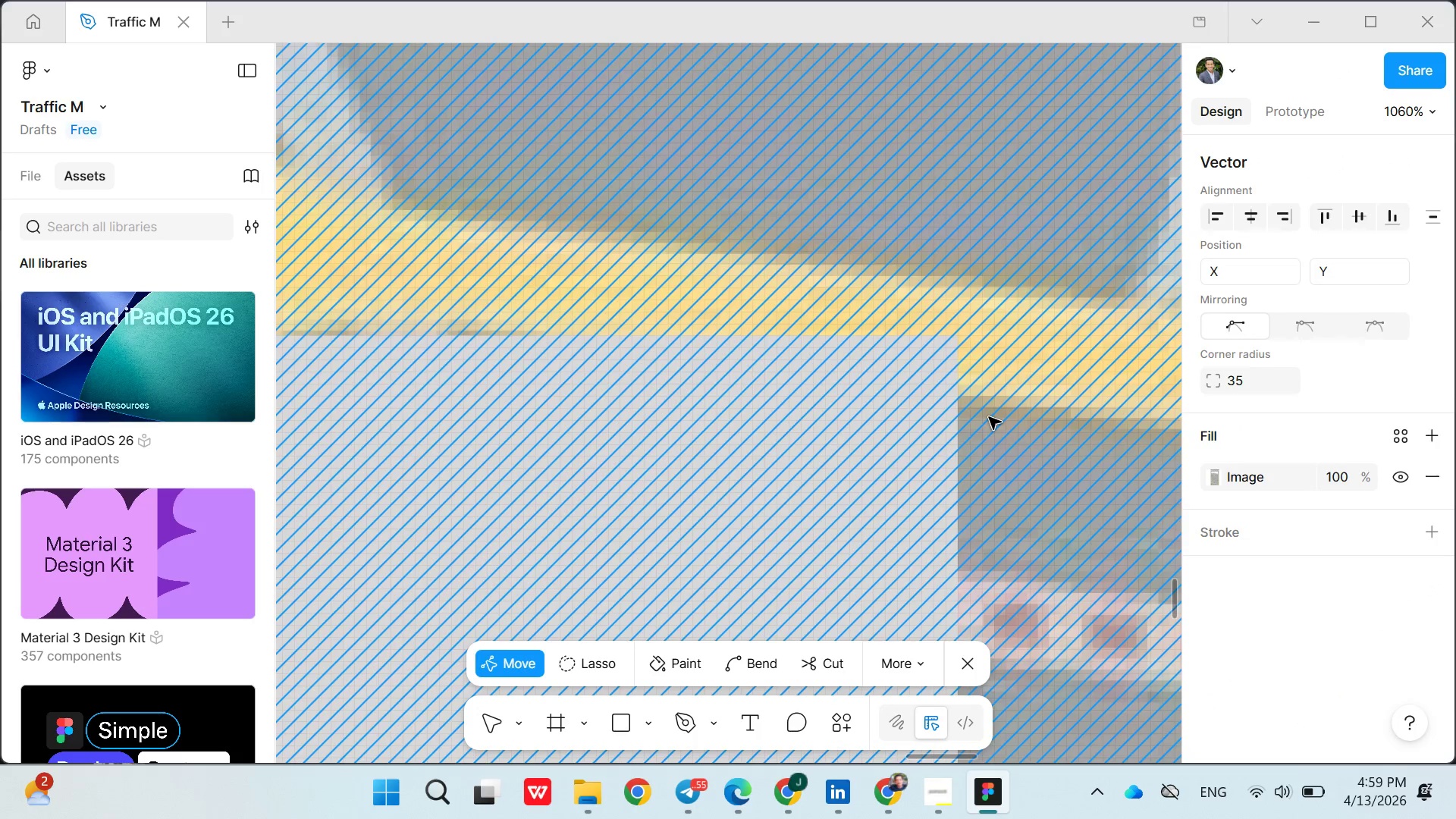 
triple_click([989, 417])
 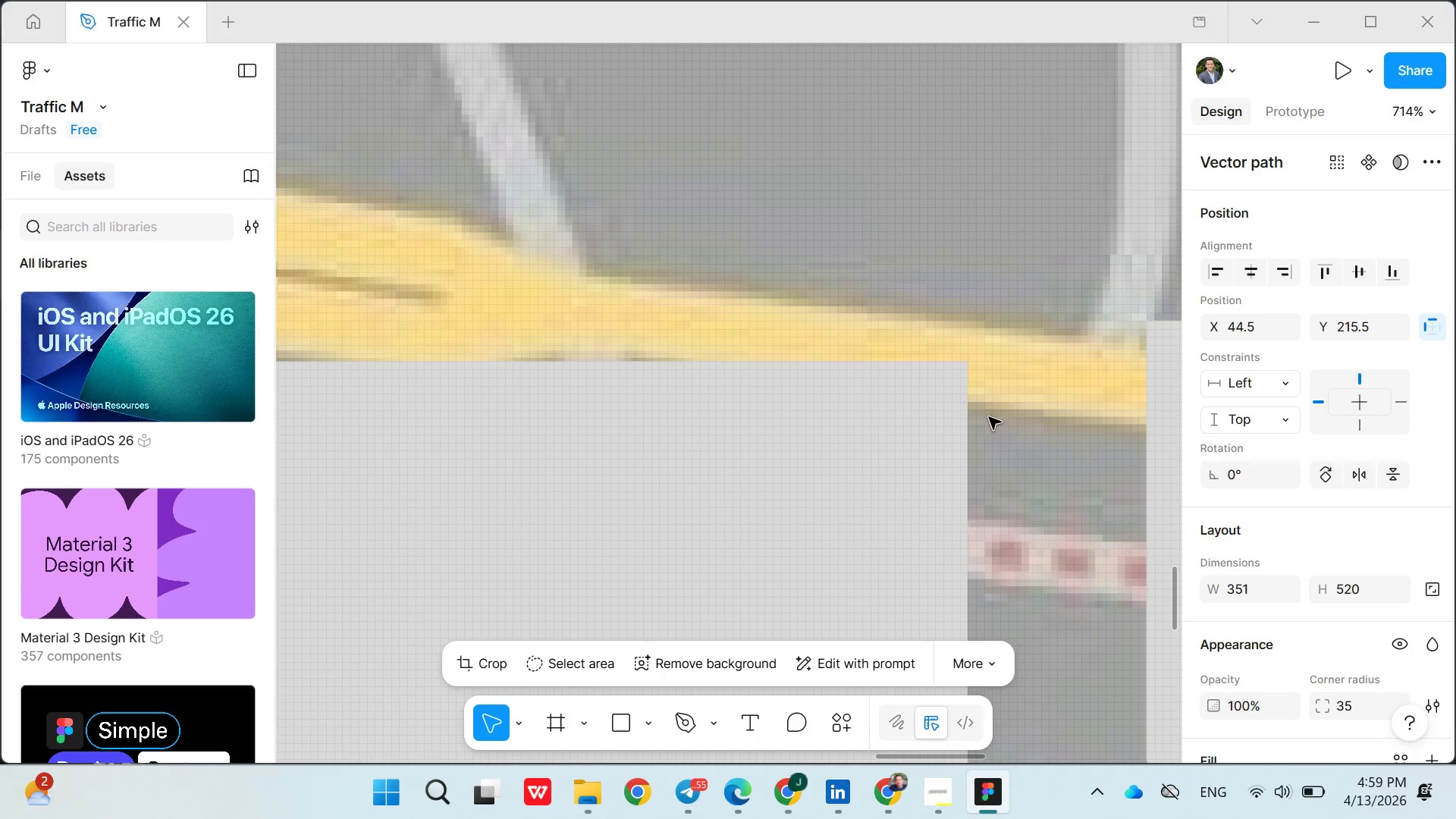 
left_click([989, 417])
 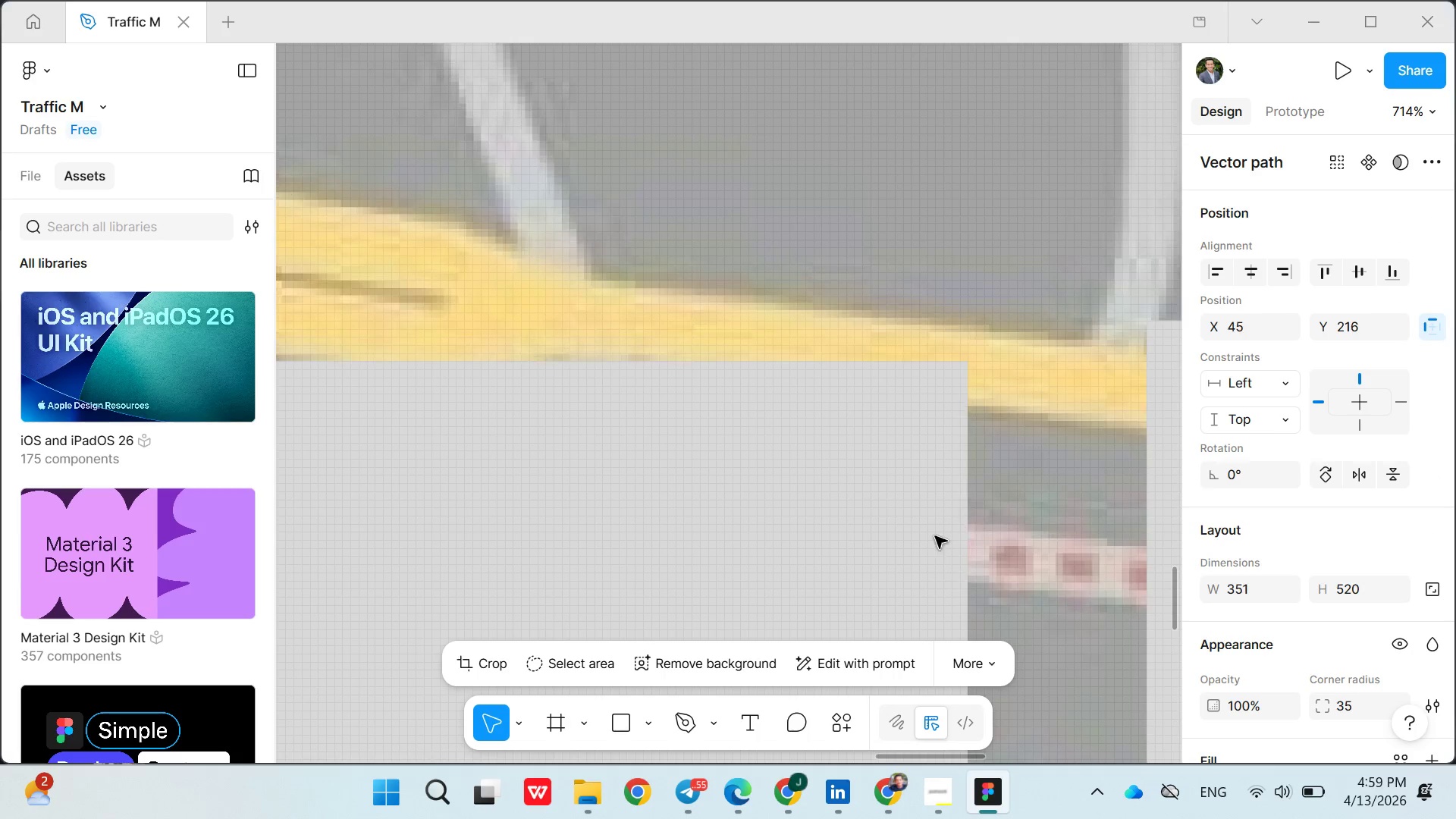 
left_click_drag(start_coordinate=[993, 442], to_coordinate=[995, 450])
 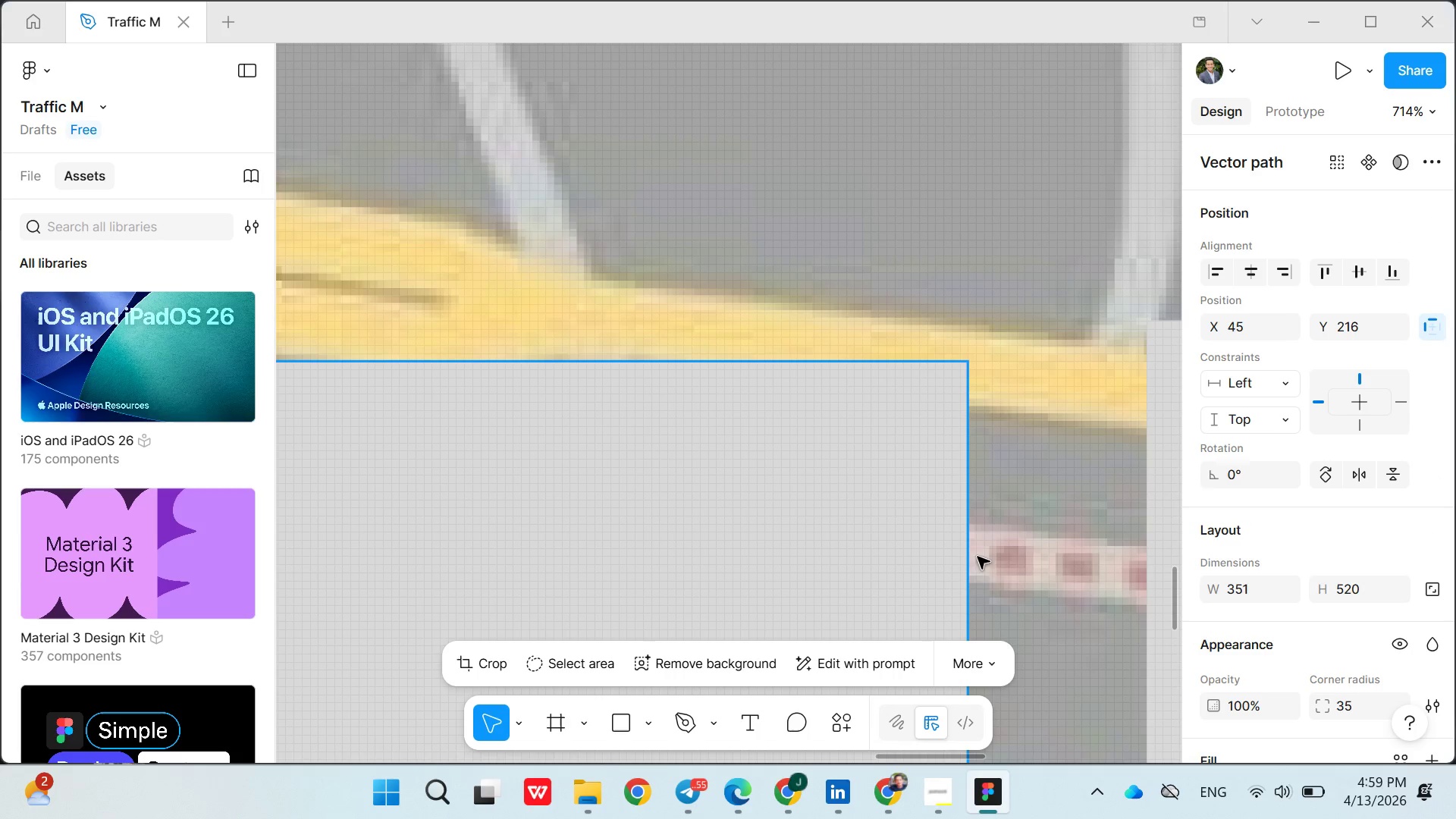 
triple_click([933, 536])
 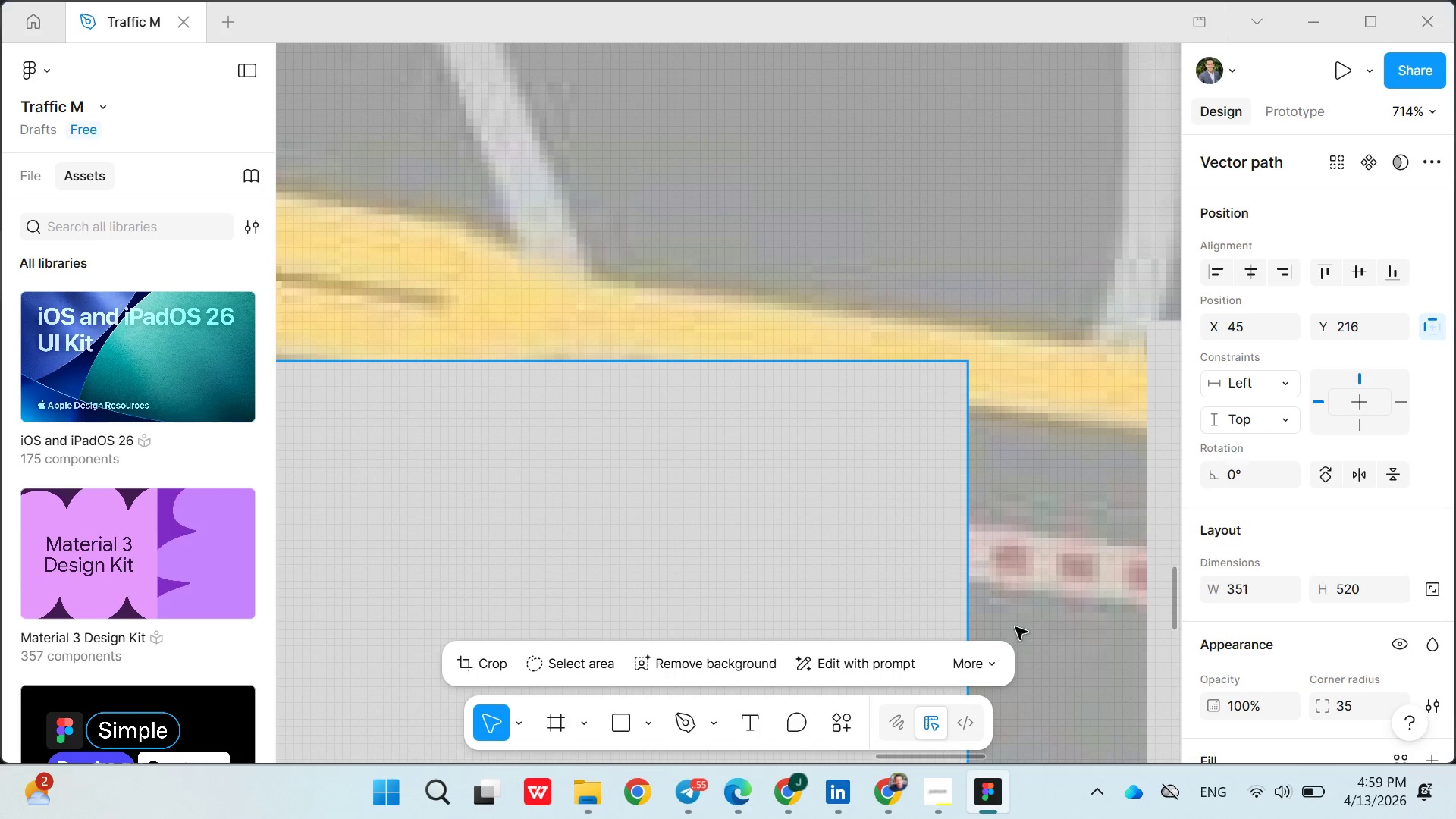 
left_click_drag(start_coordinate=[964, 546], to_coordinate=[971, 551])
 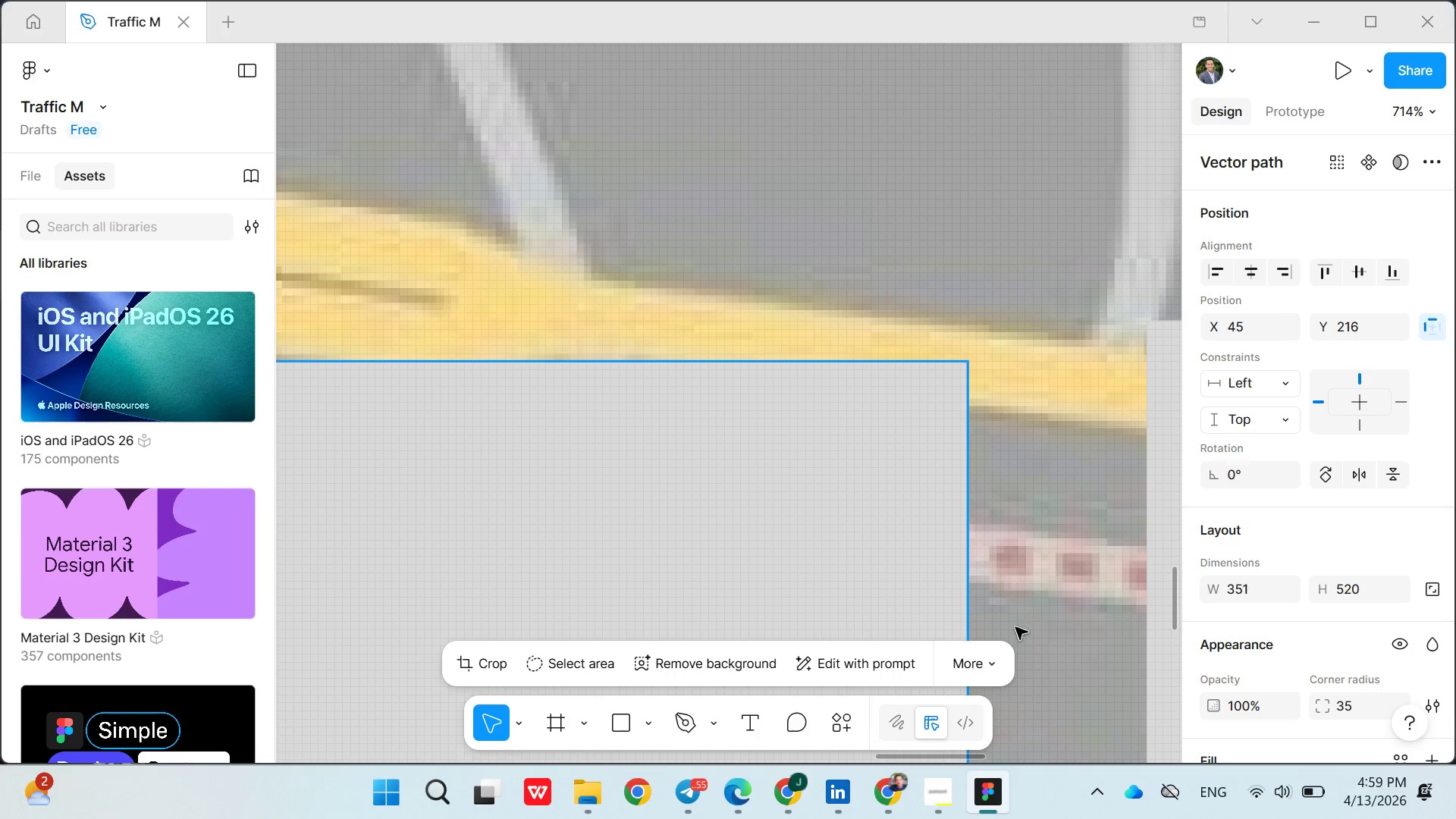 
left_click_drag(start_coordinate=[977, 557], to_coordinate=[1015, 616])
 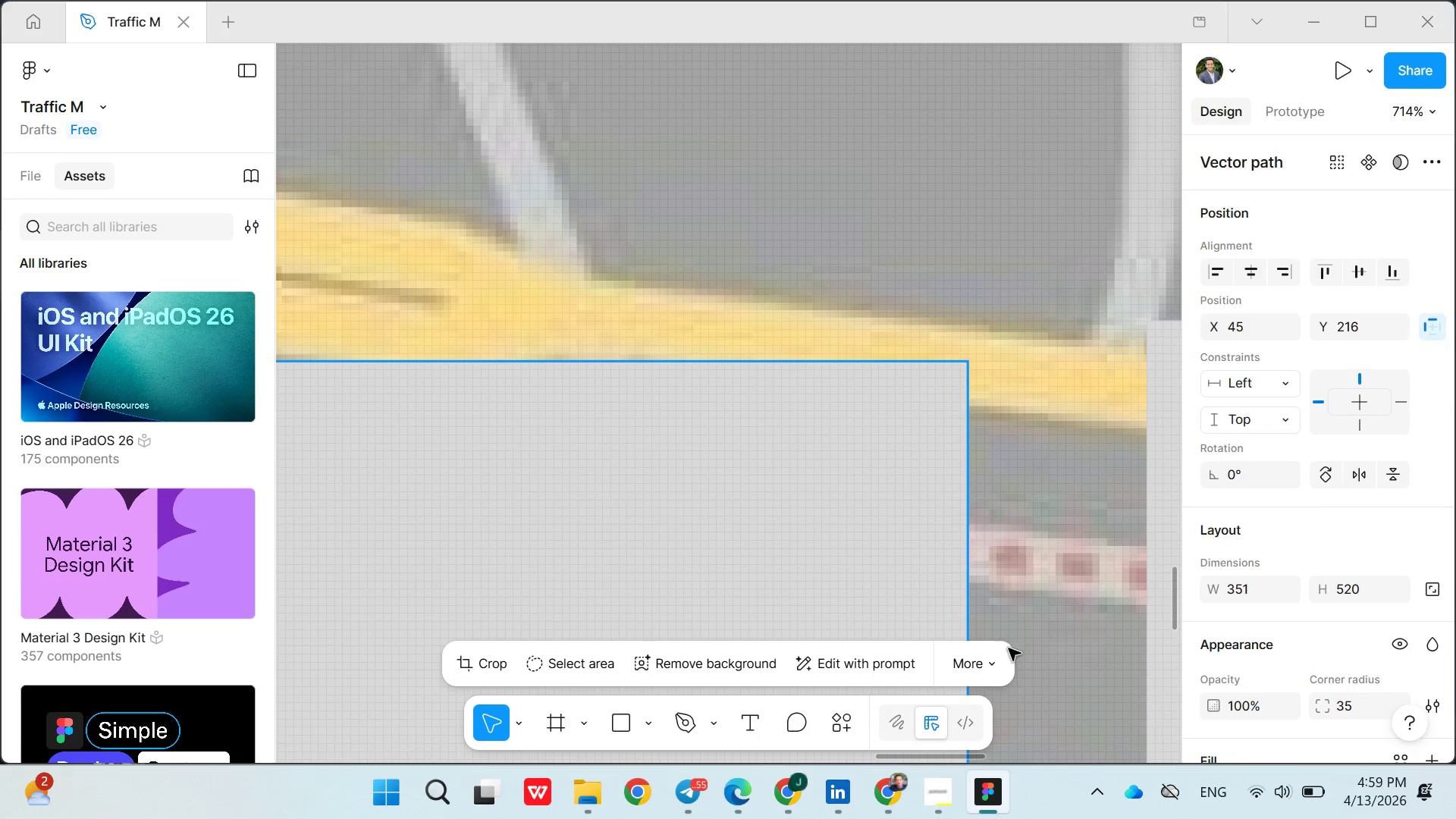 
left_click_drag(start_coordinate=[1015, 620], to_coordinate=[1015, 627])
 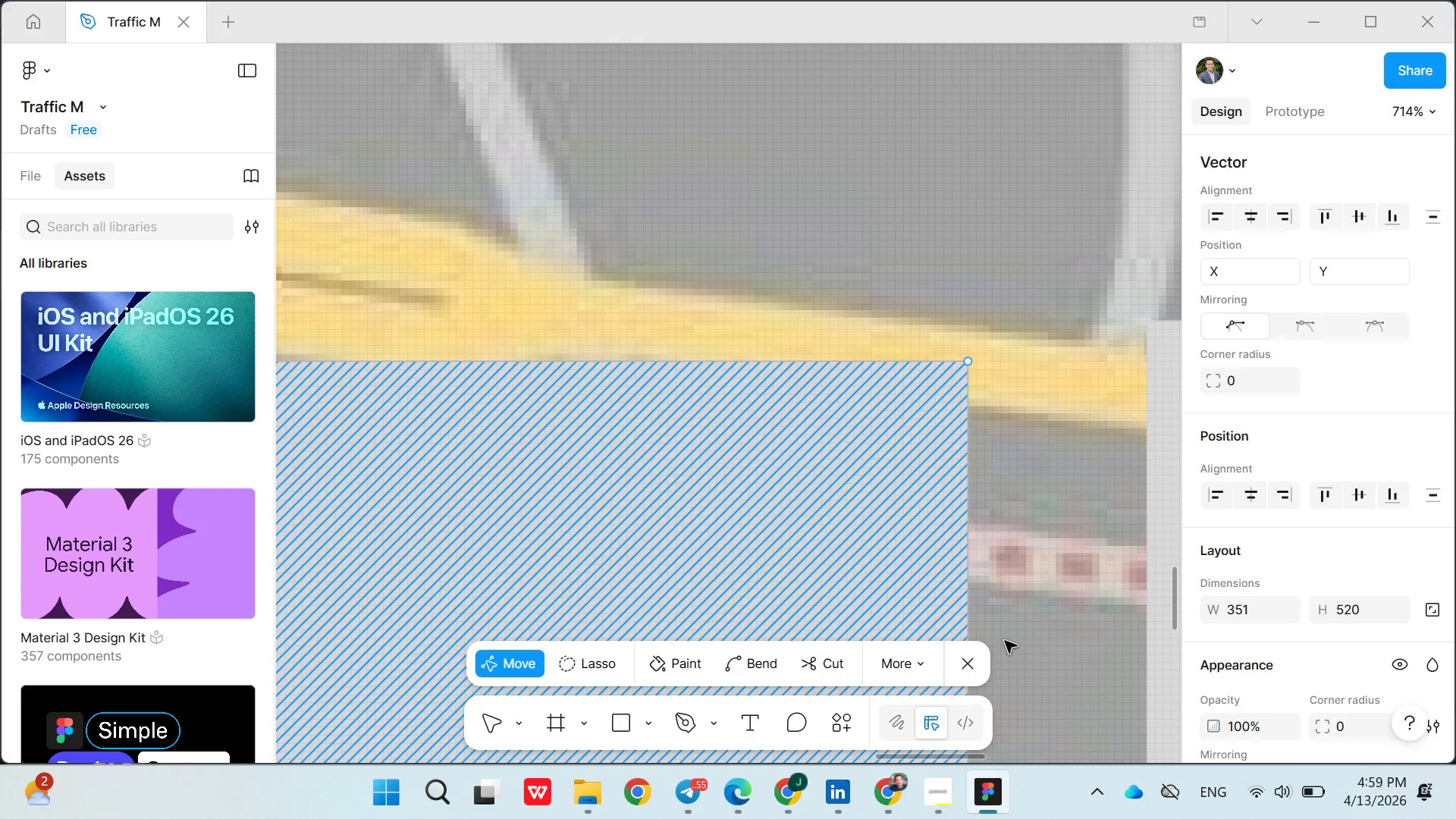 
left_click_drag(start_coordinate=[1004, 646], to_coordinate=[1020, 552])
 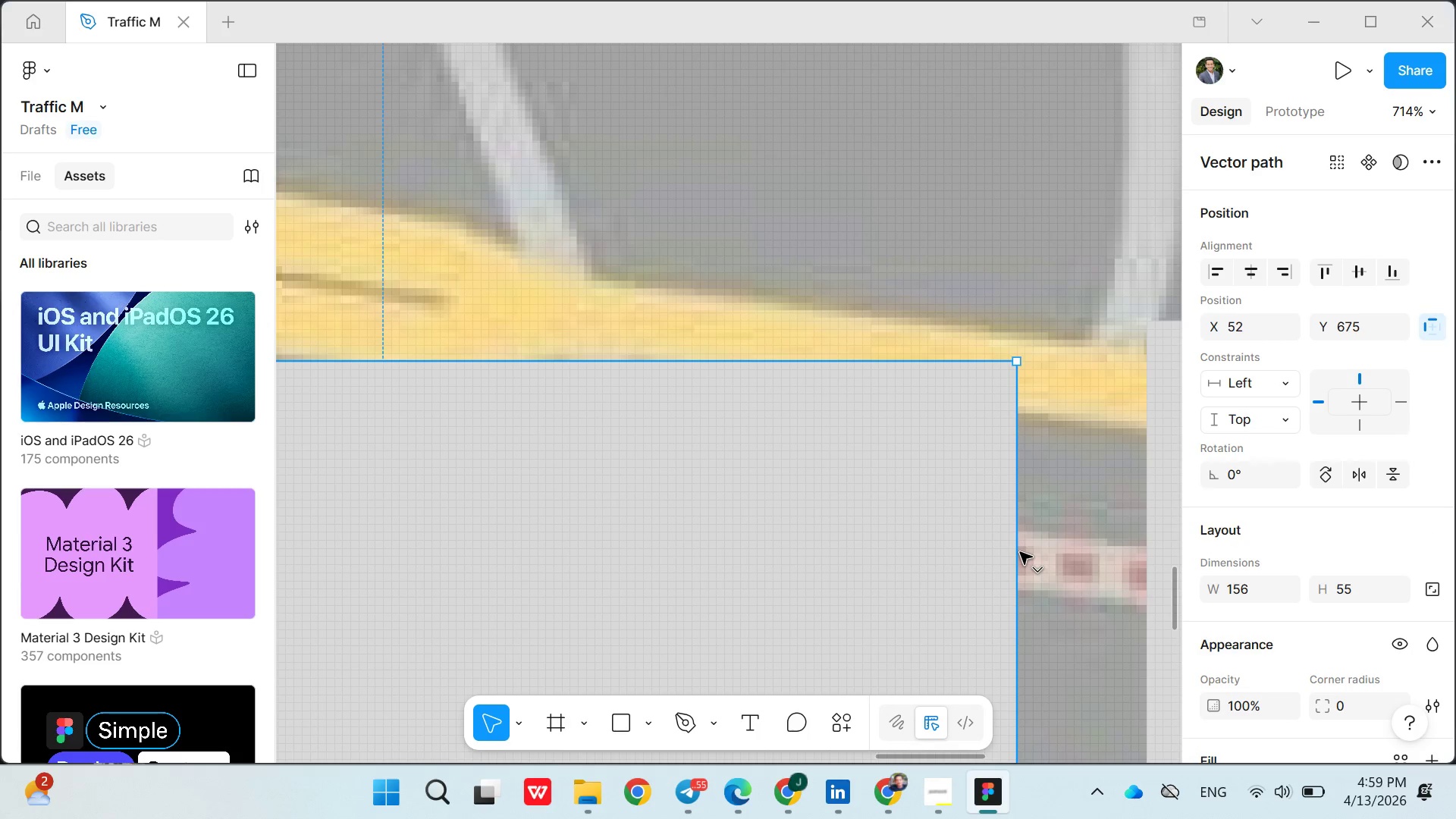 
triple_click([1020, 552])
 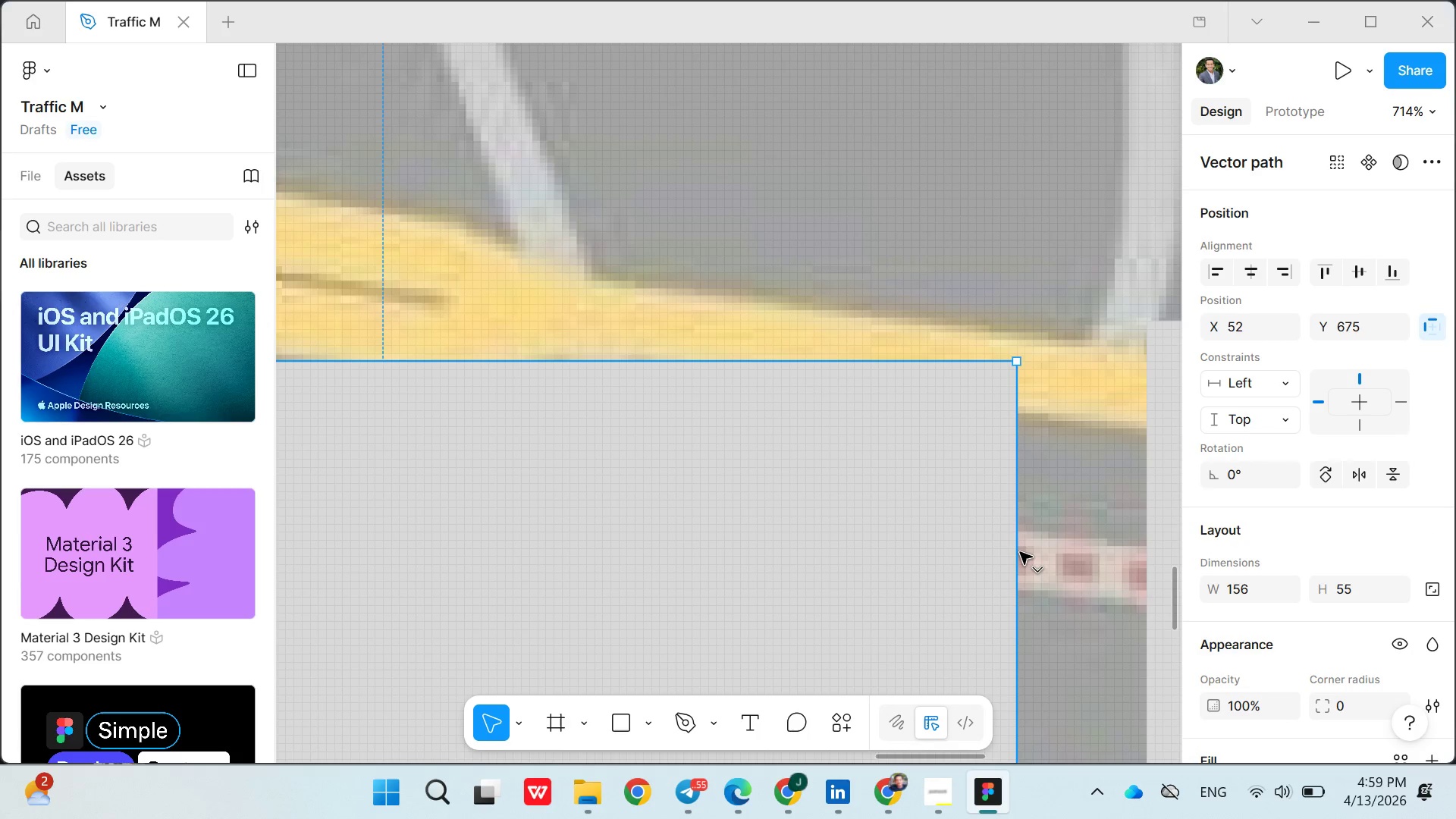 
triple_click([1020, 552])
 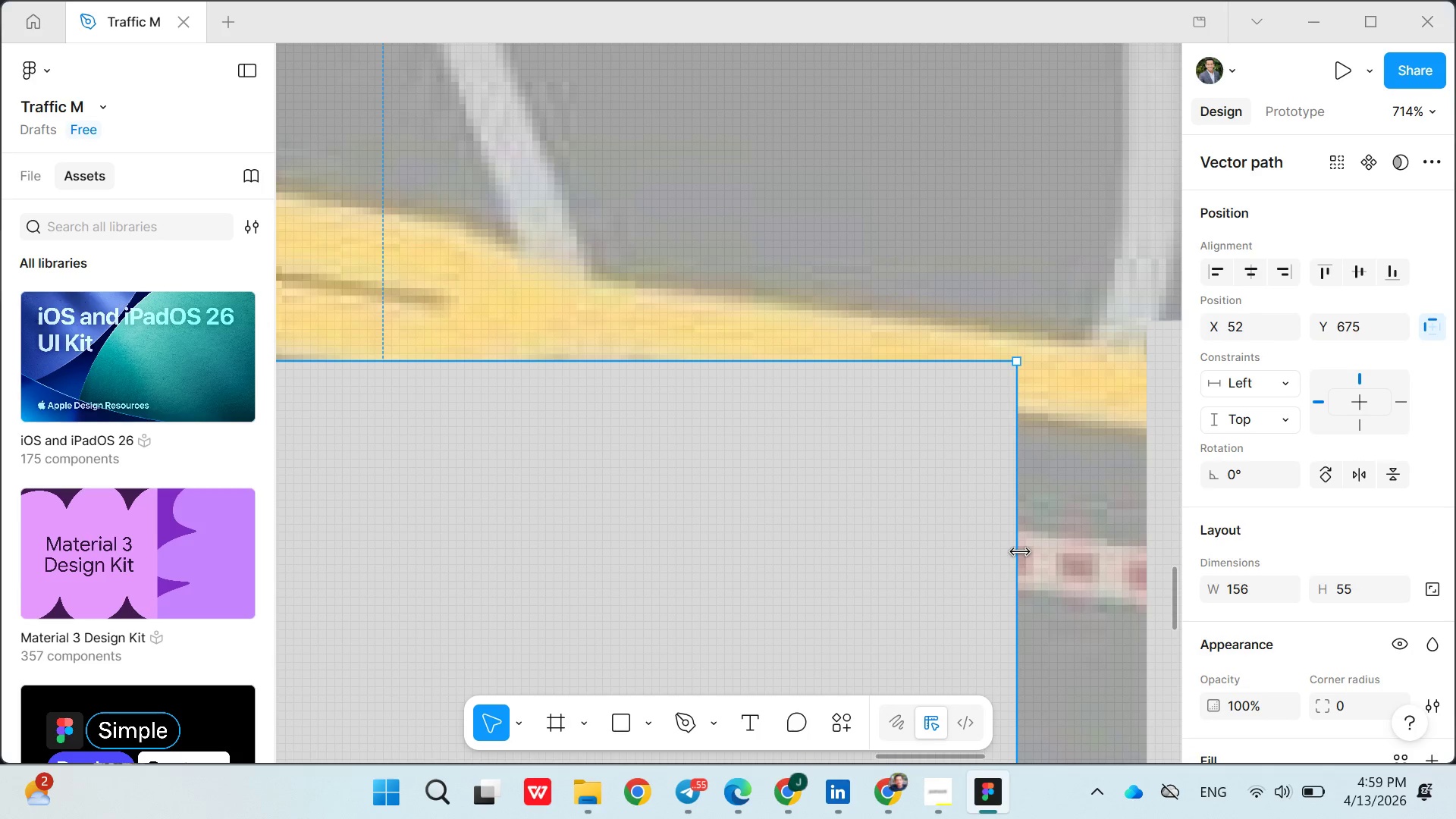 
triple_click([1020, 552])
 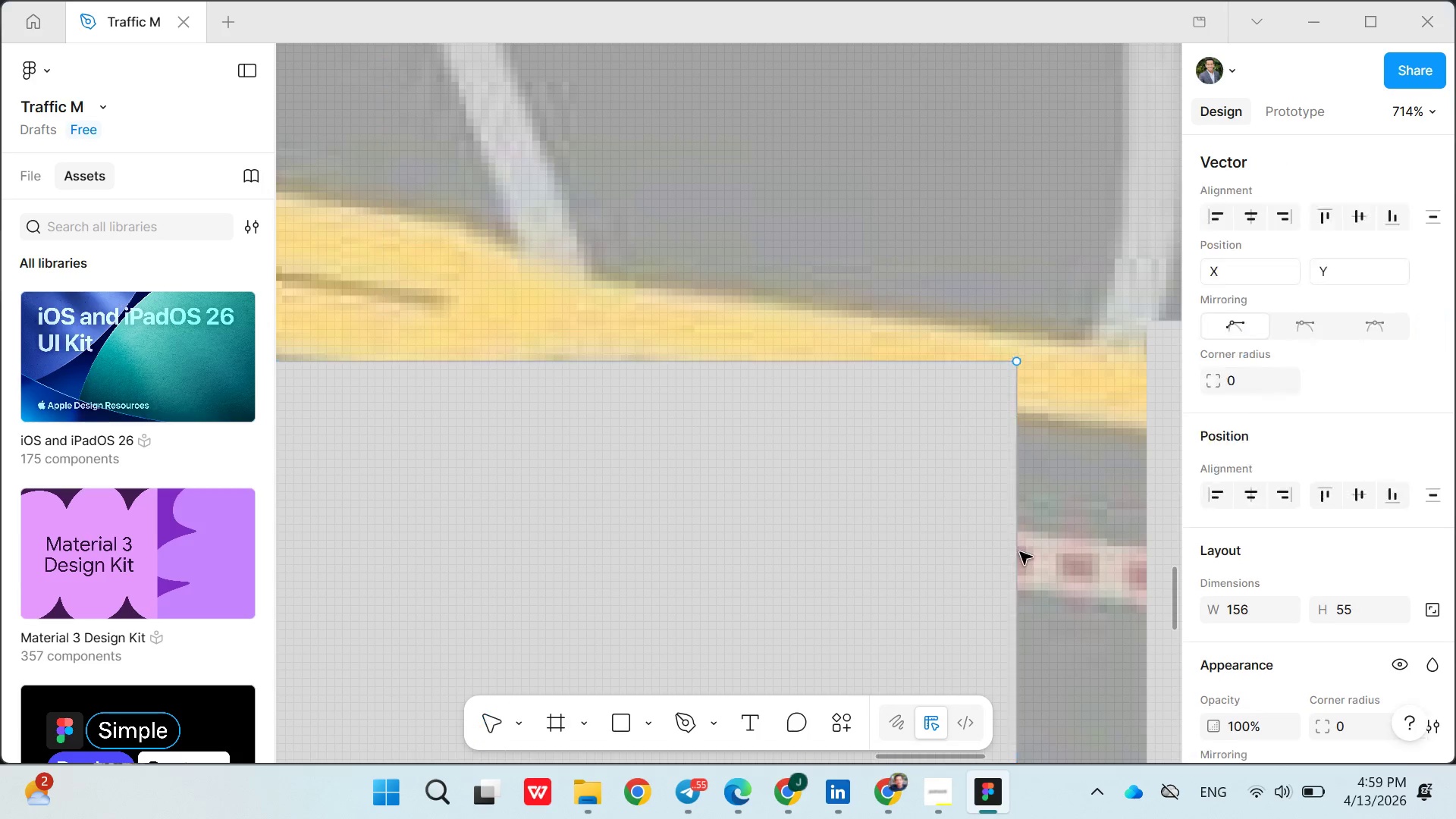 
triple_click([1020, 552])
 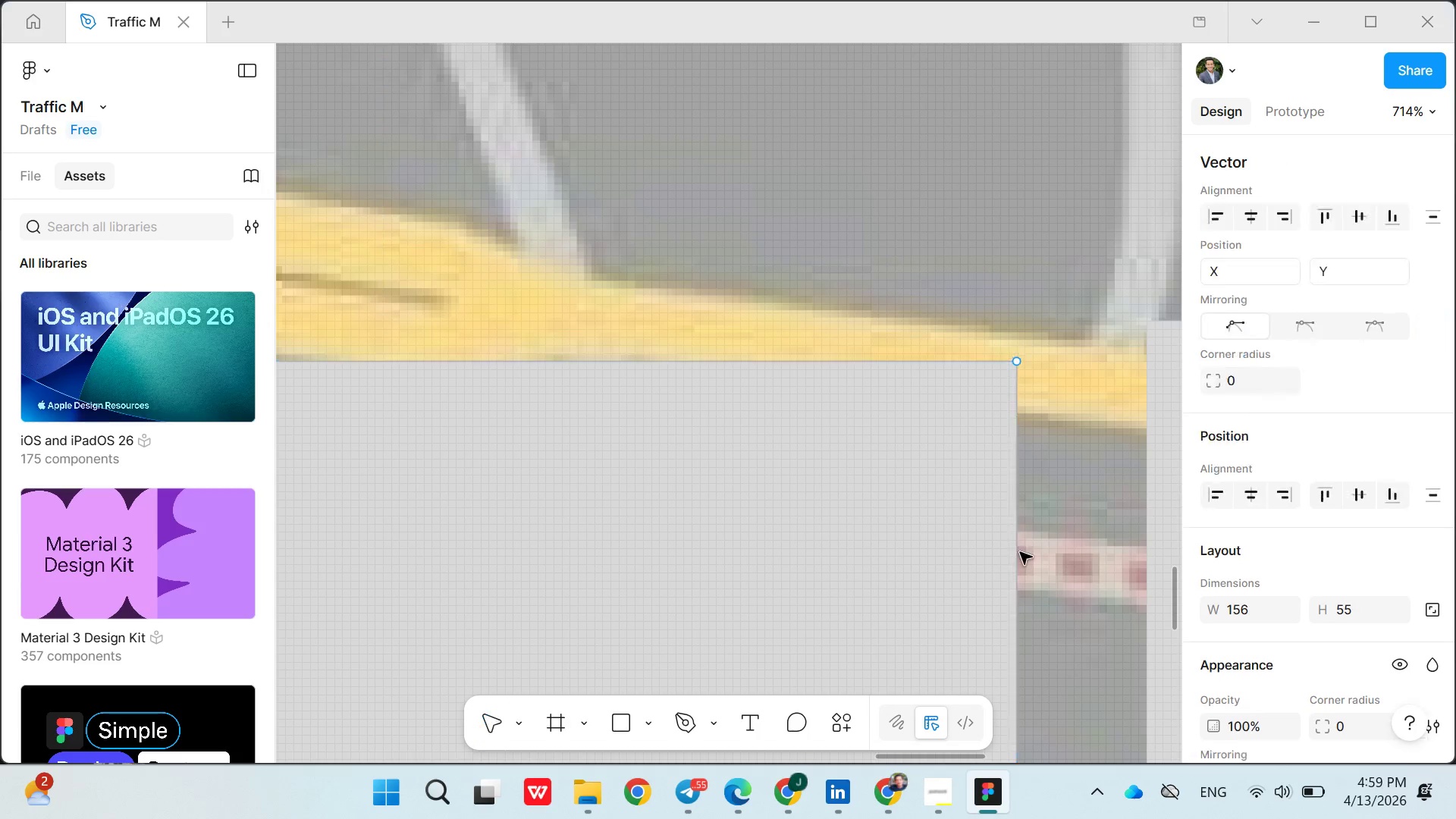 
triple_click([1020, 552])
 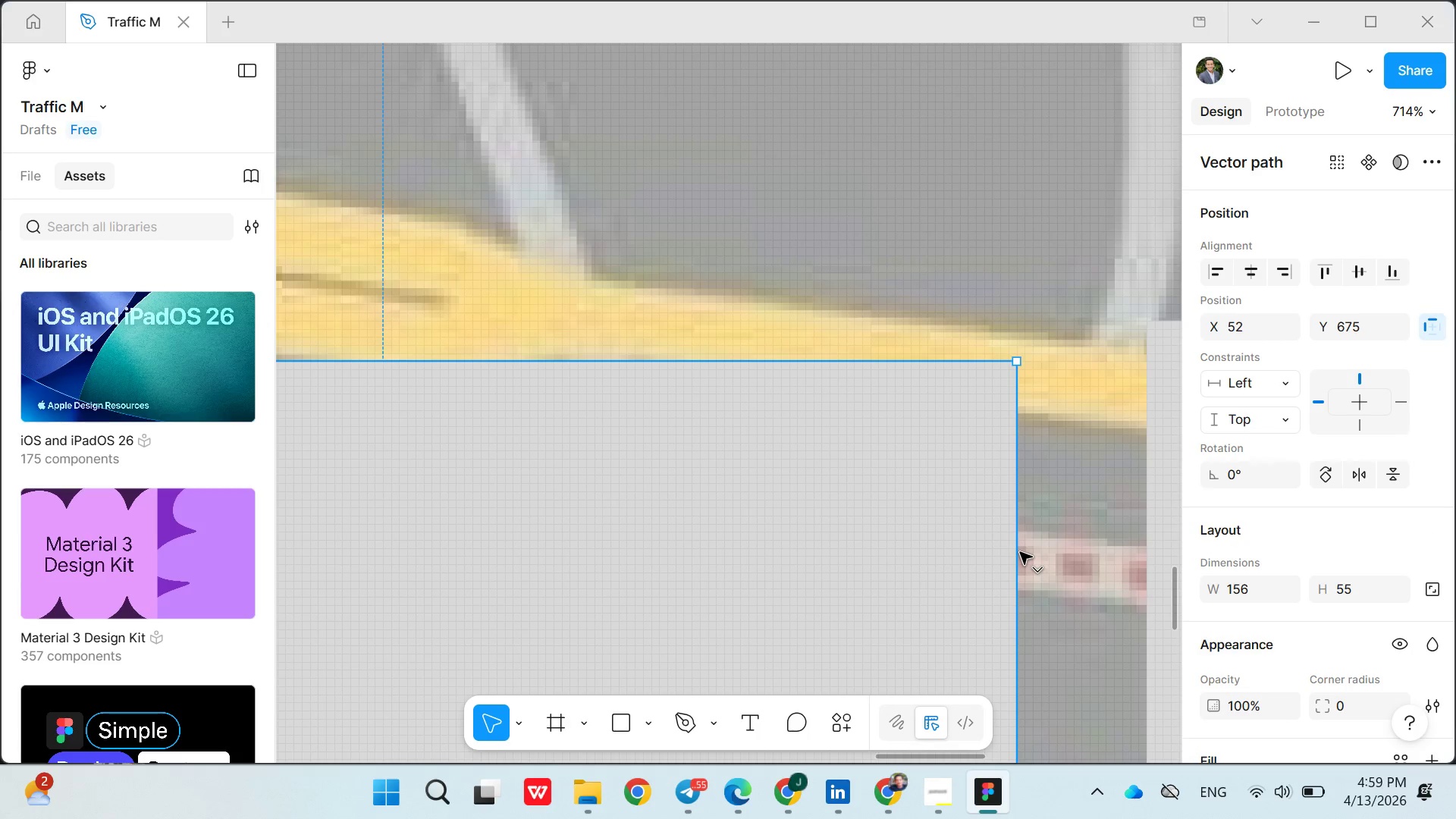 
triple_click([1020, 552])
 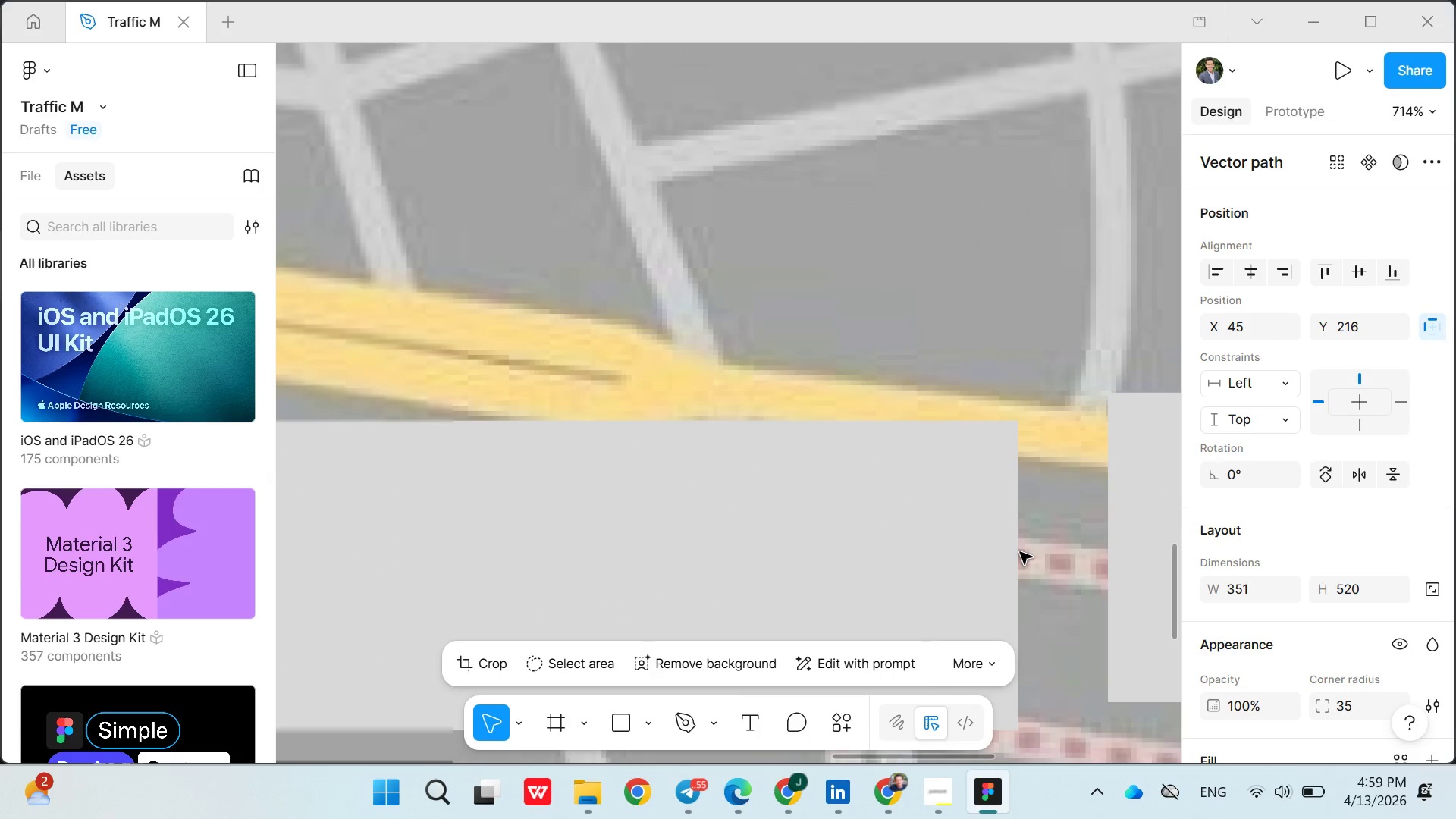 
triple_click([1020, 552])
 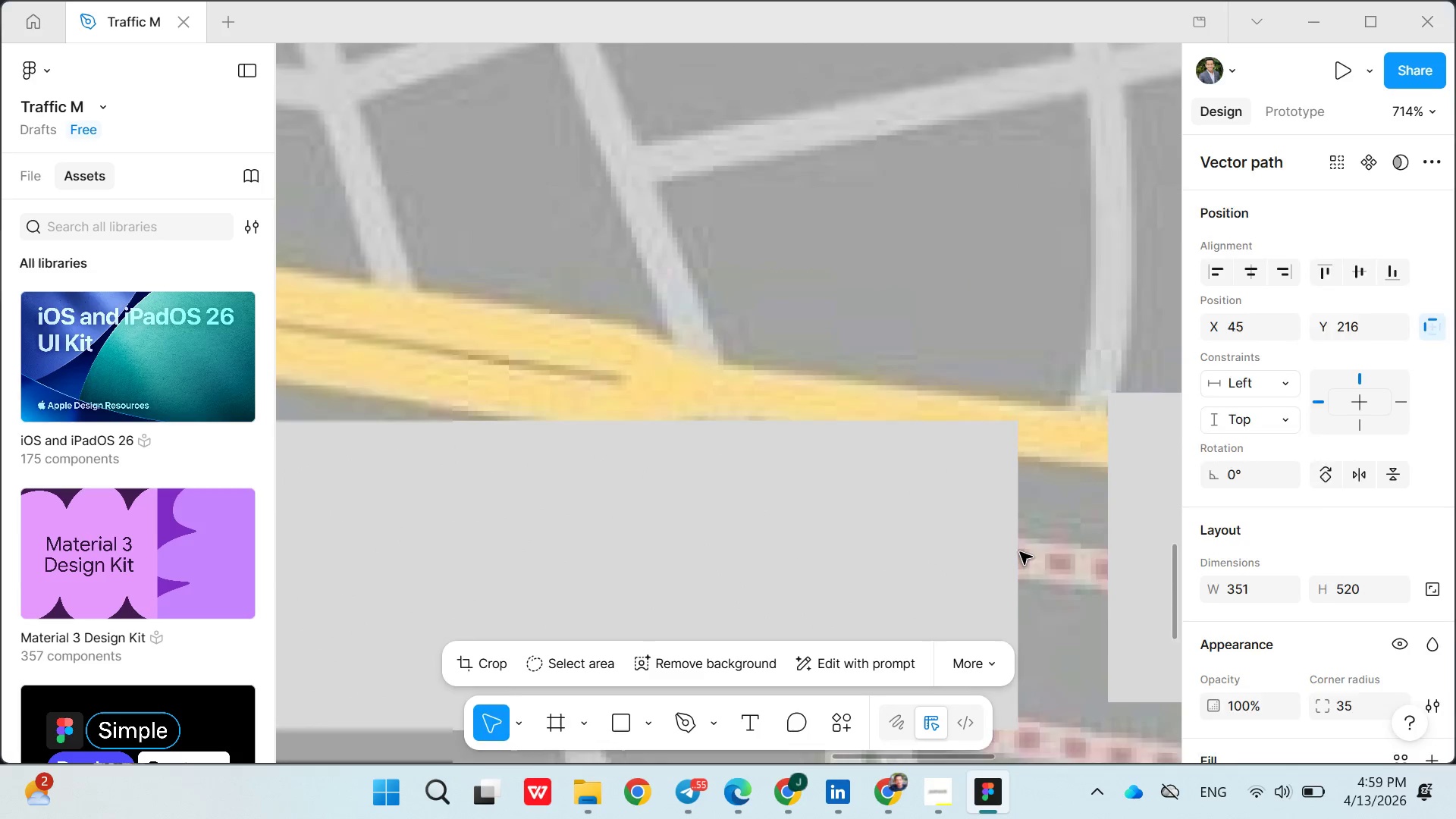 
triple_click([1020, 552])
 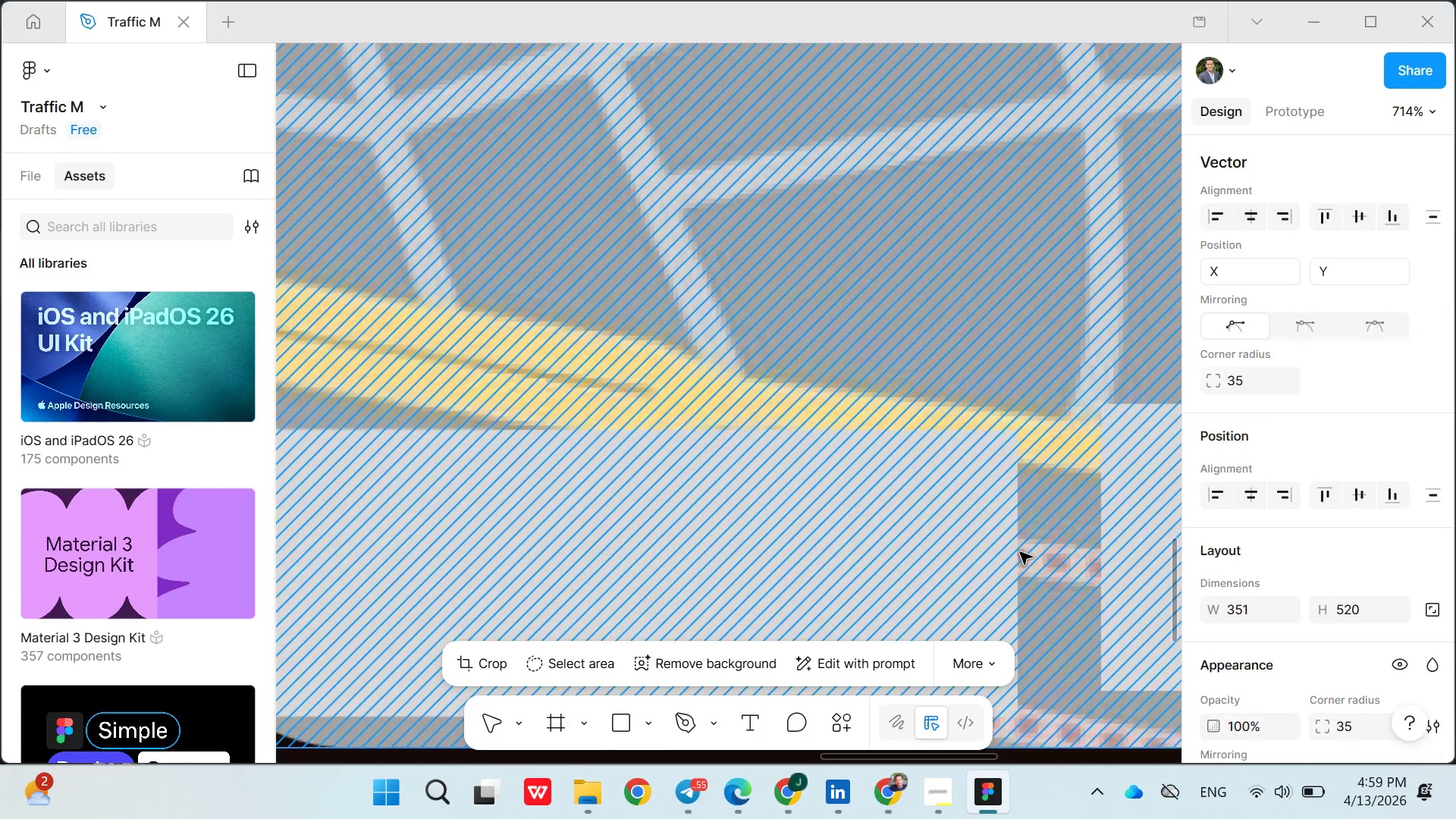 
triple_click([1020, 552])
 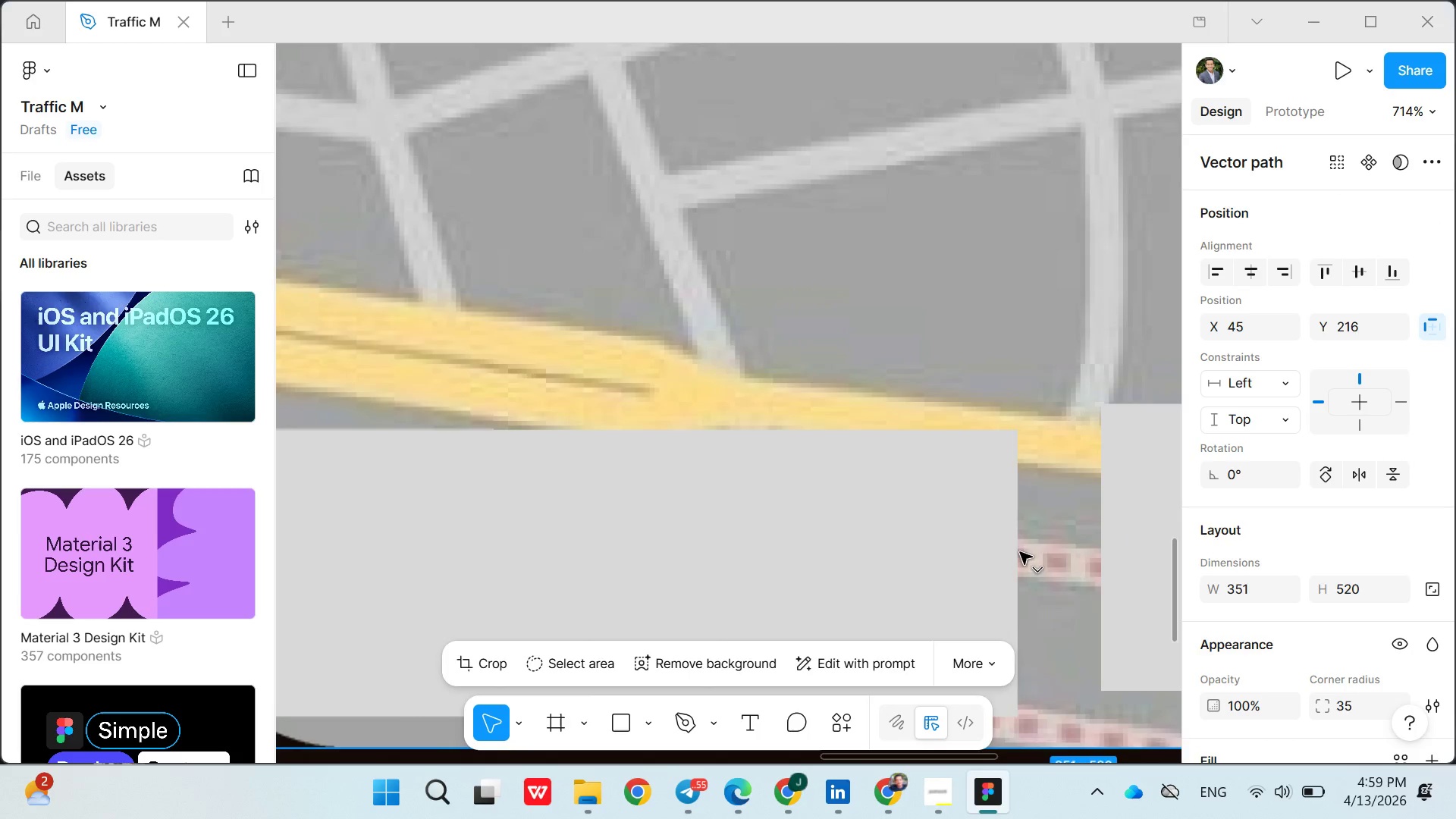 
triple_click([1020, 552])
 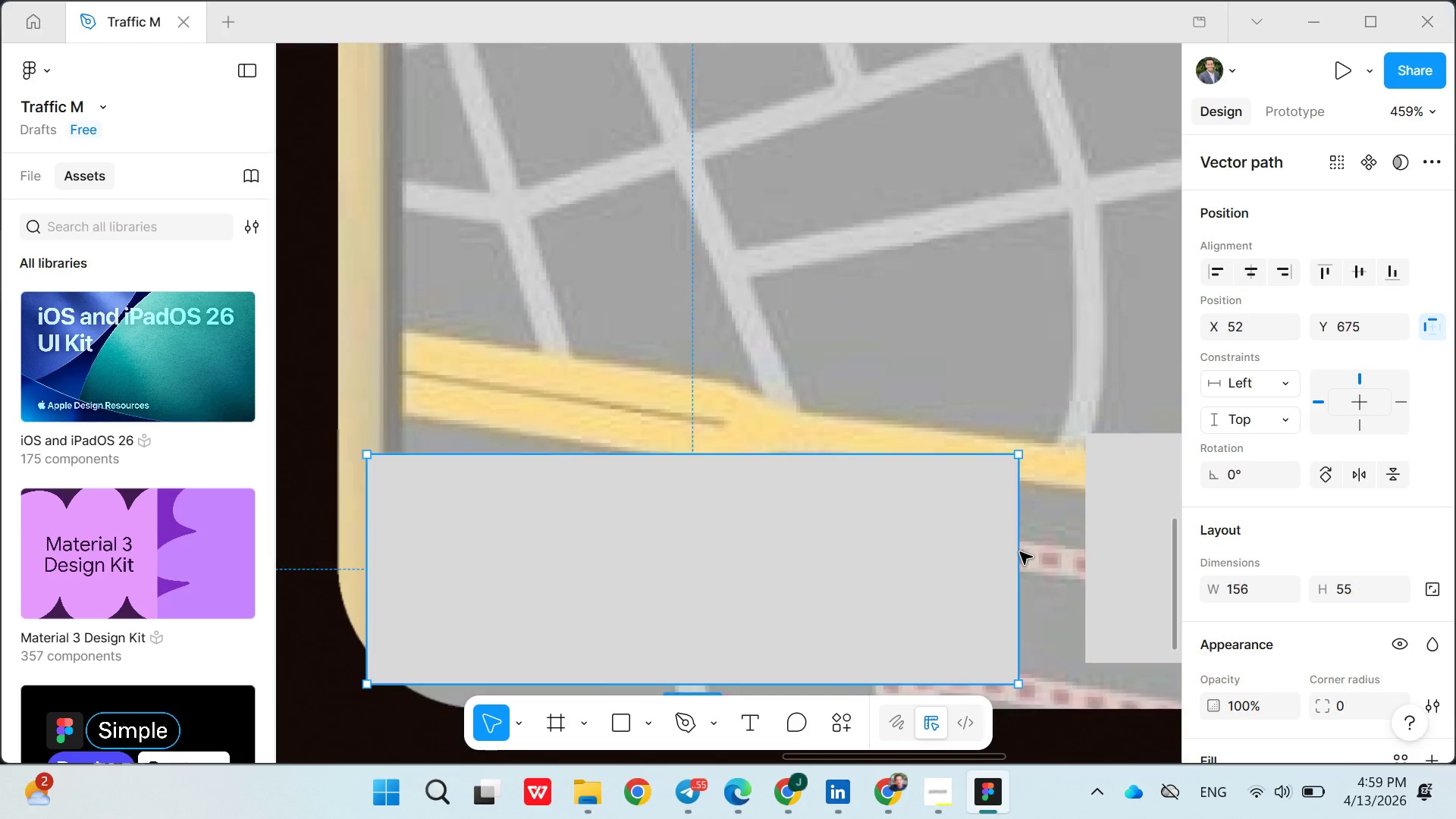 
triple_click([1020, 552])
 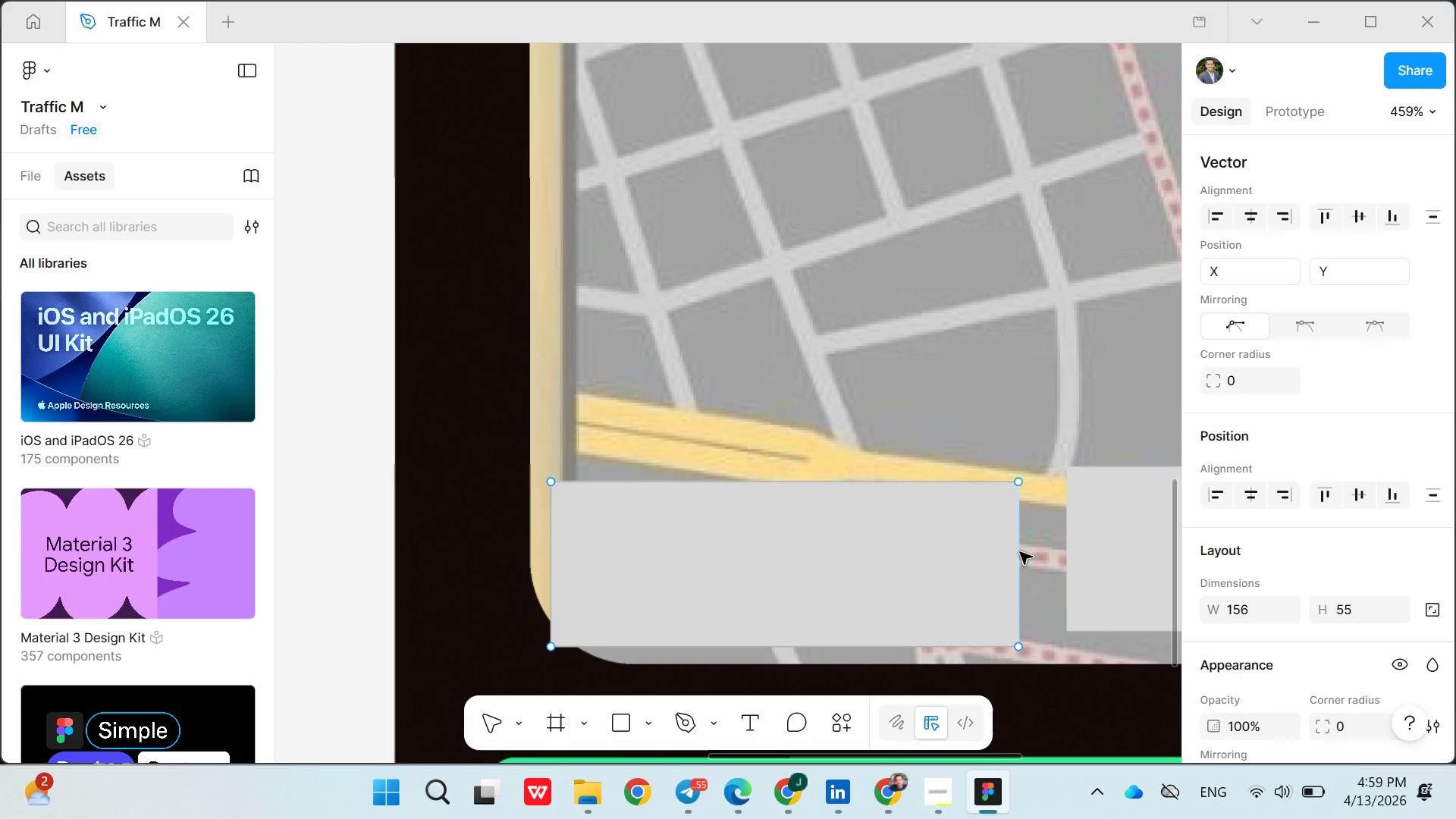 
triple_click([1020, 552])
 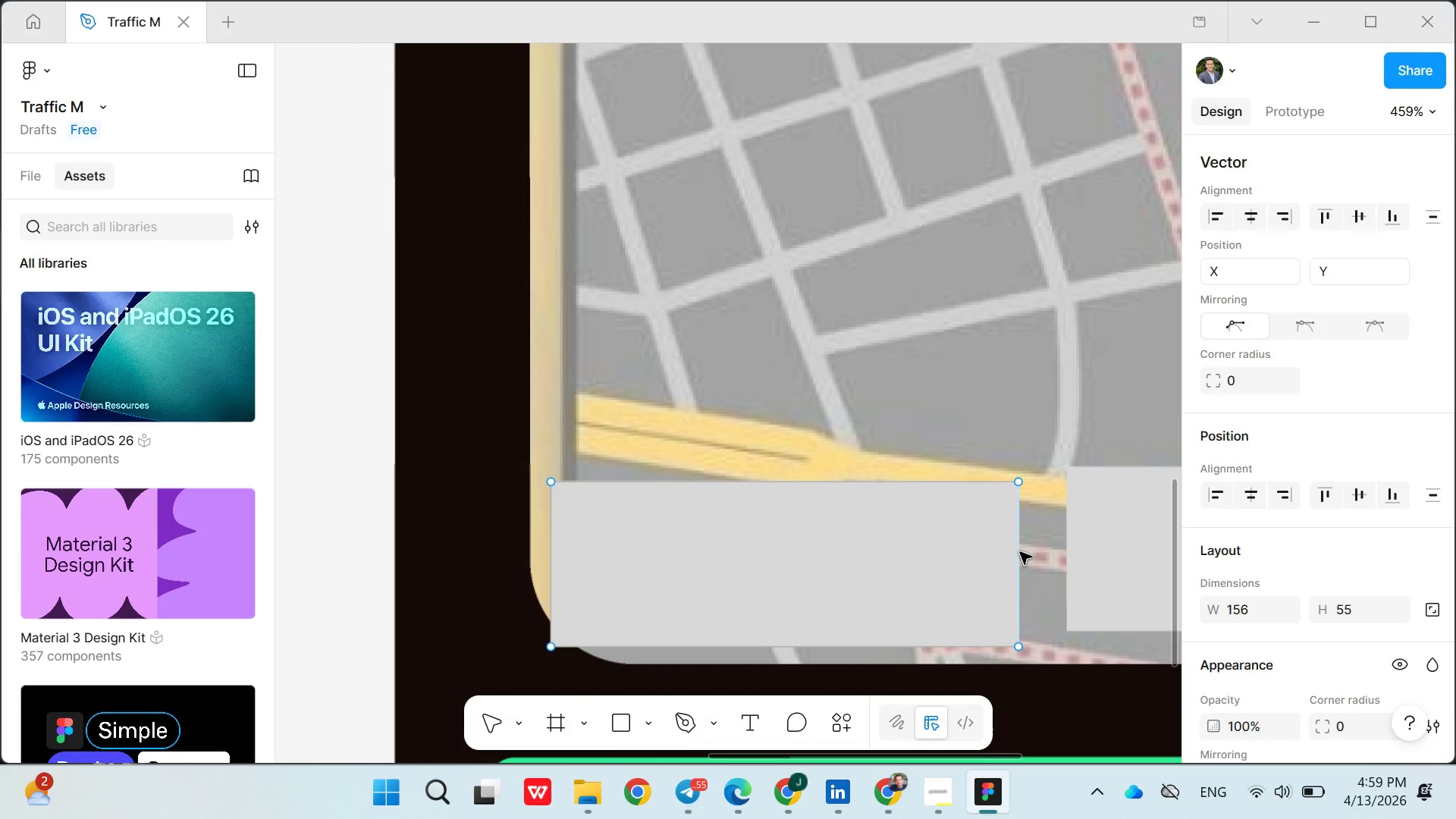 
triple_click([1020, 552])
 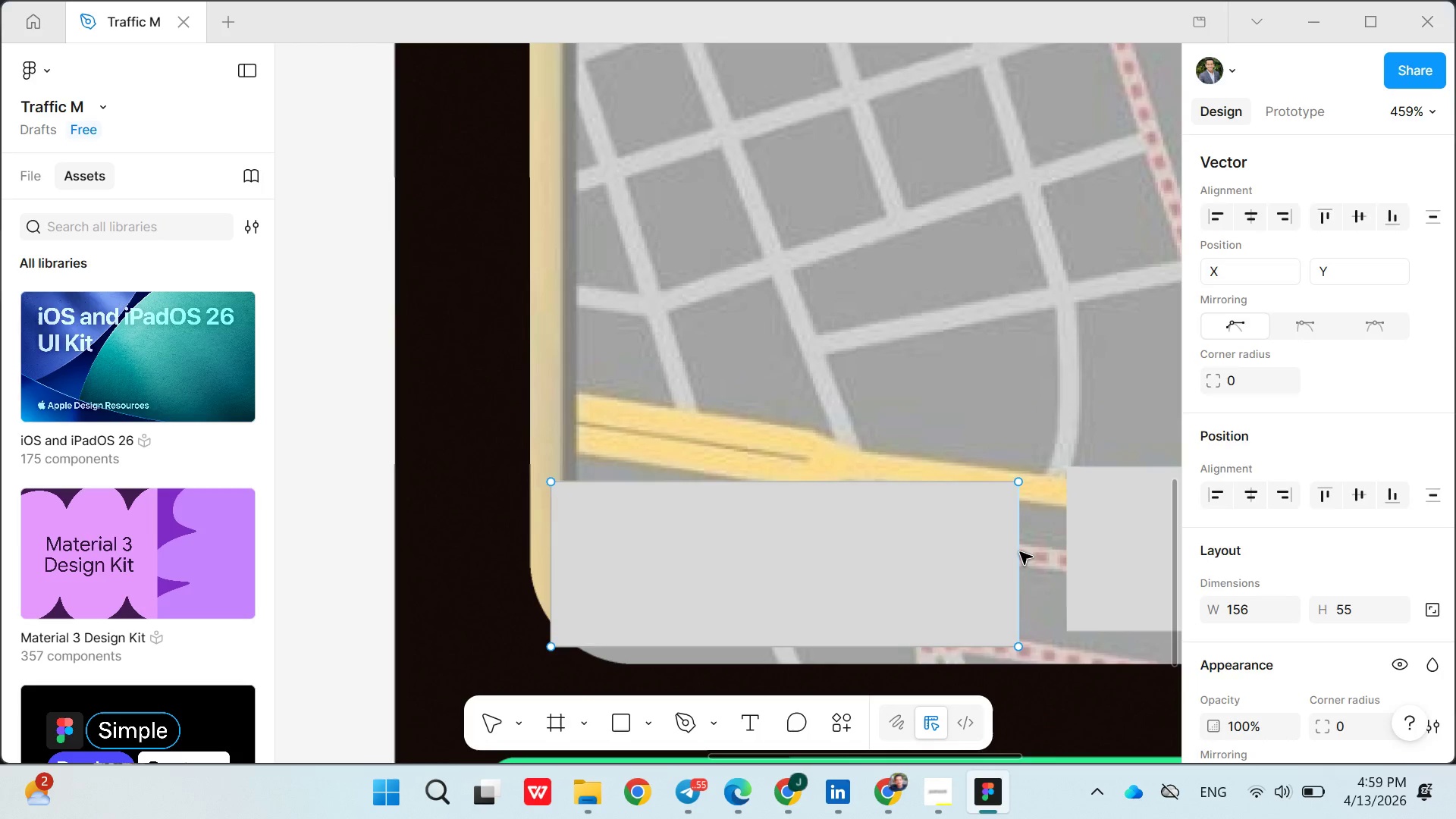 
triple_click([1020, 552])
 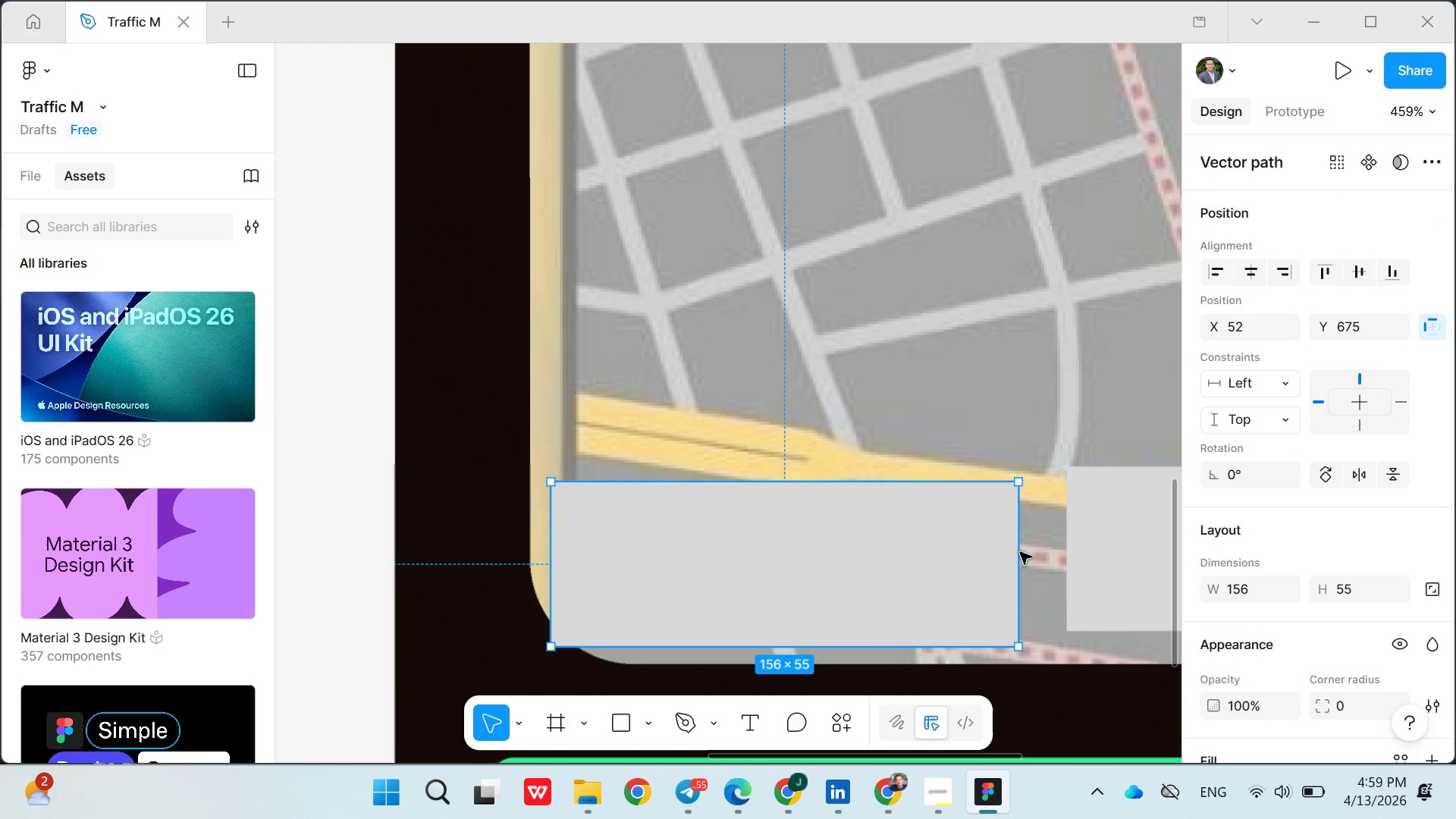 
triple_click([1020, 552])
 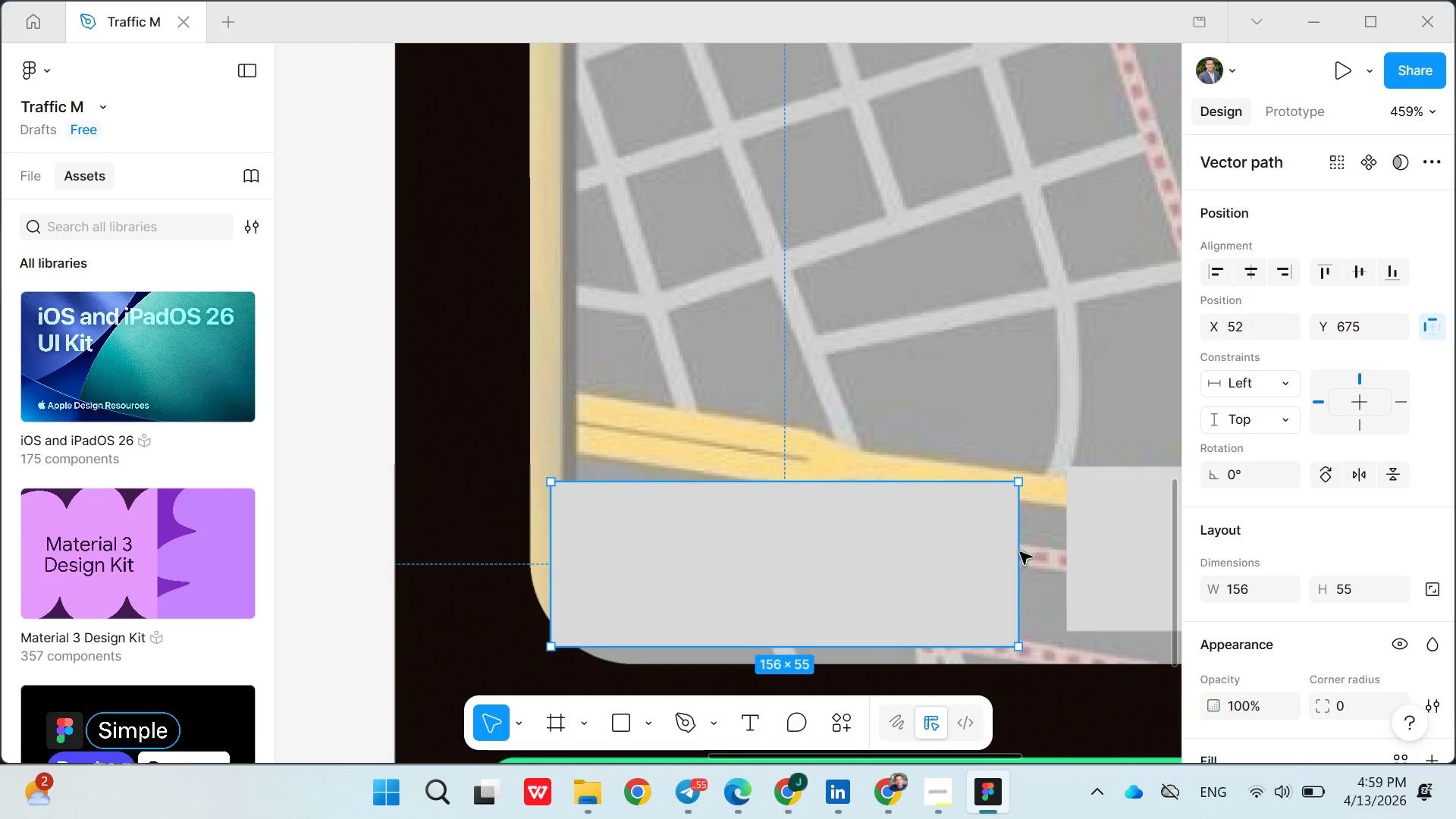 
triple_click([1020, 552])
 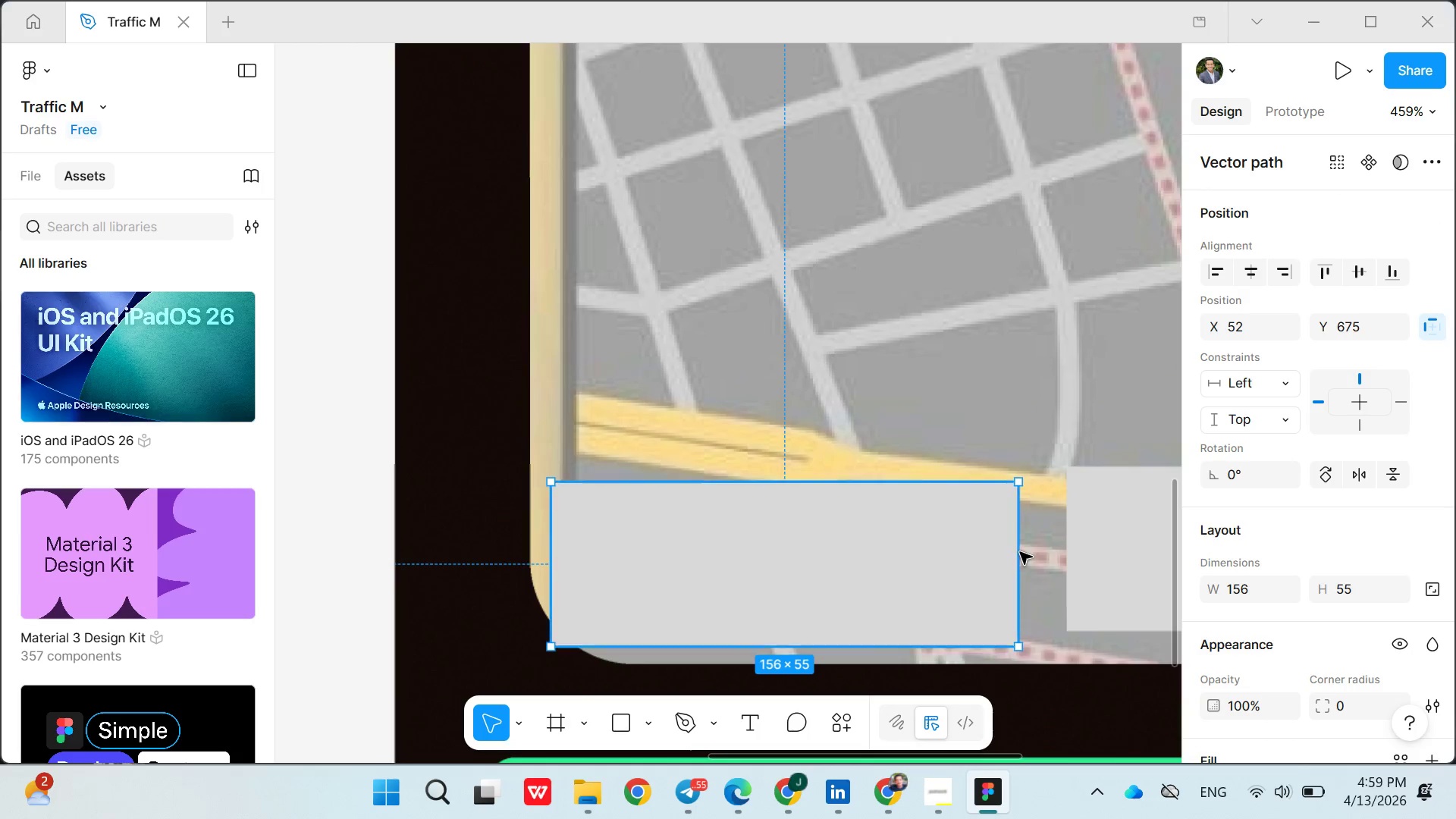 
triple_click([1020, 552])
 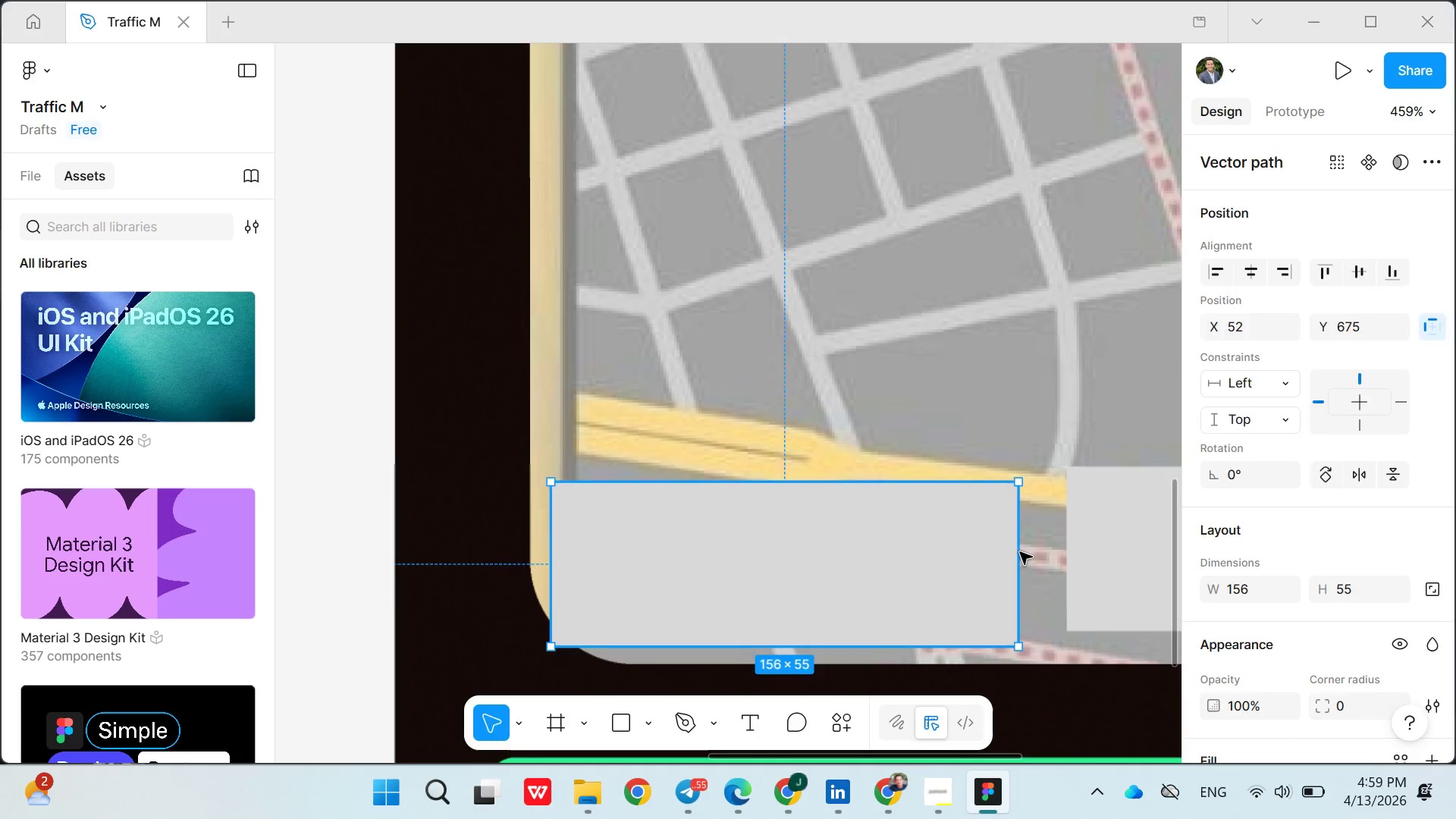 
triple_click([1020, 552])
 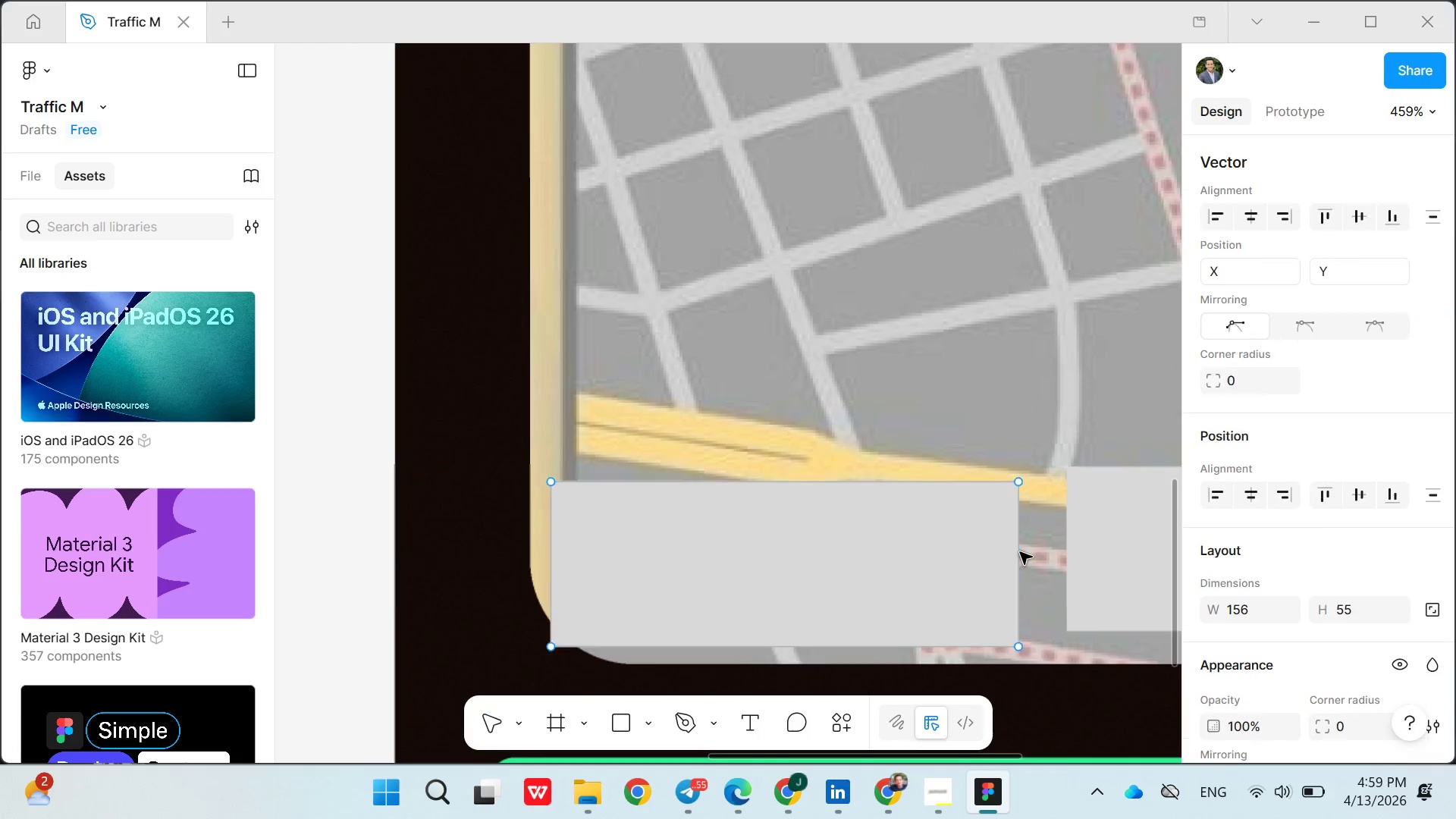 
triple_click([1020, 552])
 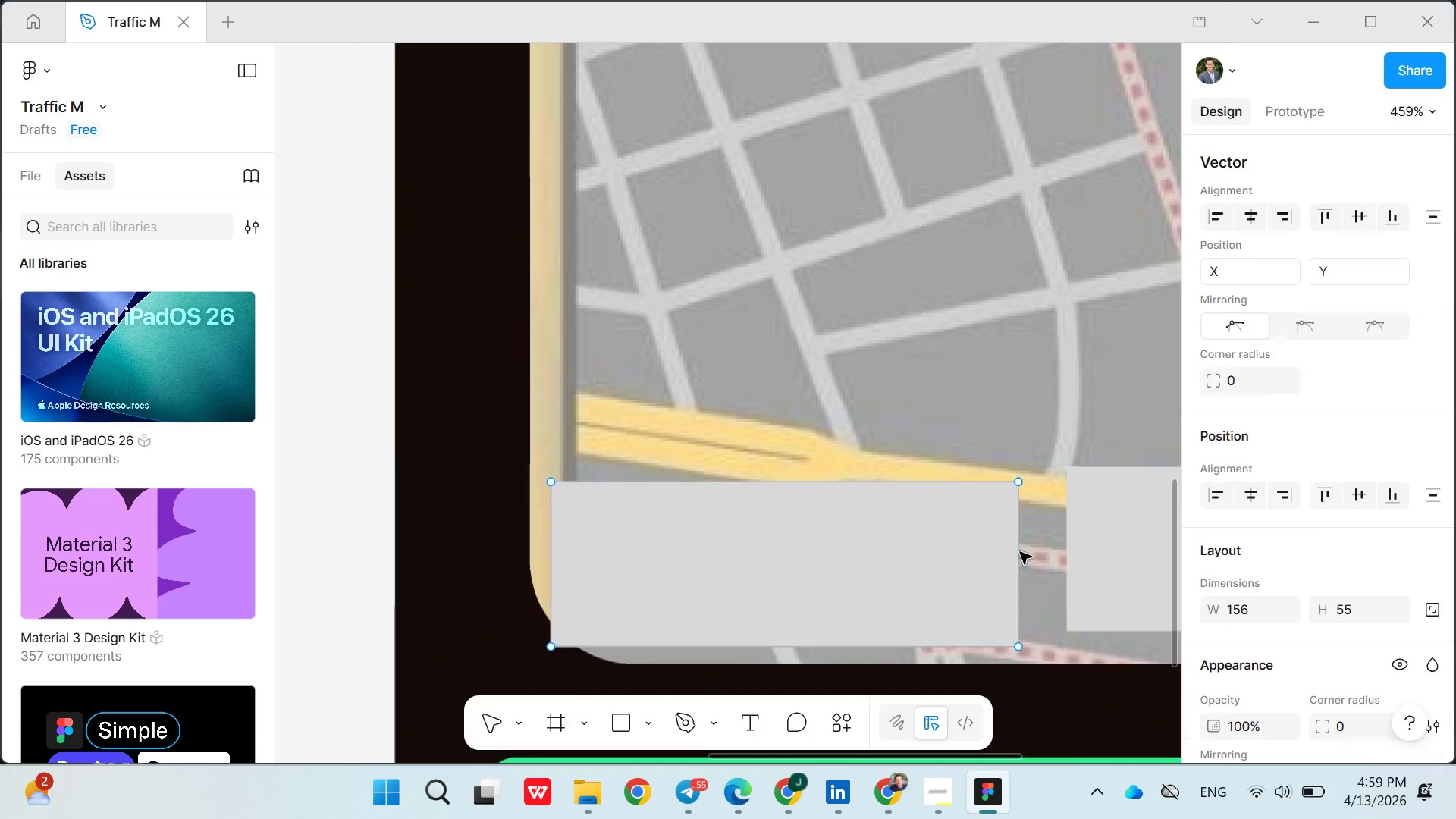 
triple_click([1020, 552])
 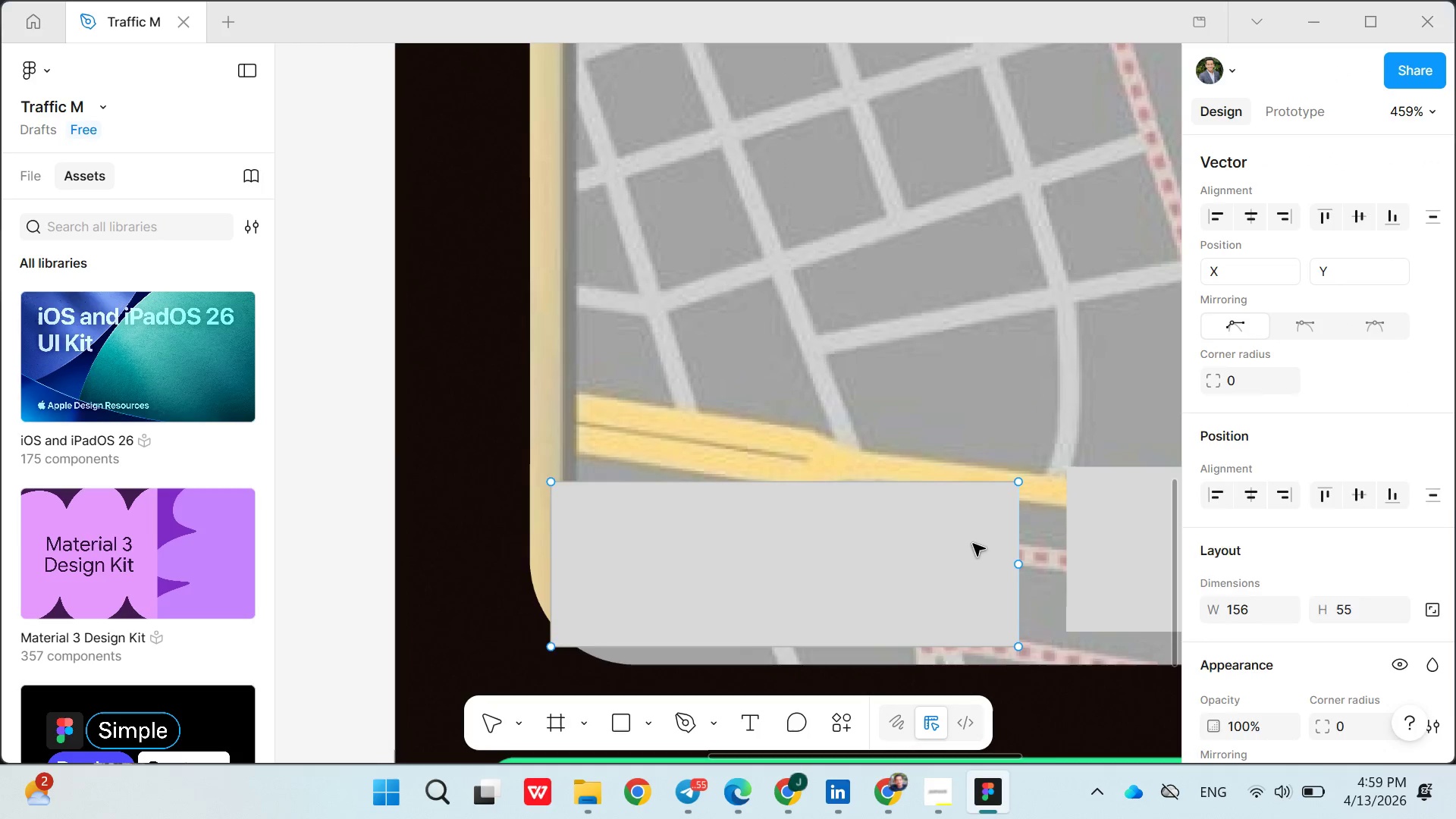 
triple_click([1020, 552])
 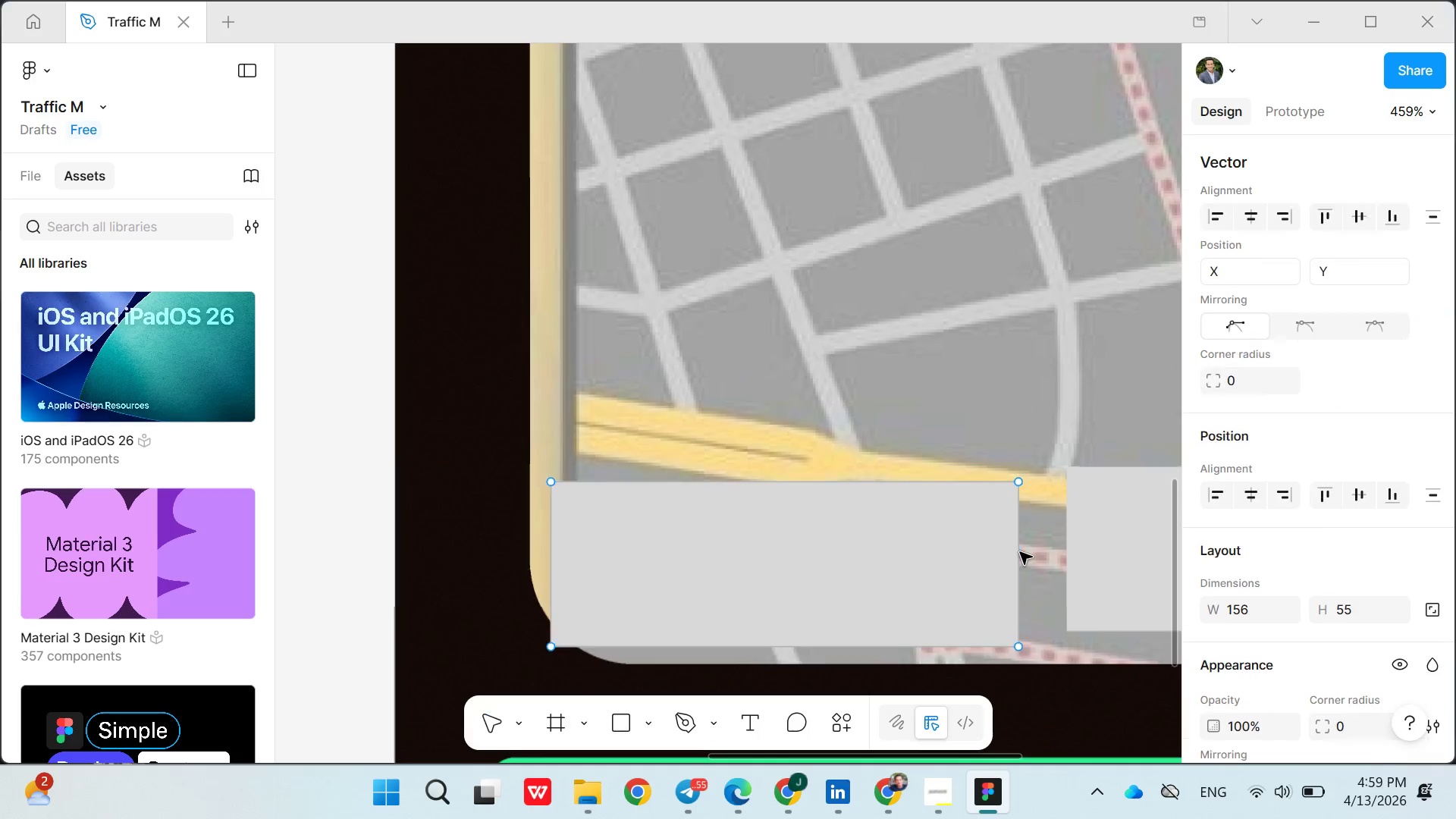 
triple_click([1020, 552])
 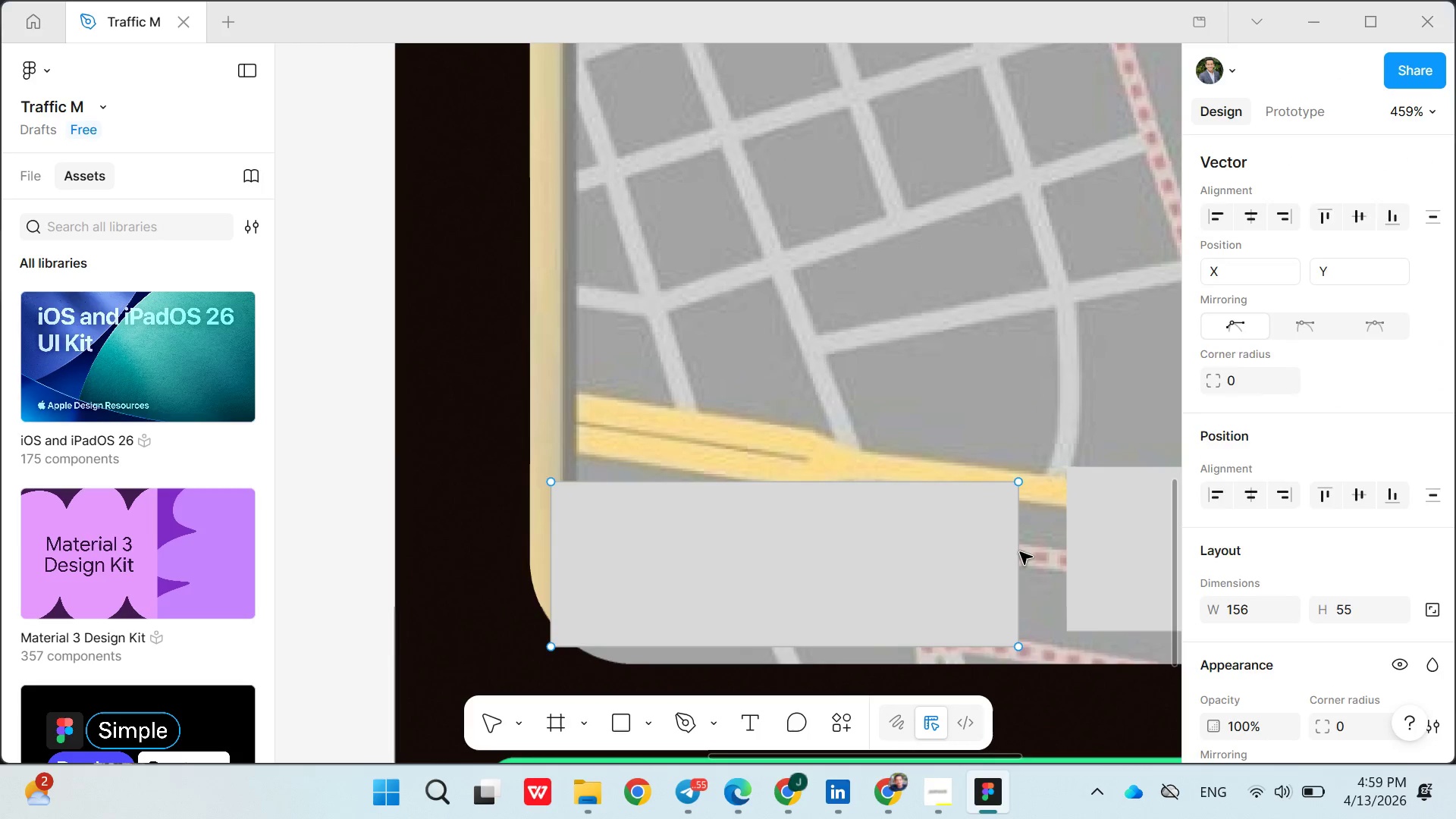 
triple_click([1020, 552])
 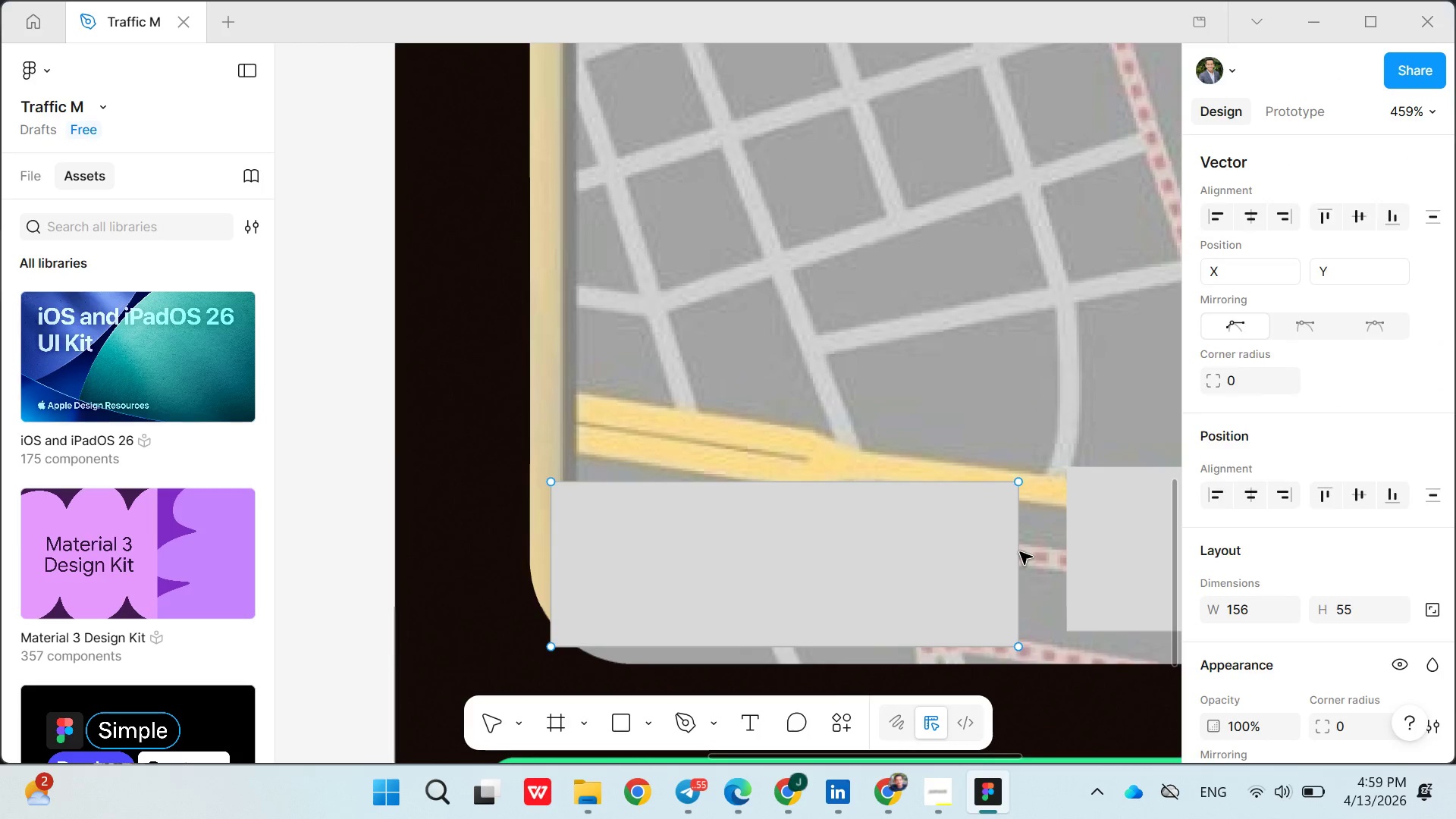 
triple_click([1020, 552])
 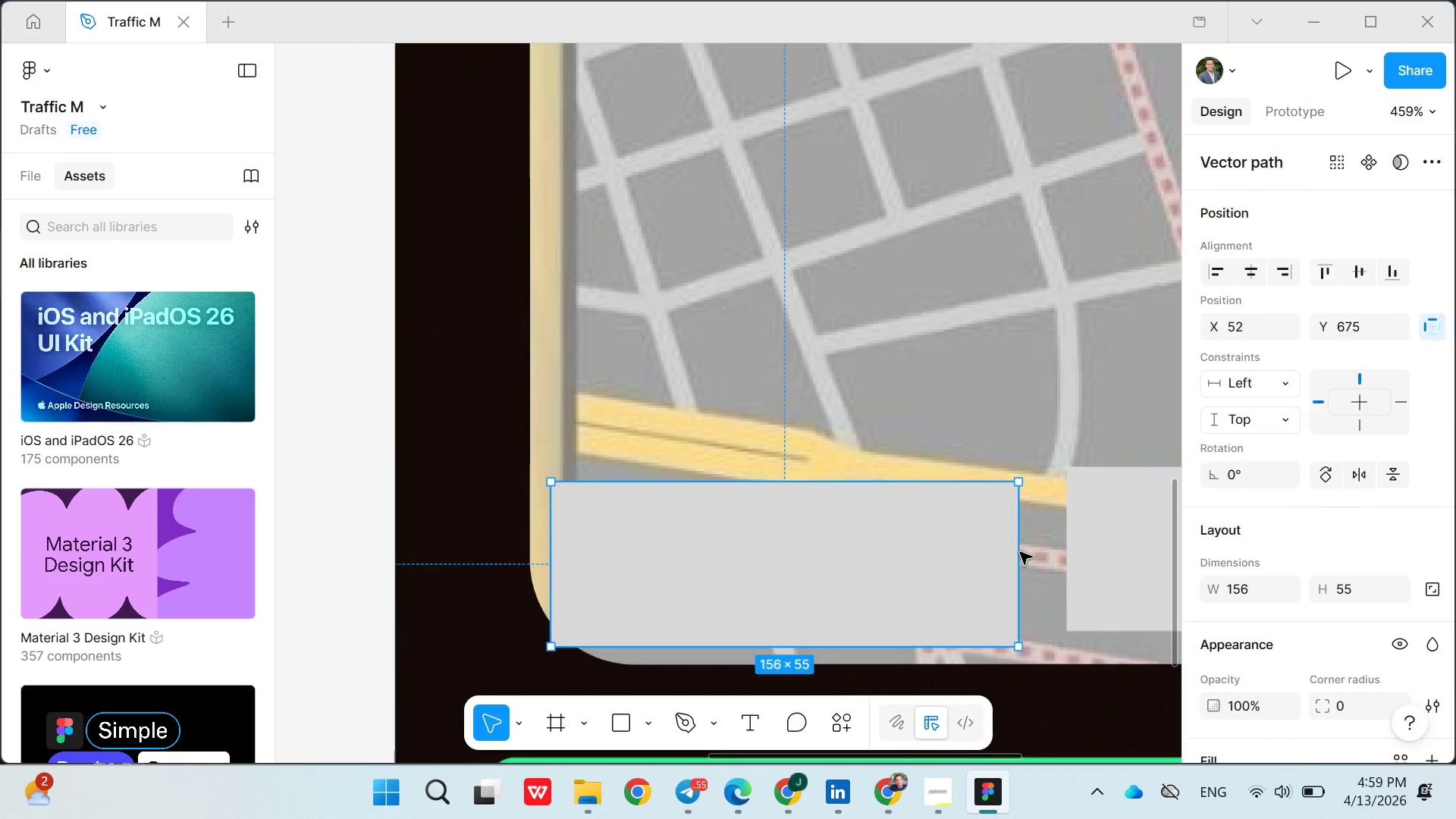 
triple_click([1020, 552])
 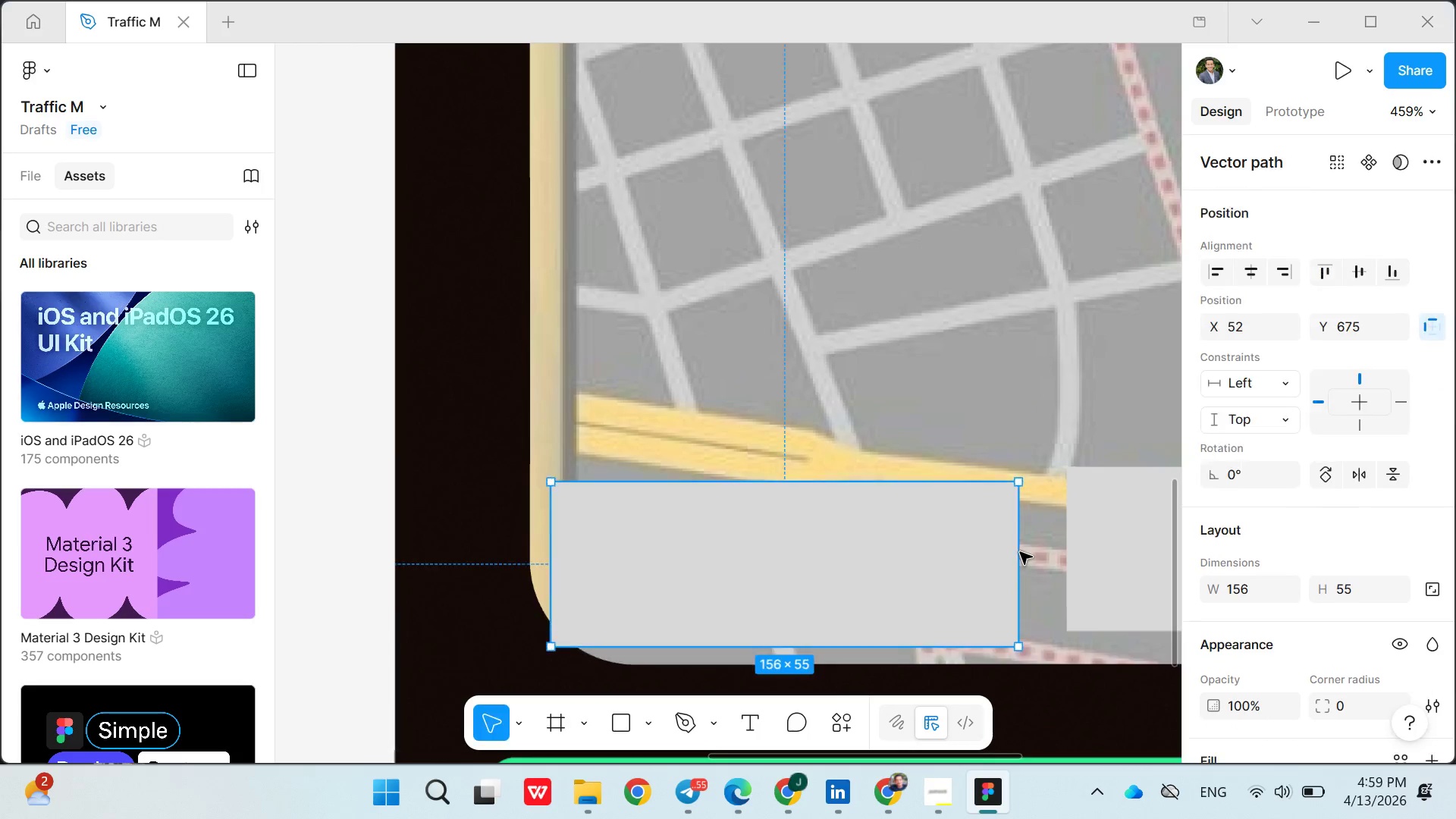 
triple_click([1020, 552])
 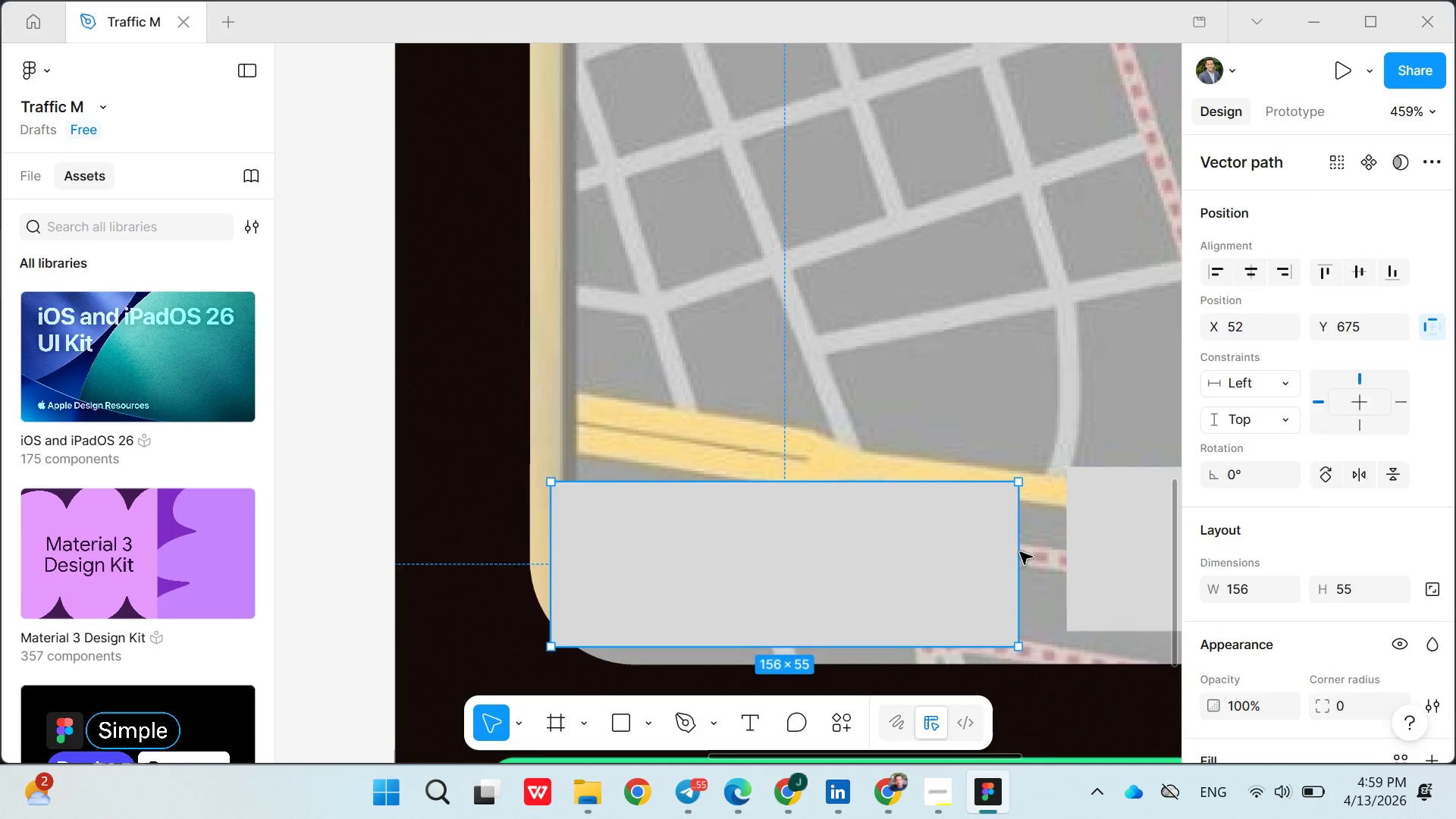 
triple_click([1020, 552])
 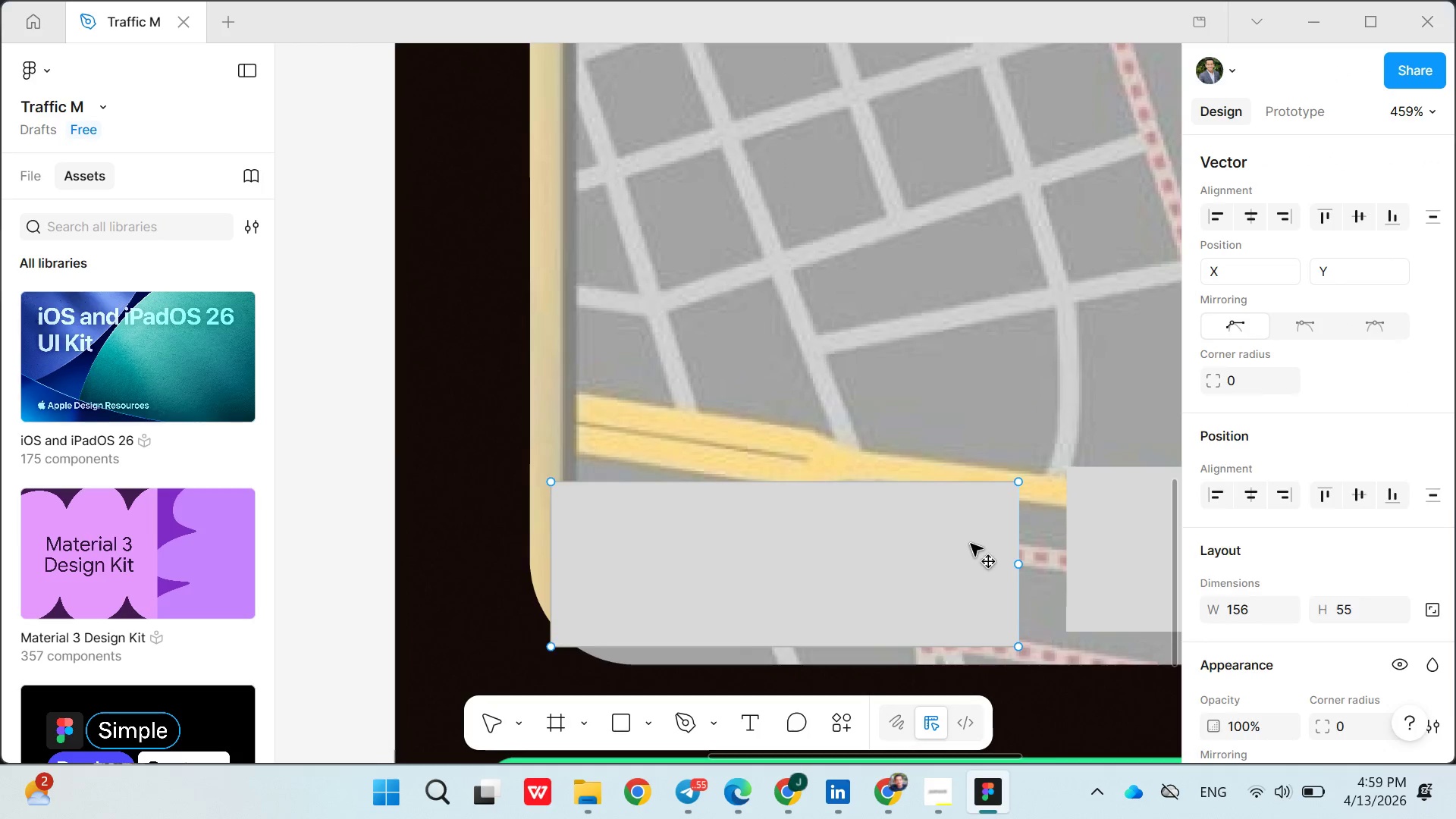 
left_click_drag(start_coordinate=[977, 544], to_coordinate=[972, 544])
 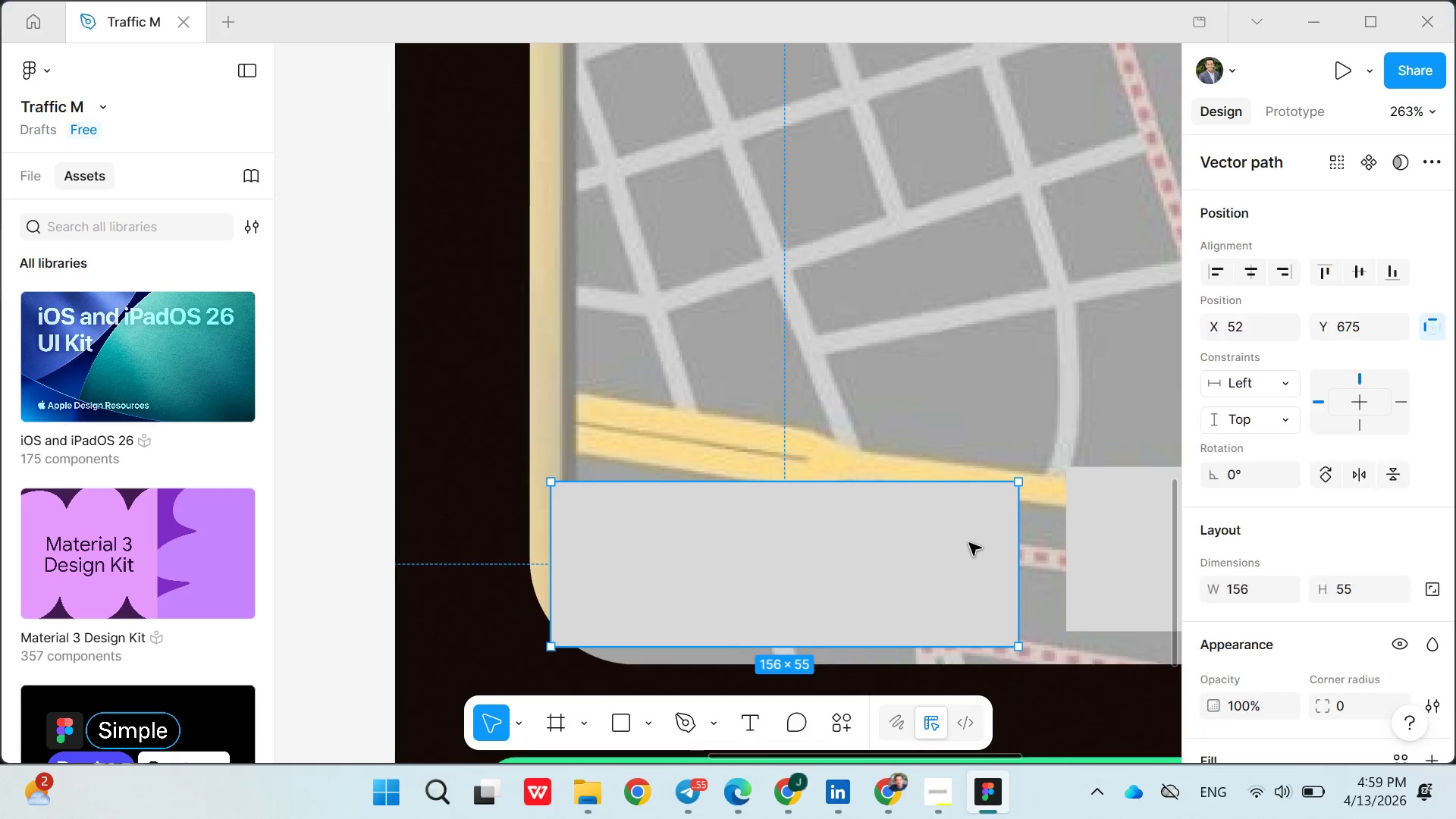 
triple_click([969, 544])
 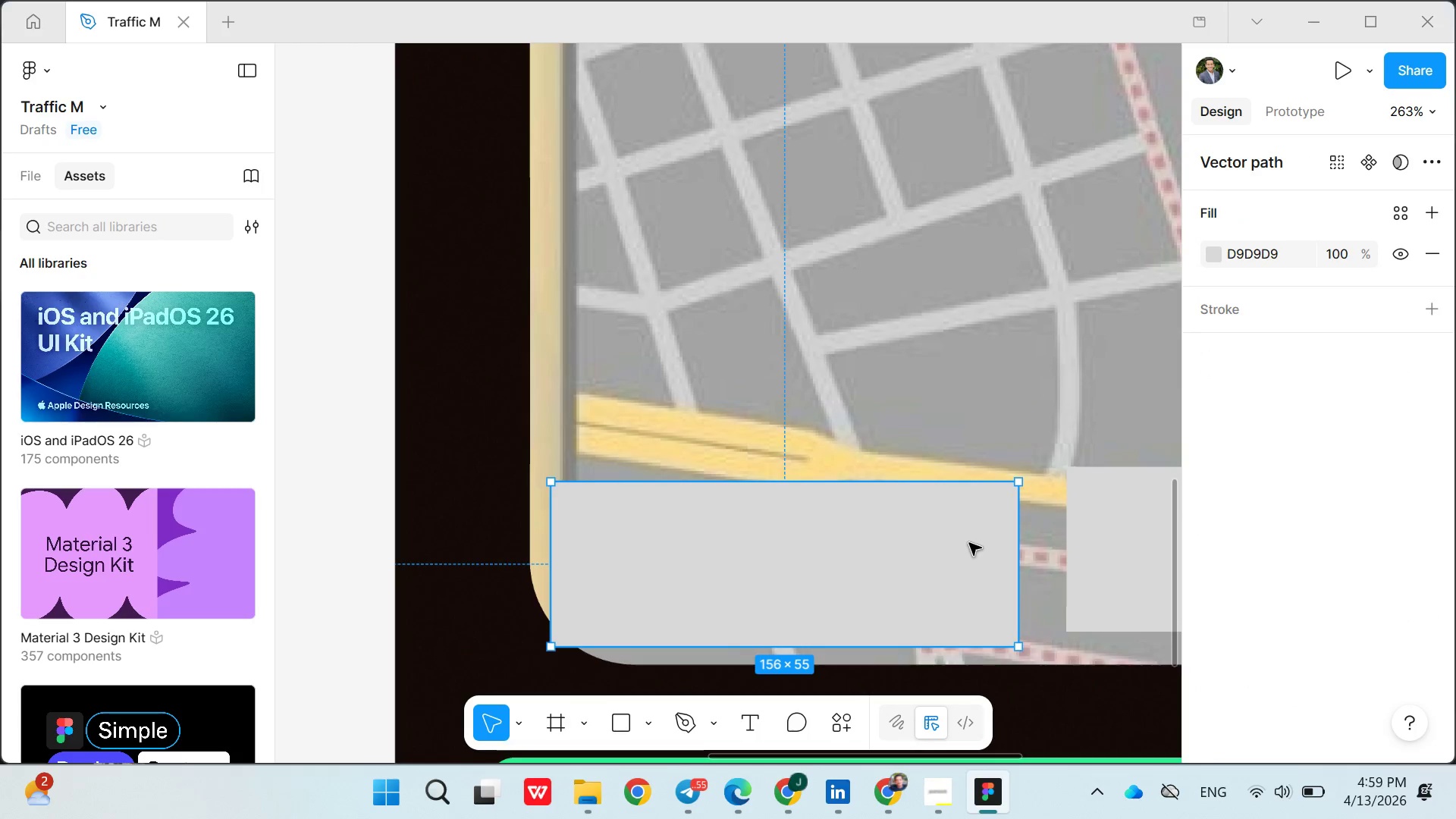 
triple_click([971, 544])
 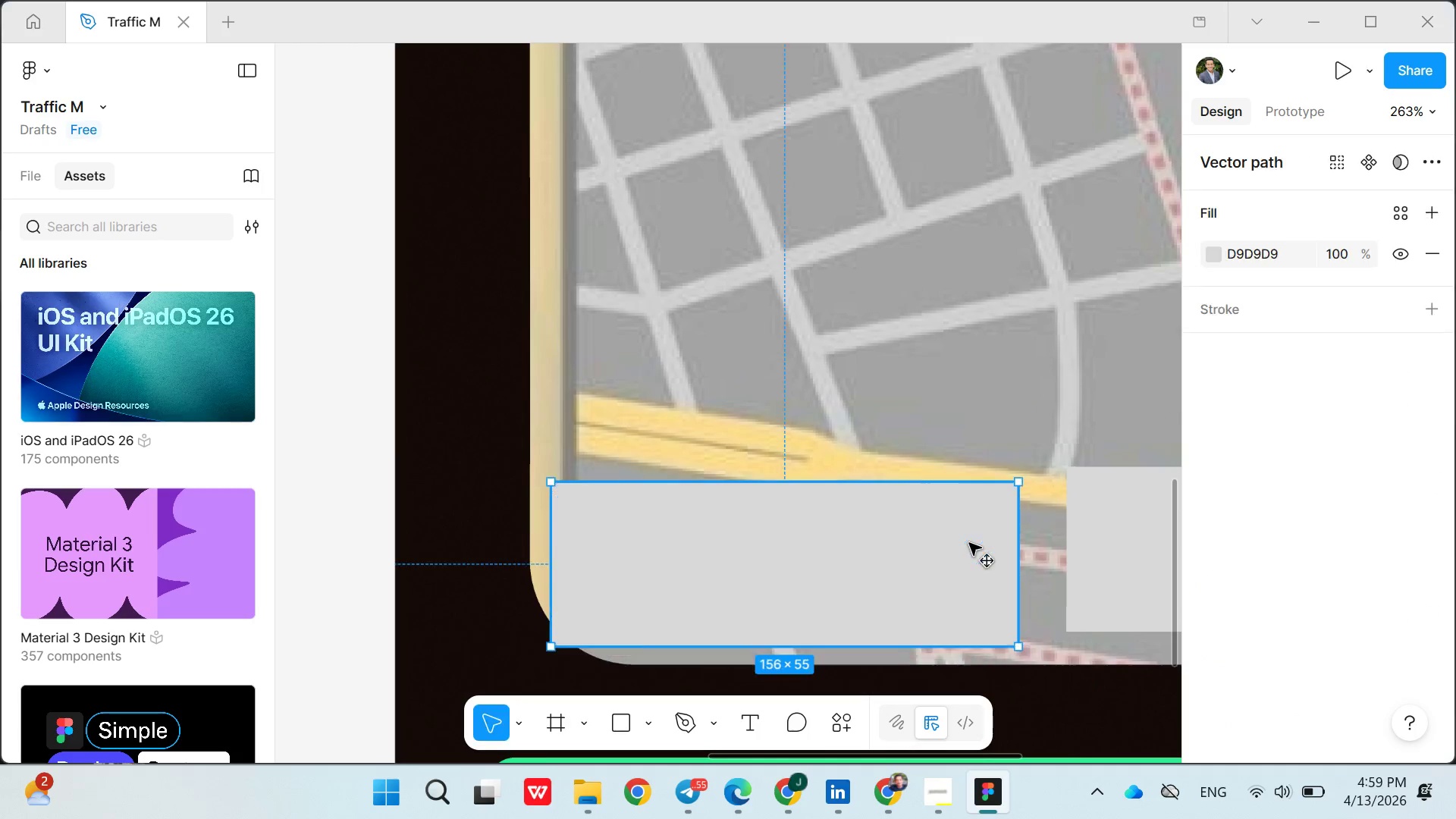 
triple_click([969, 543])
 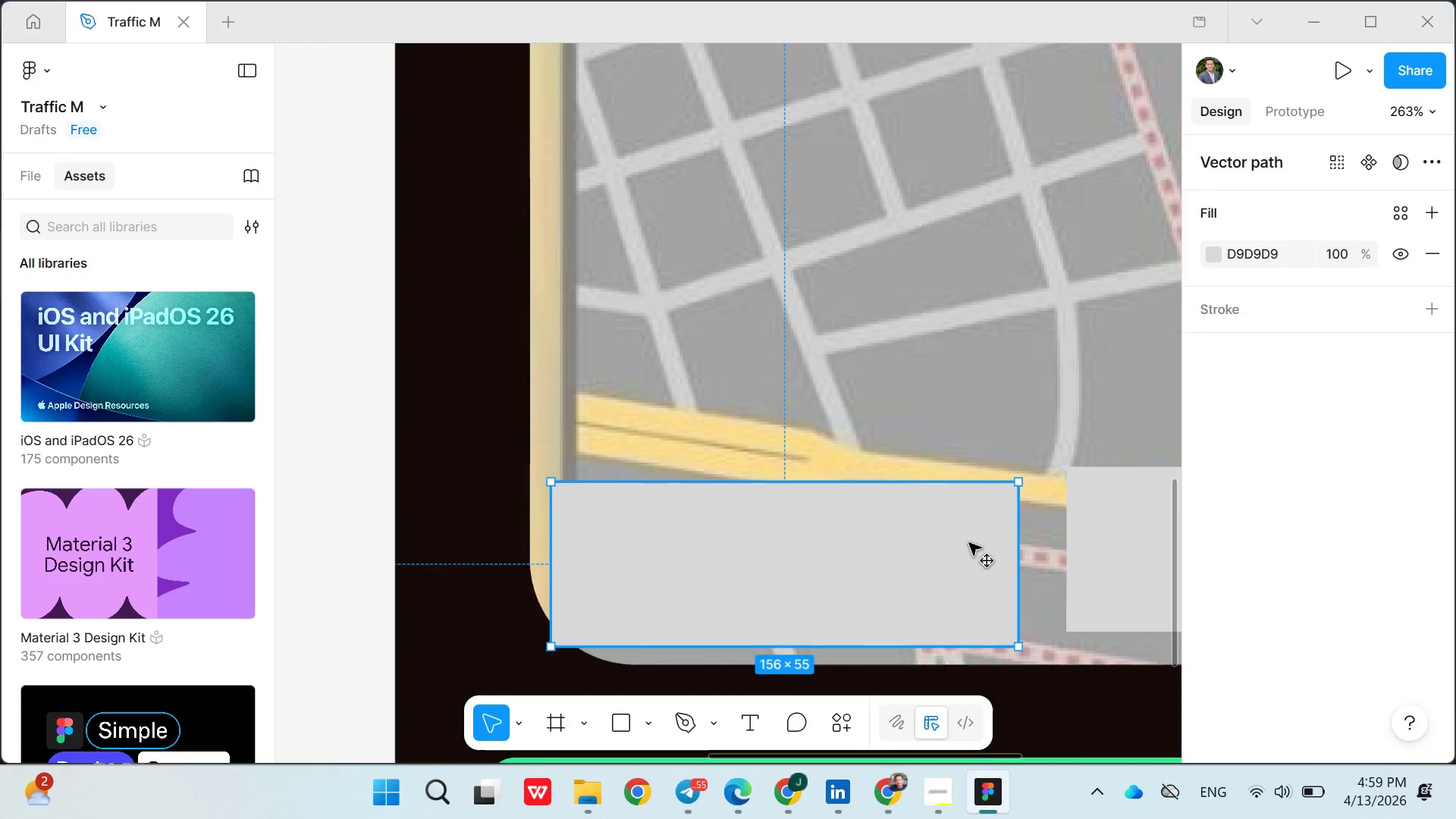 
triple_click([969, 543])
 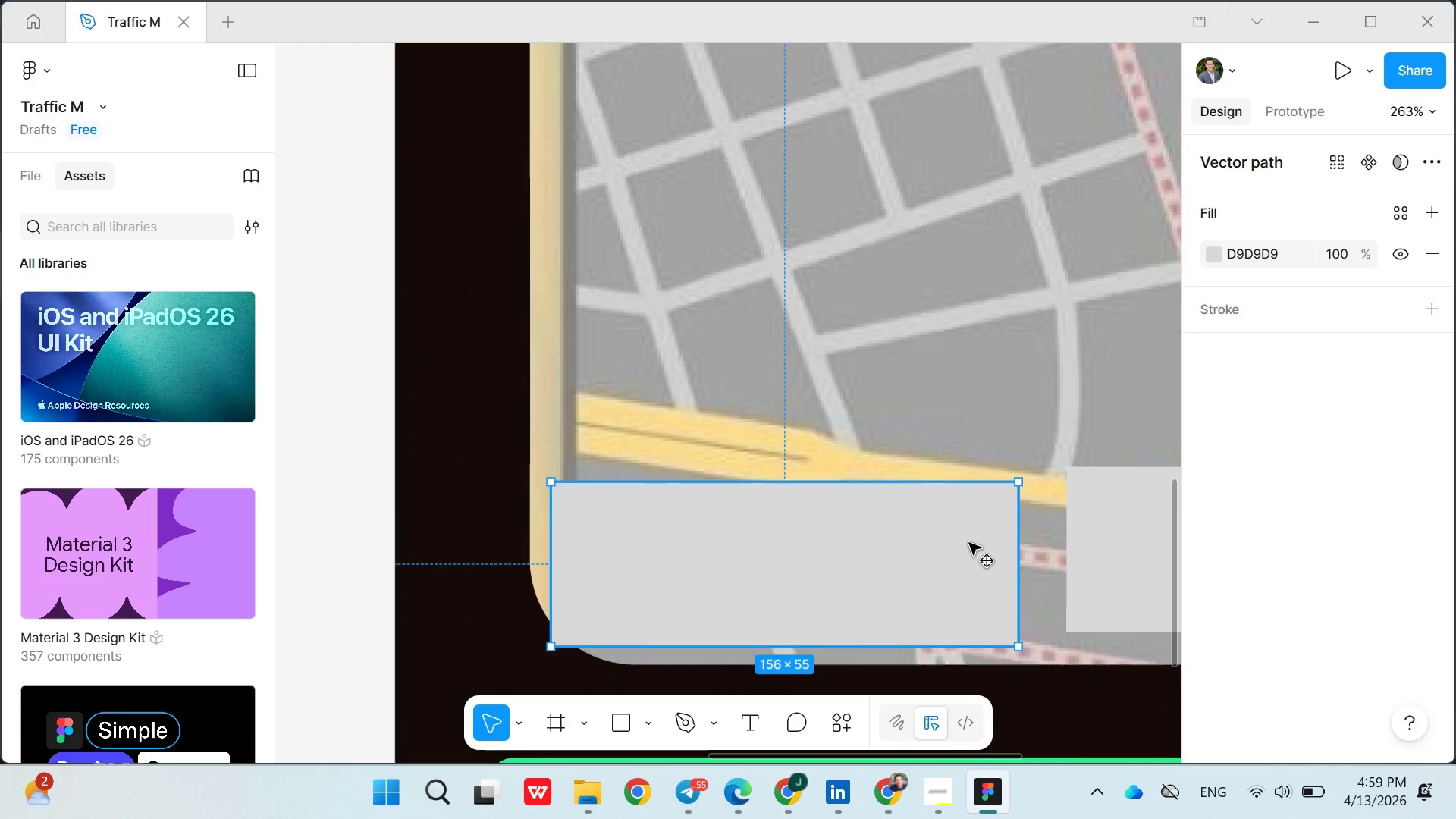 
triple_click([969, 543])
 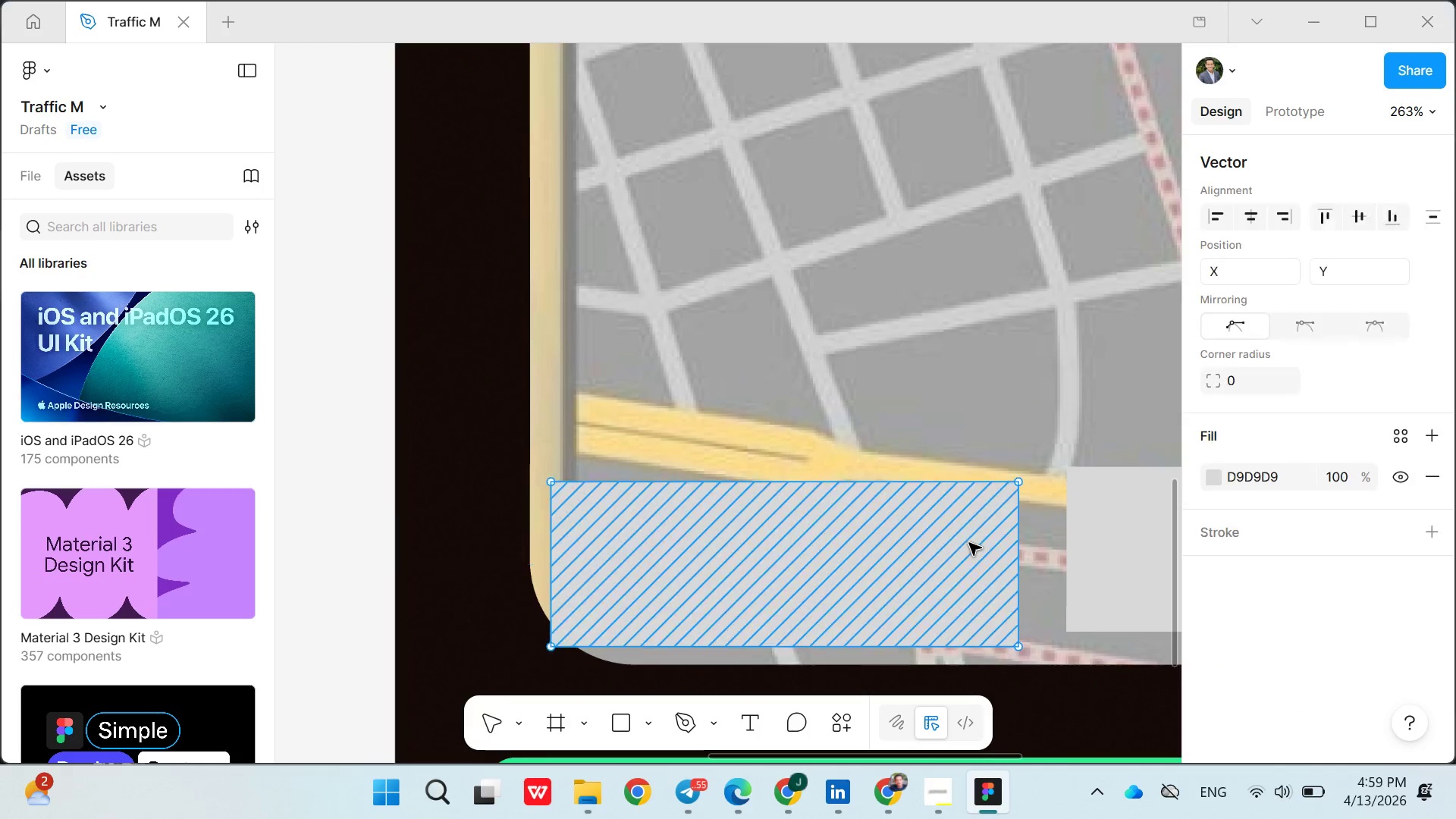 
triple_click([969, 543])
 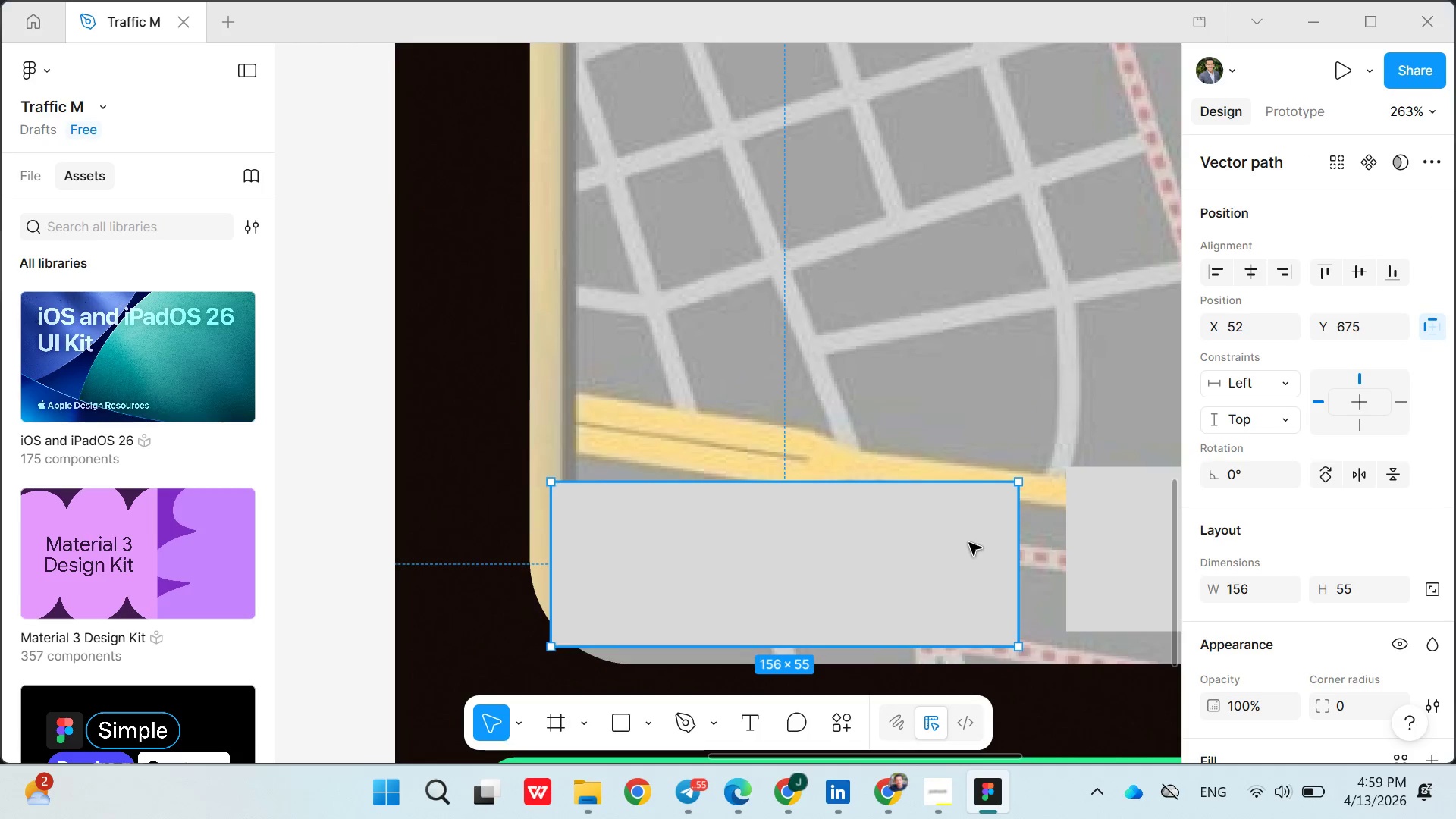 
triple_click([969, 543])
 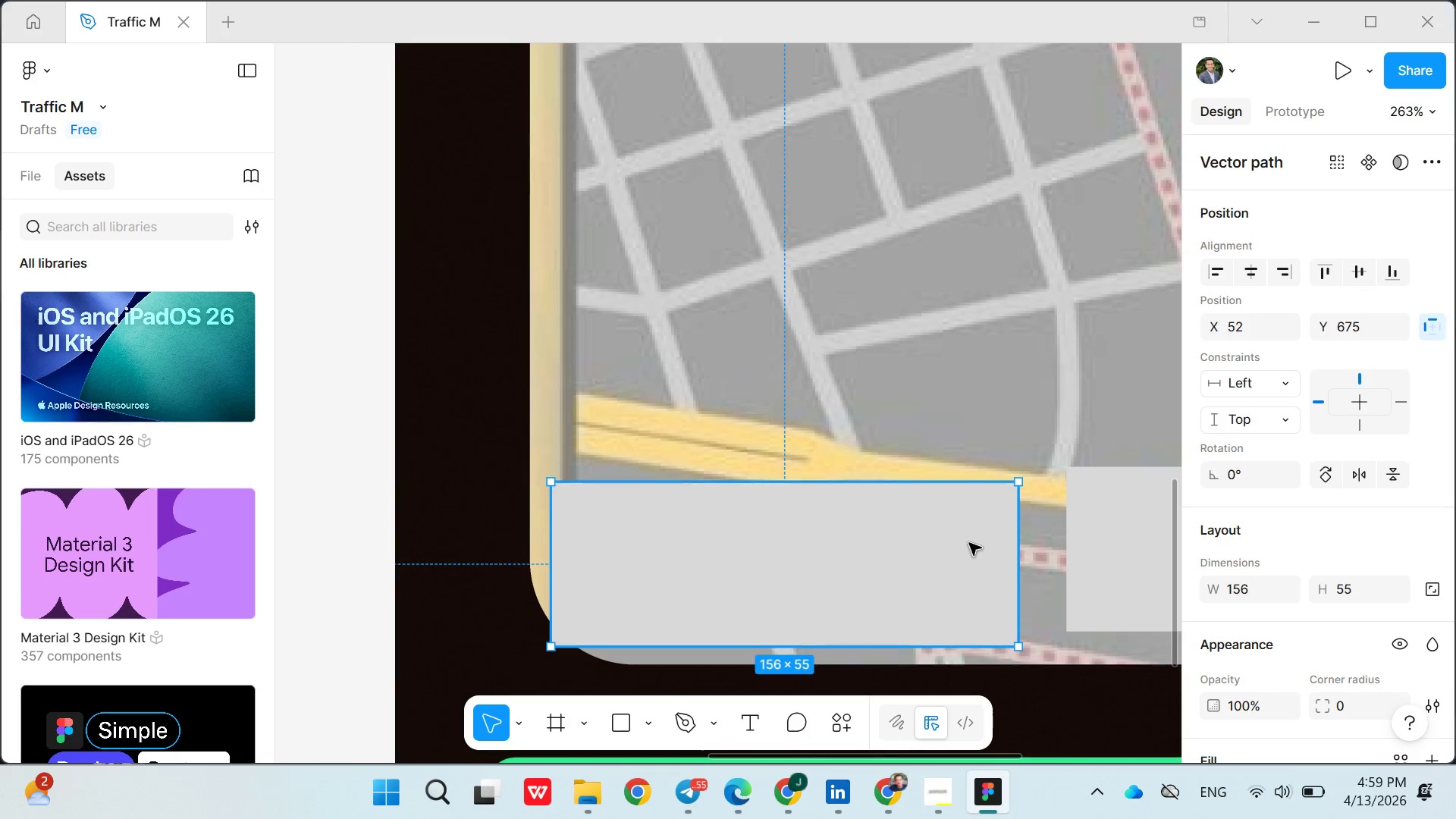 
triple_click([969, 543])
 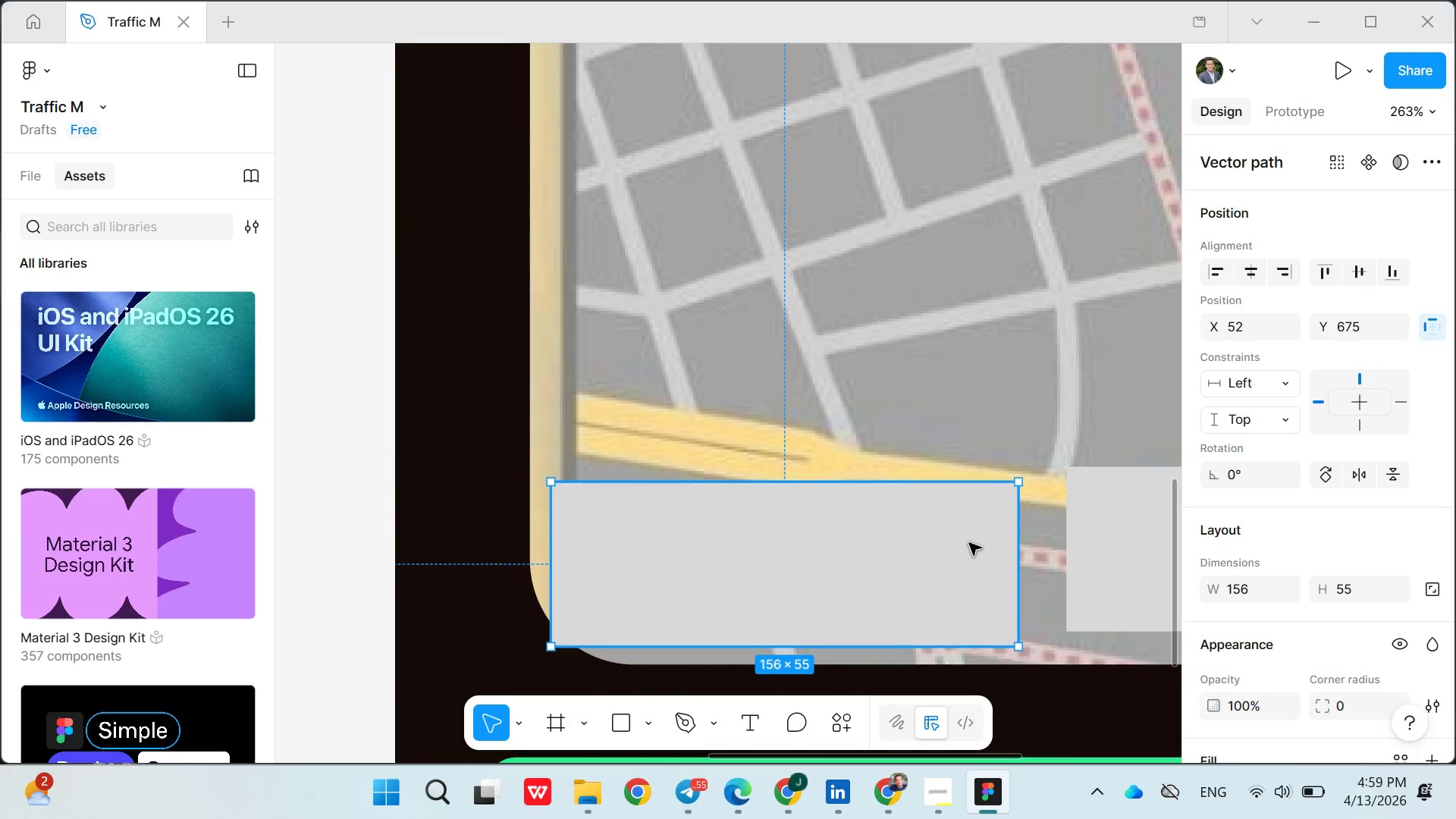 
triple_click([969, 543])
 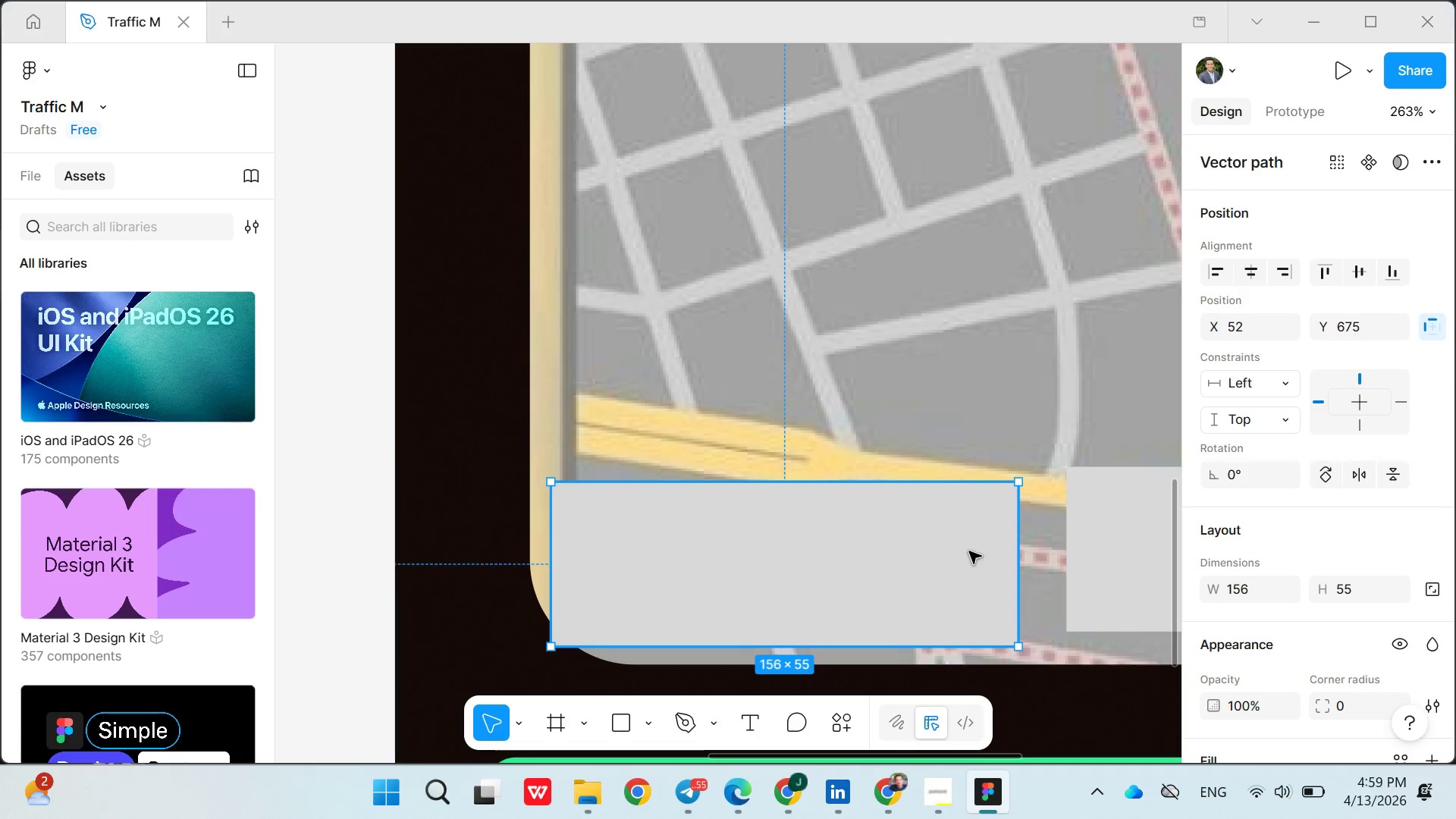 
triple_click([969, 543])
 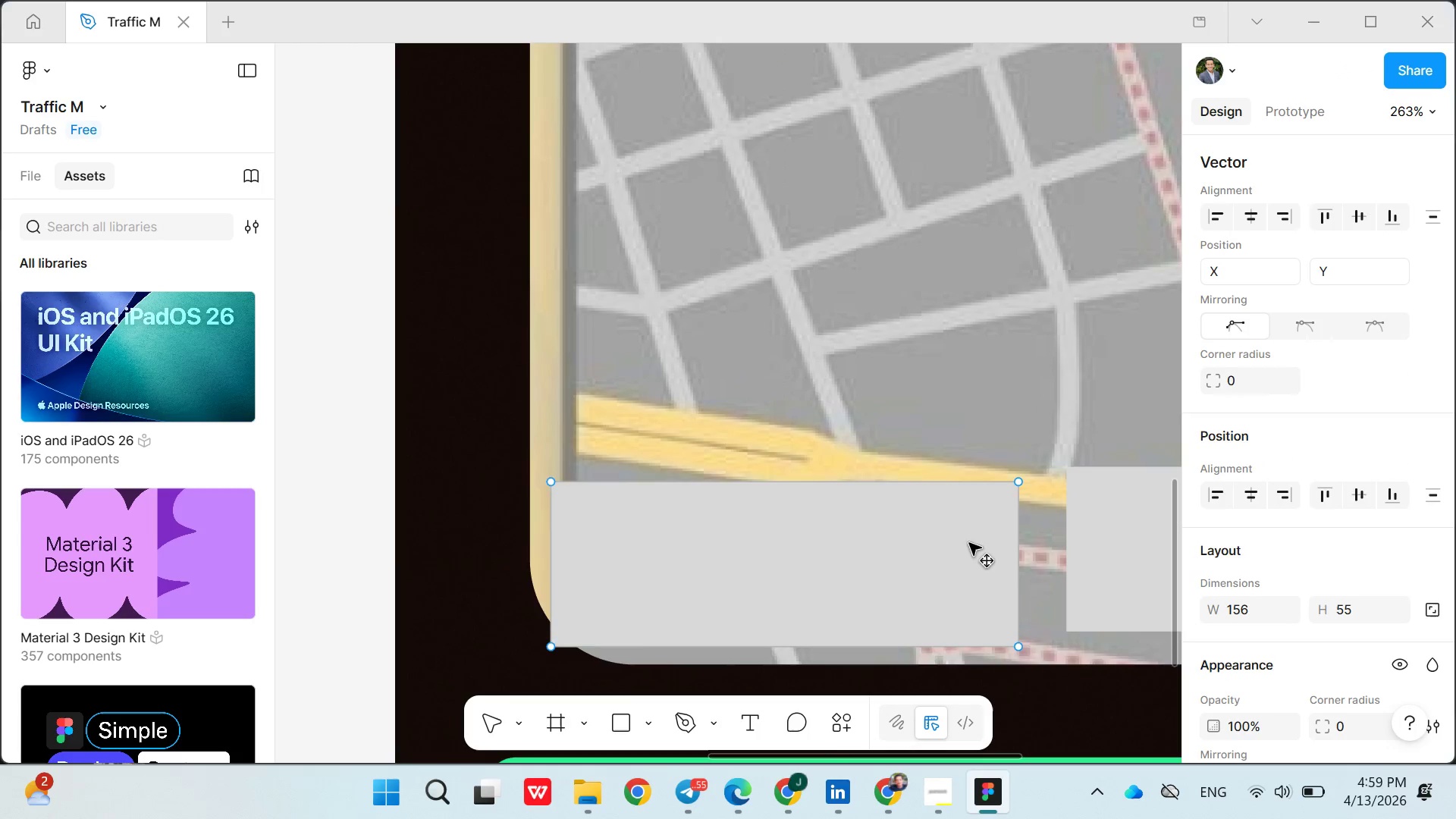 
triple_click([969, 543])
 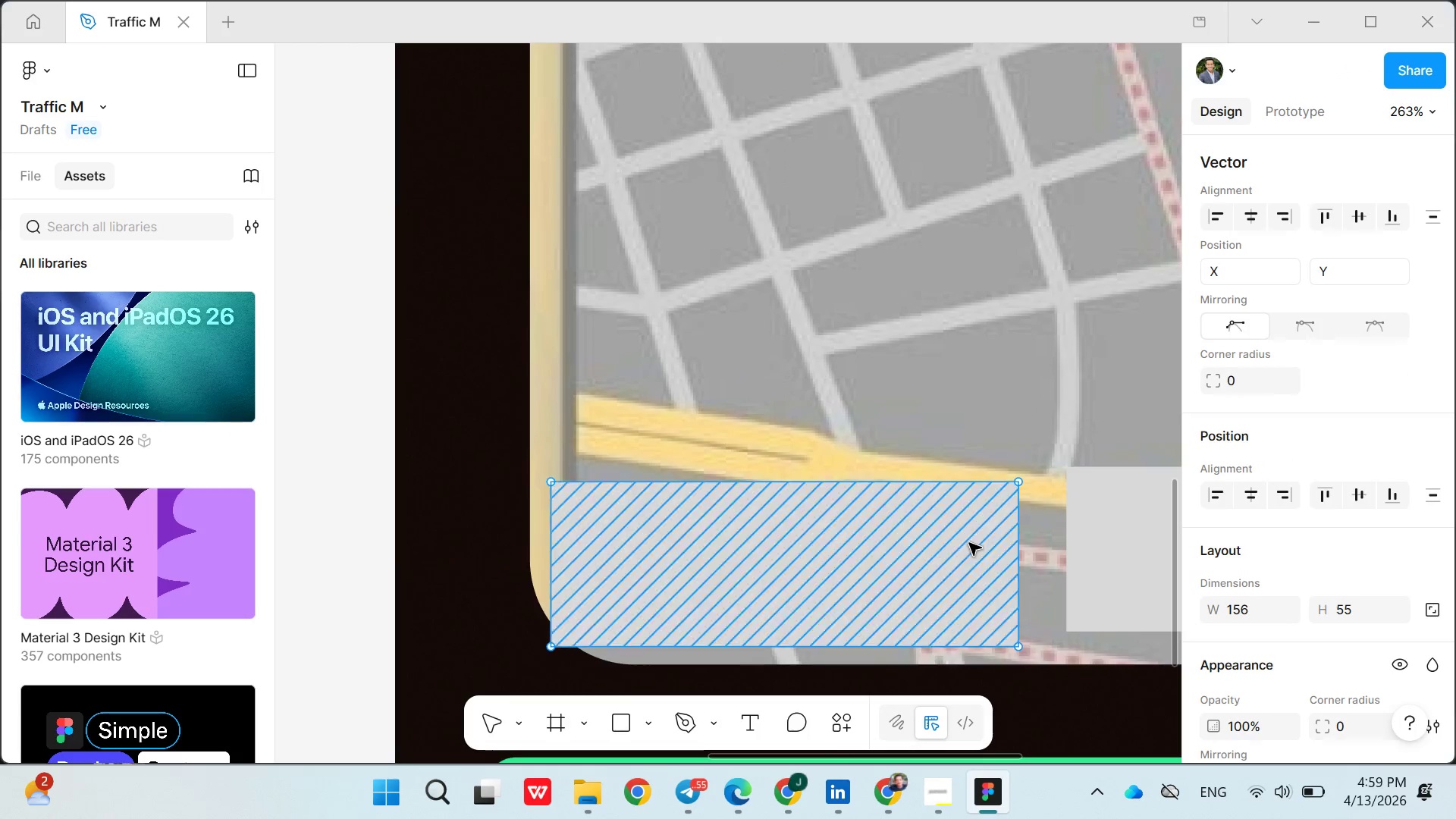 
triple_click([969, 543])
 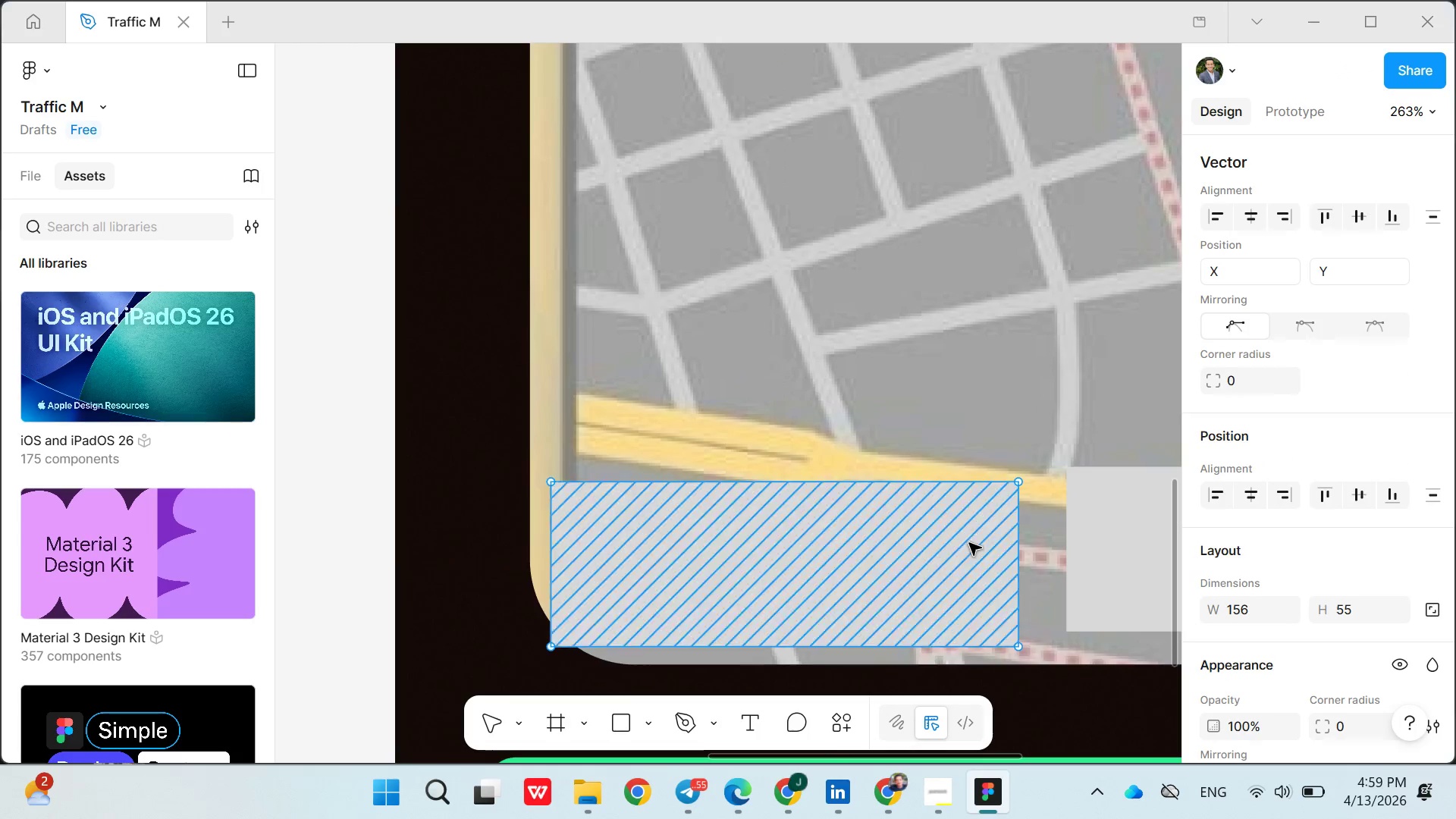 
triple_click([969, 543])
 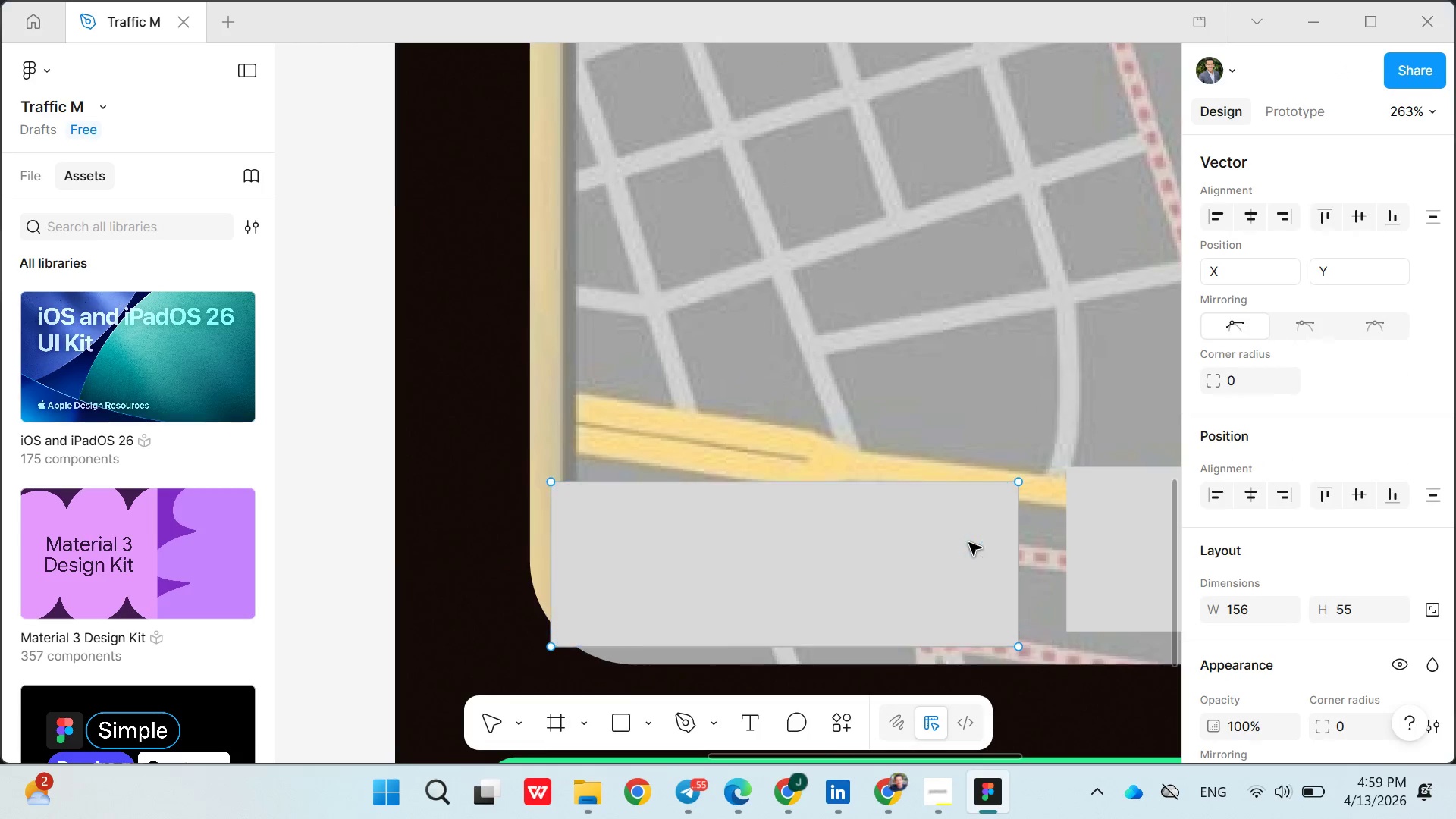 
triple_click([969, 543])
 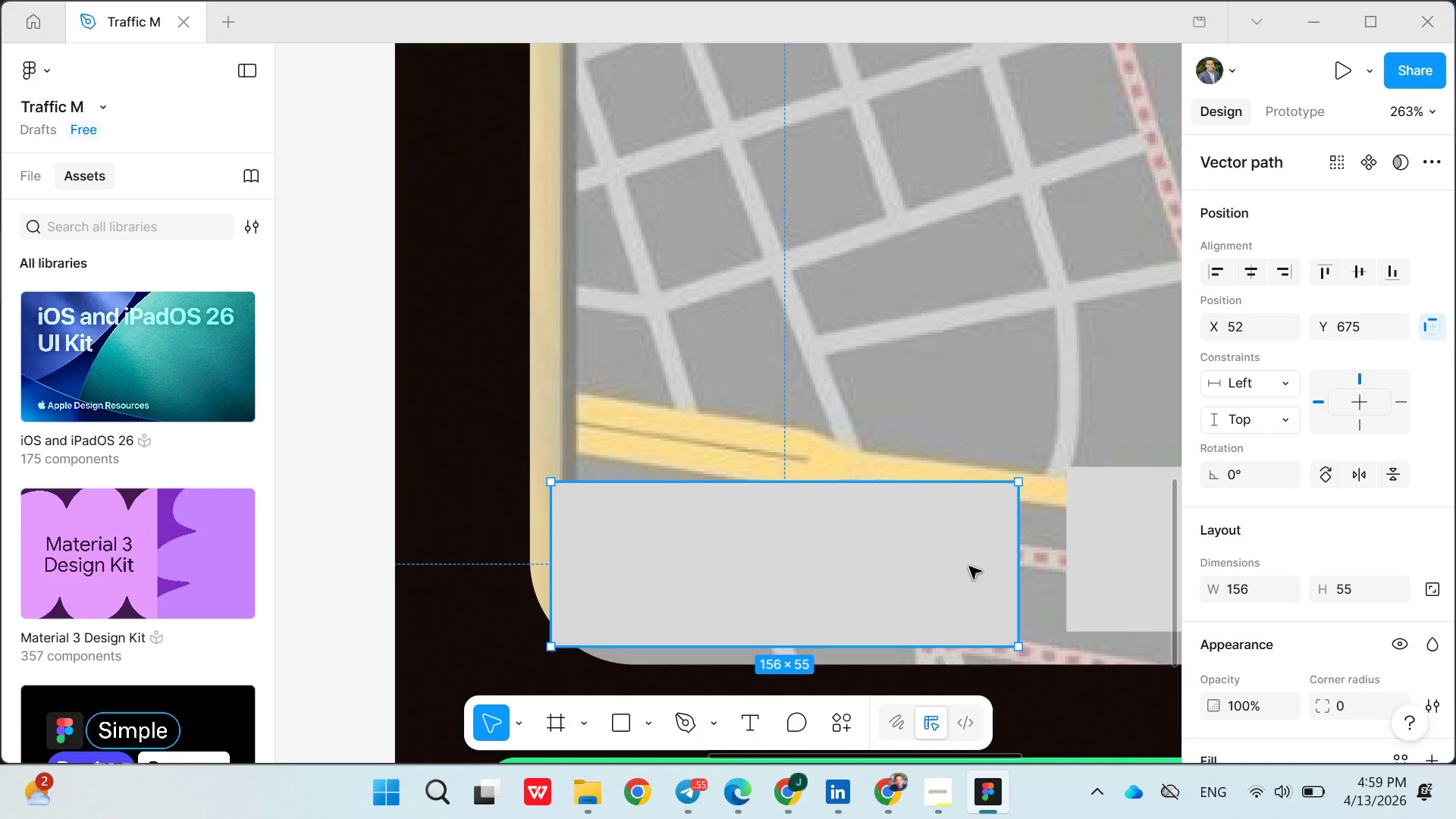 
triple_click([969, 543])
 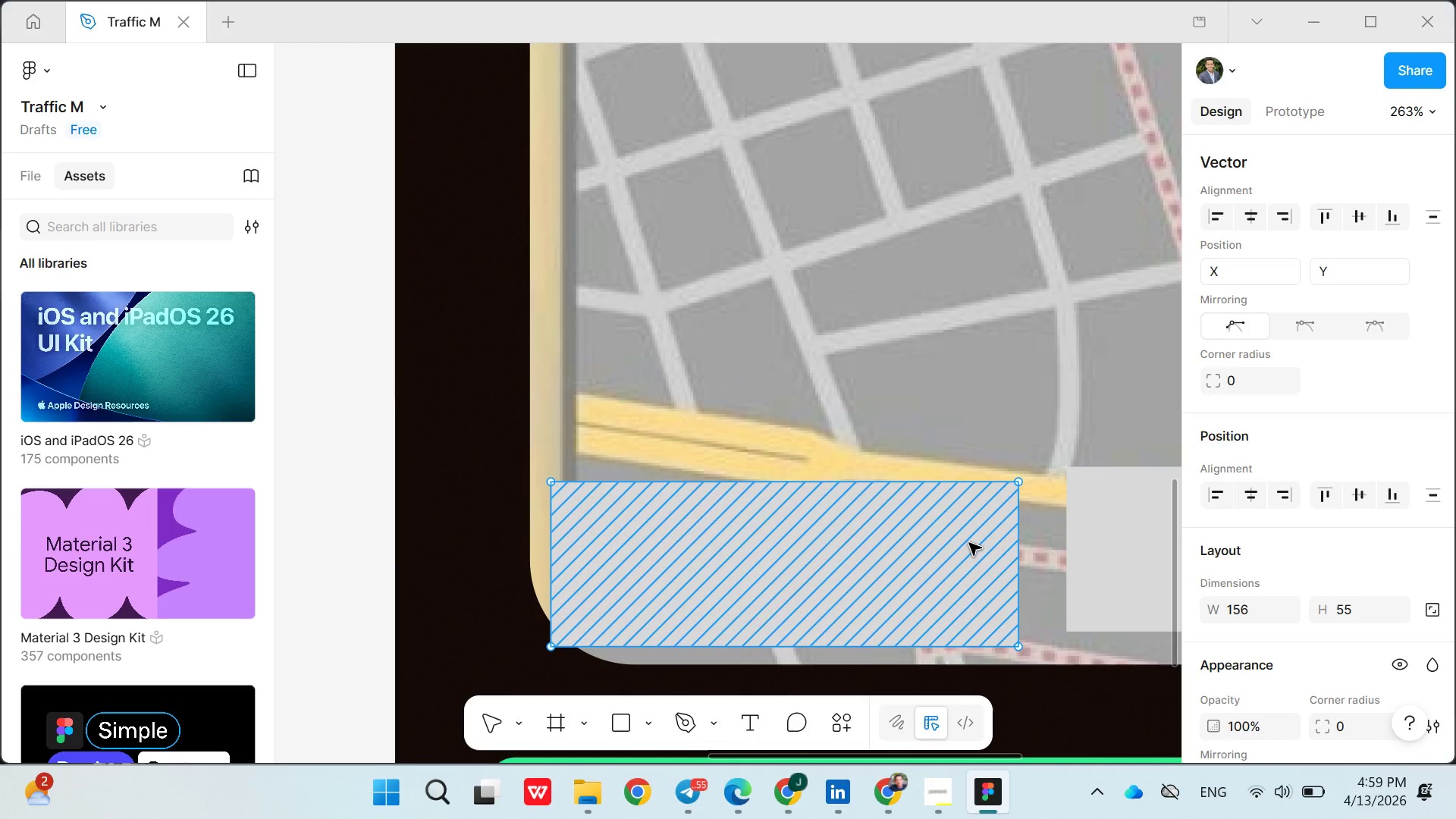 
triple_click([969, 543])
 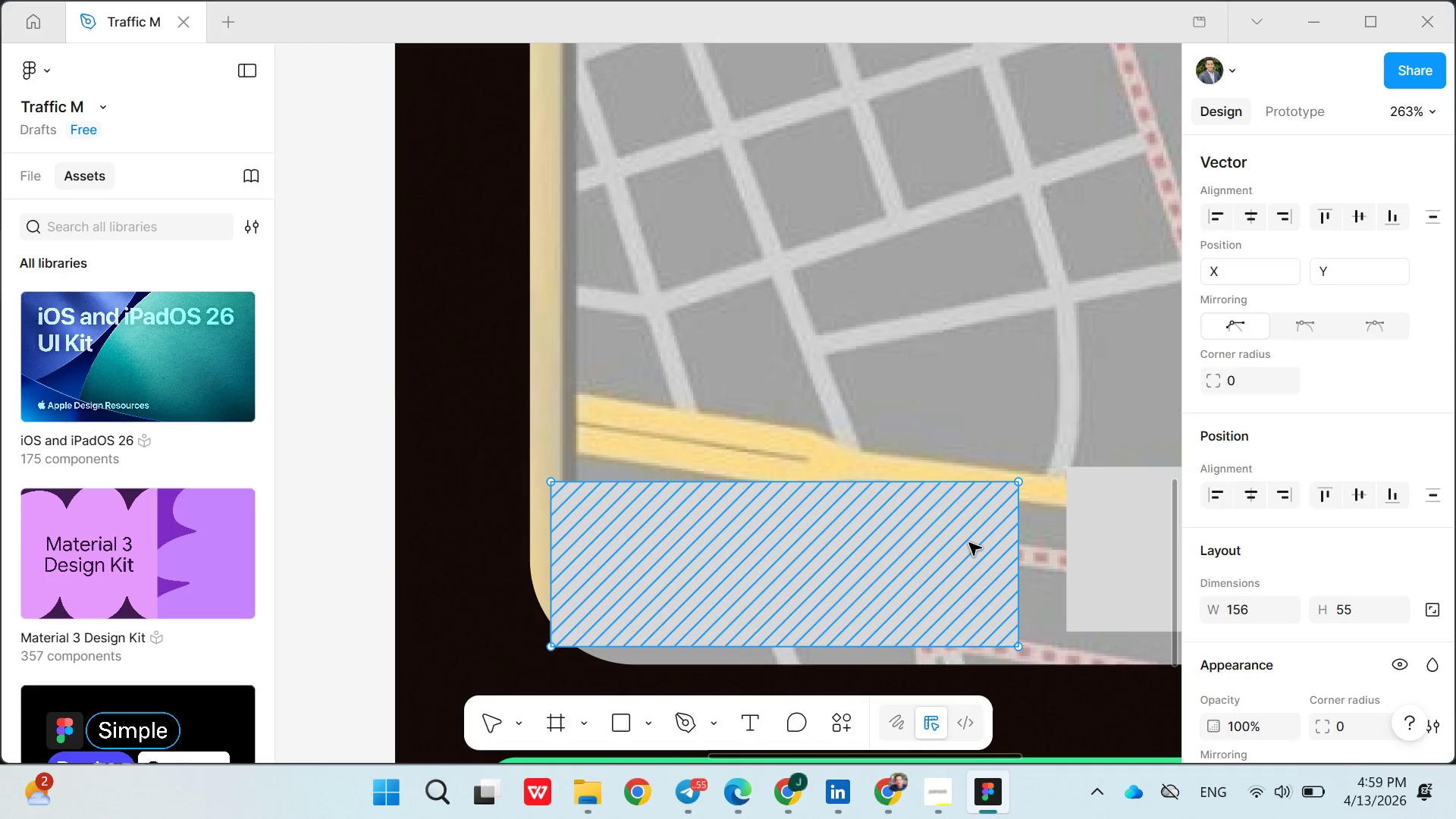 
triple_click([969, 543])
 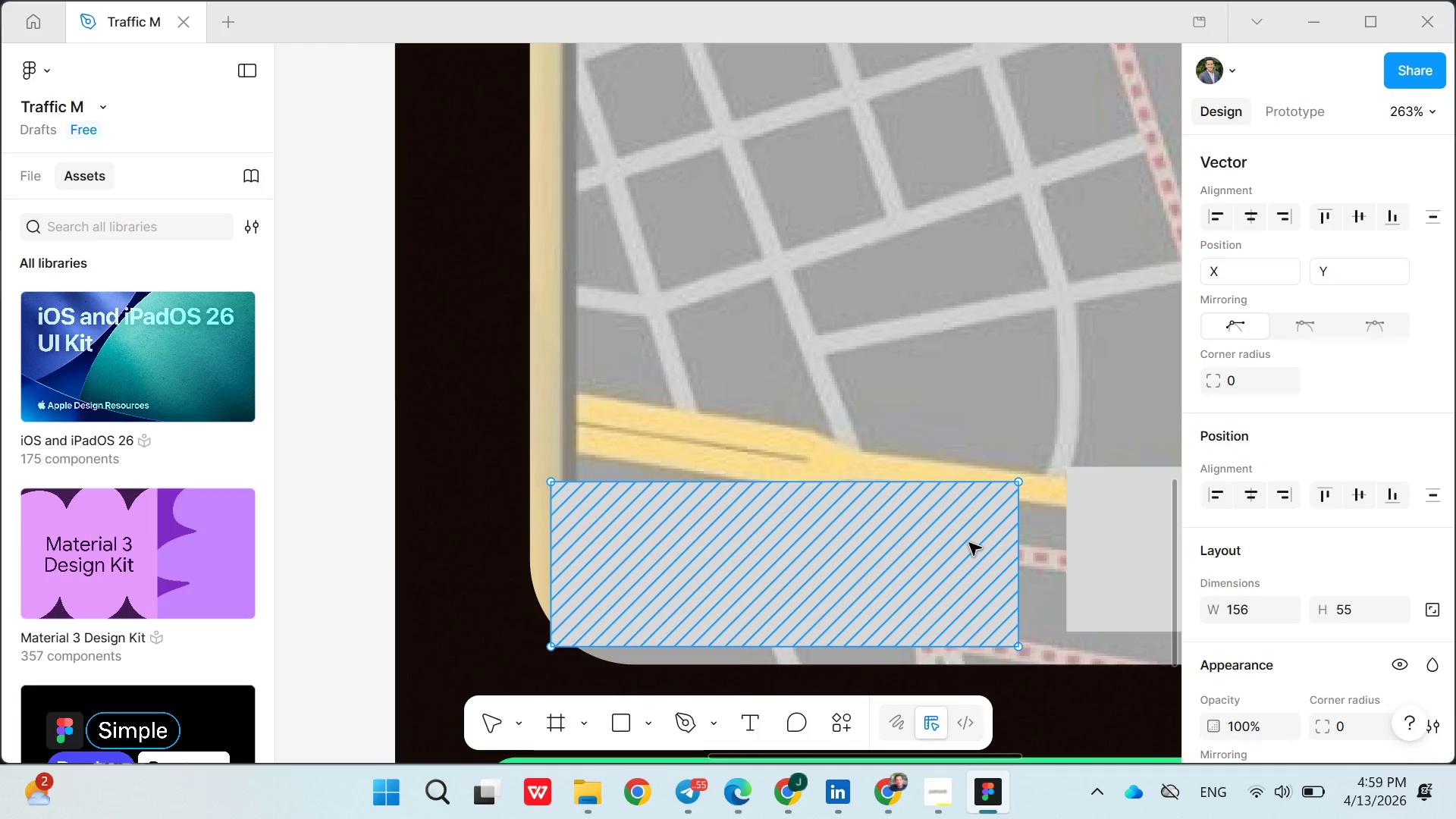 
triple_click([969, 543])
 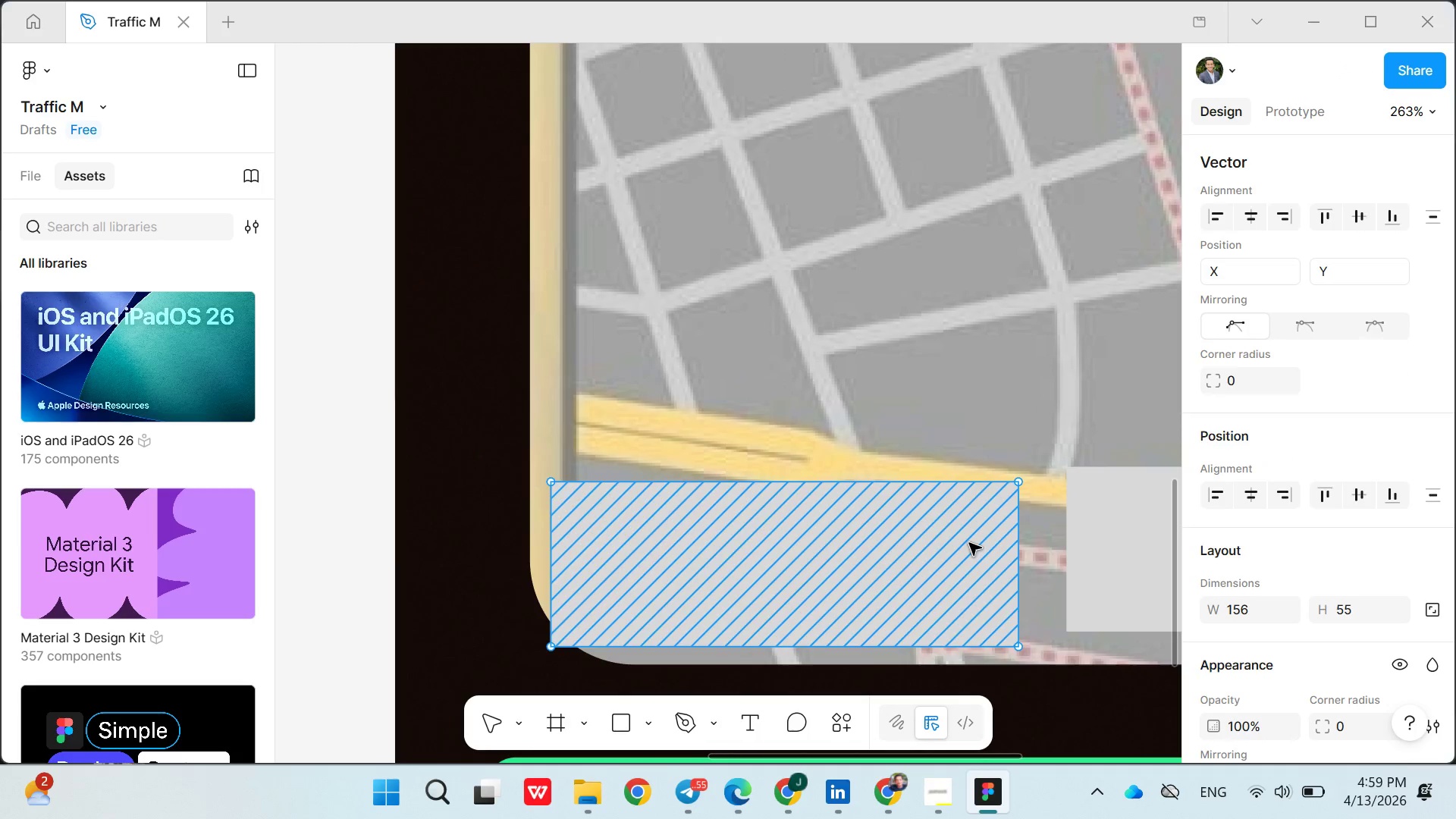 
triple_click([969, 543])
 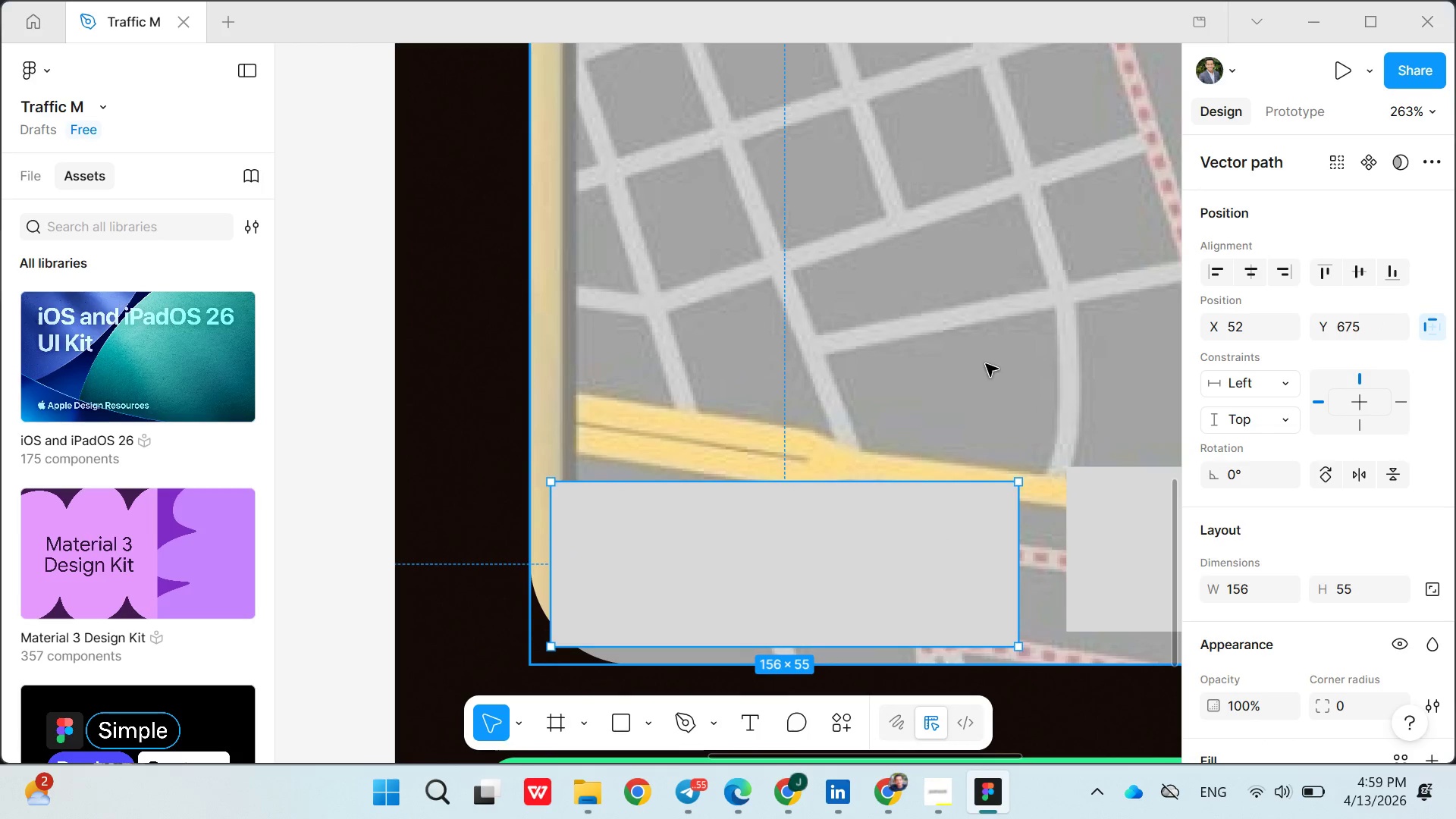 
left_click([986, 364])
 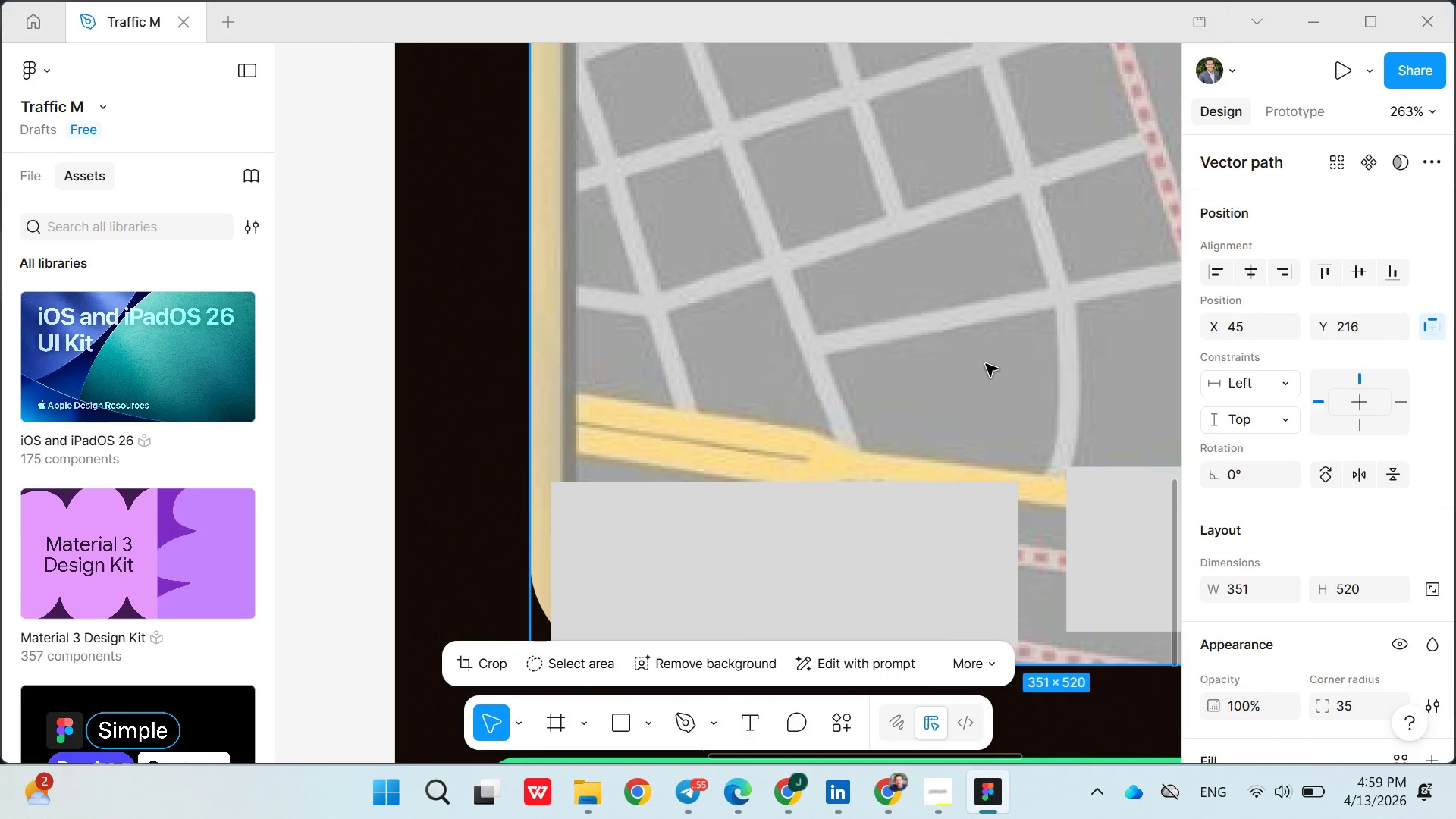 
left_click_drag(start_coordinate=[986, 364], to_coordinate=[974, 642])
 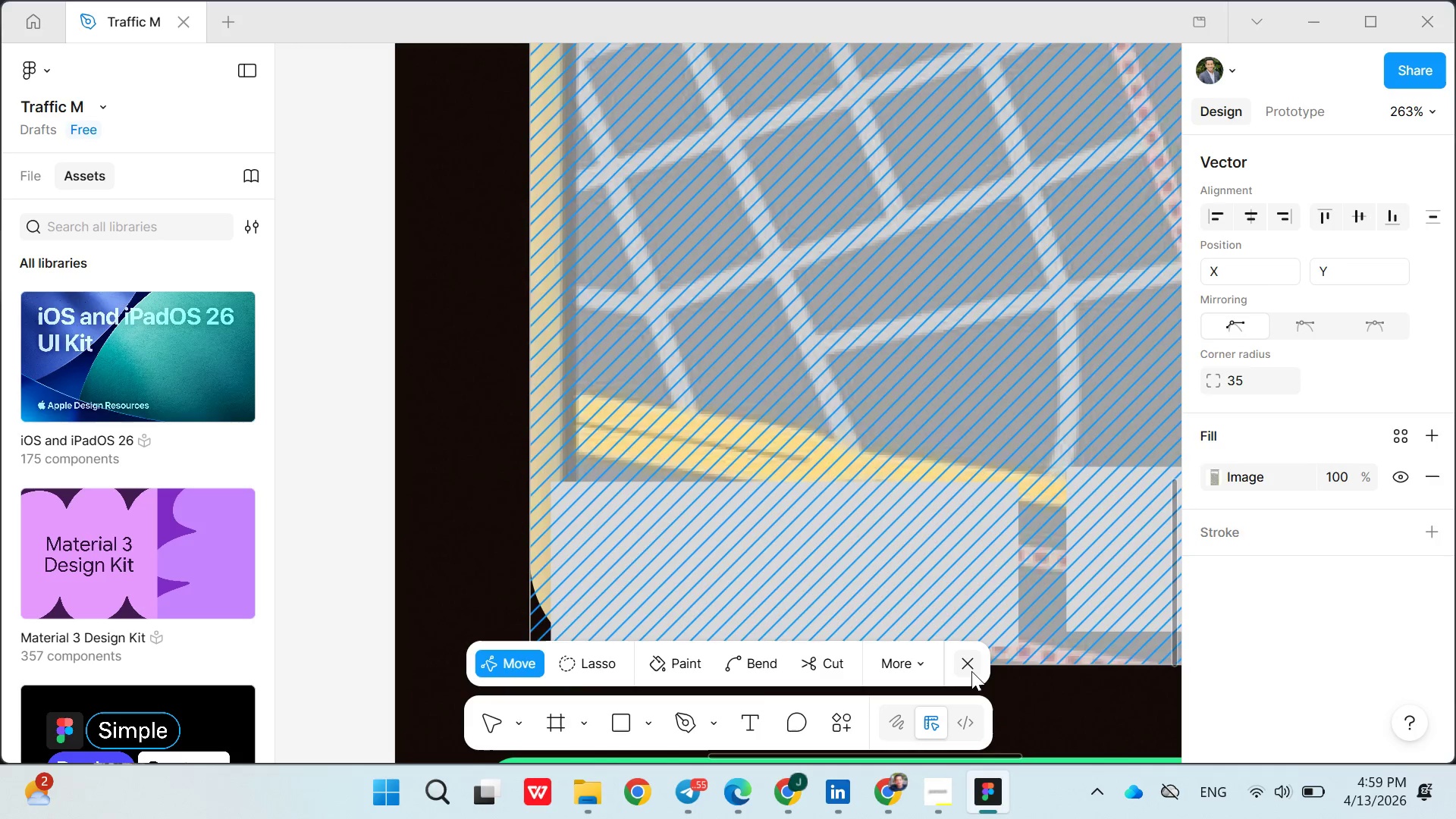 
double_click([971, 671])
 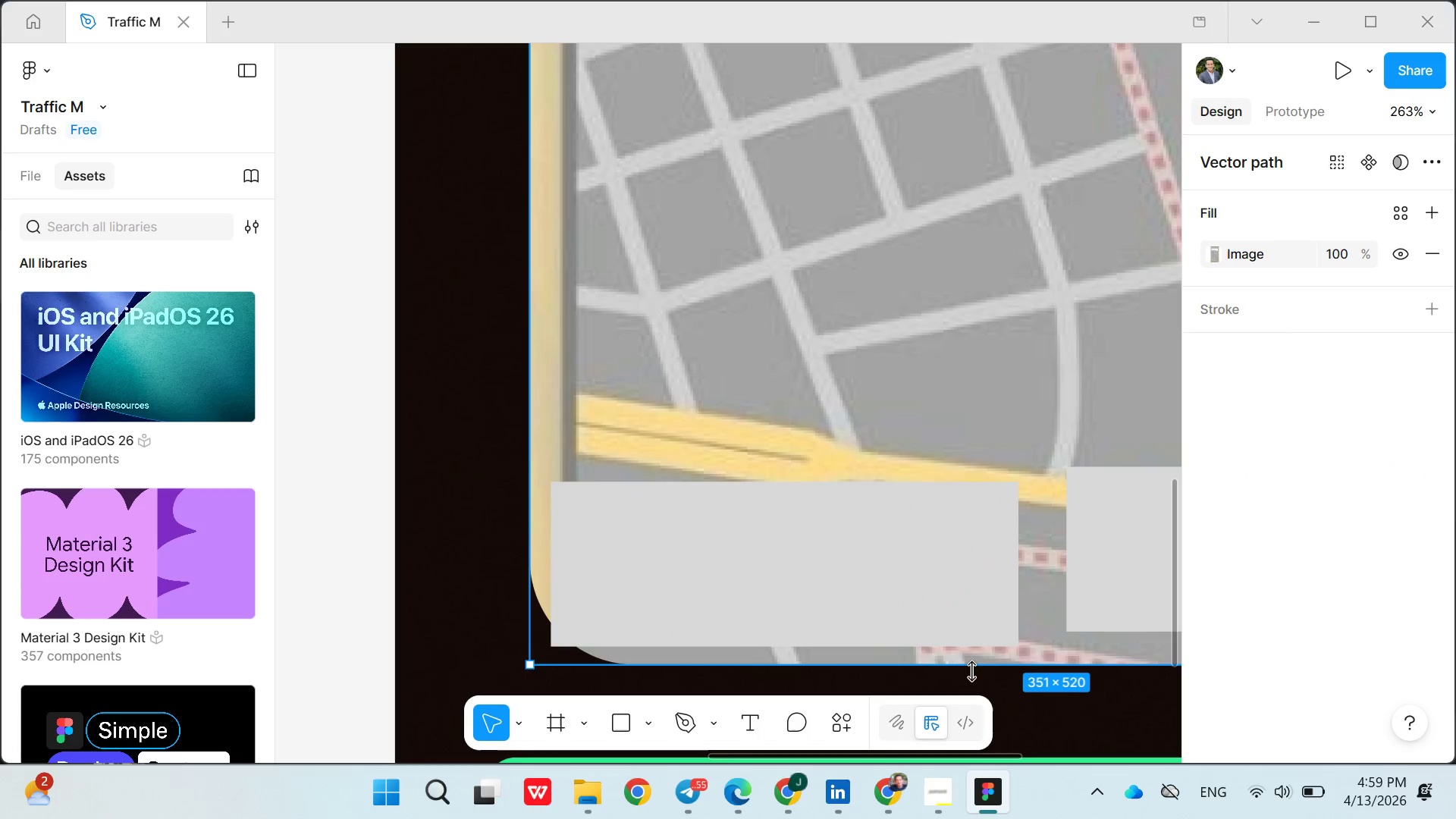 
double_click([971, 671])
 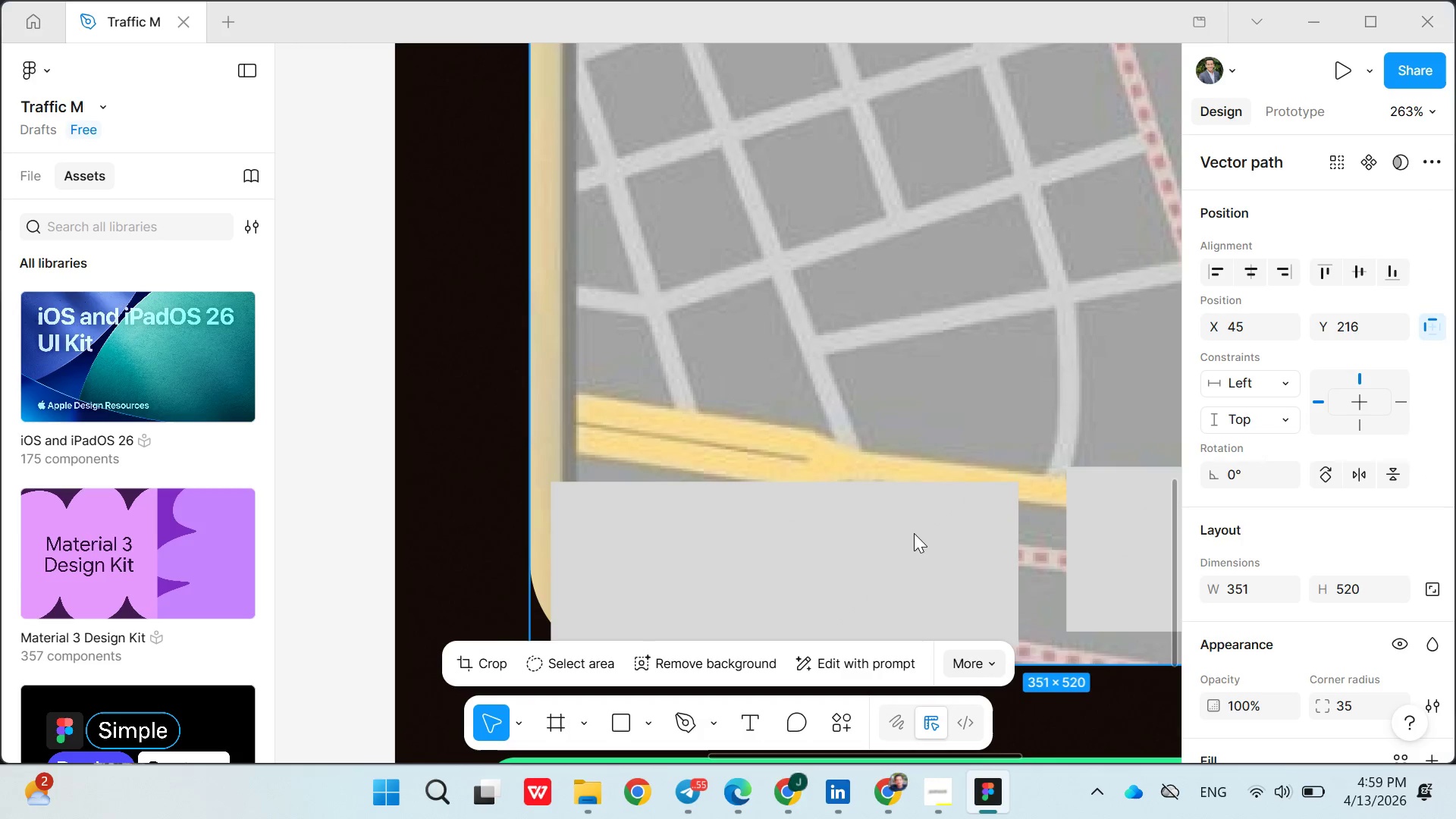 
triple_click([971, 671])
 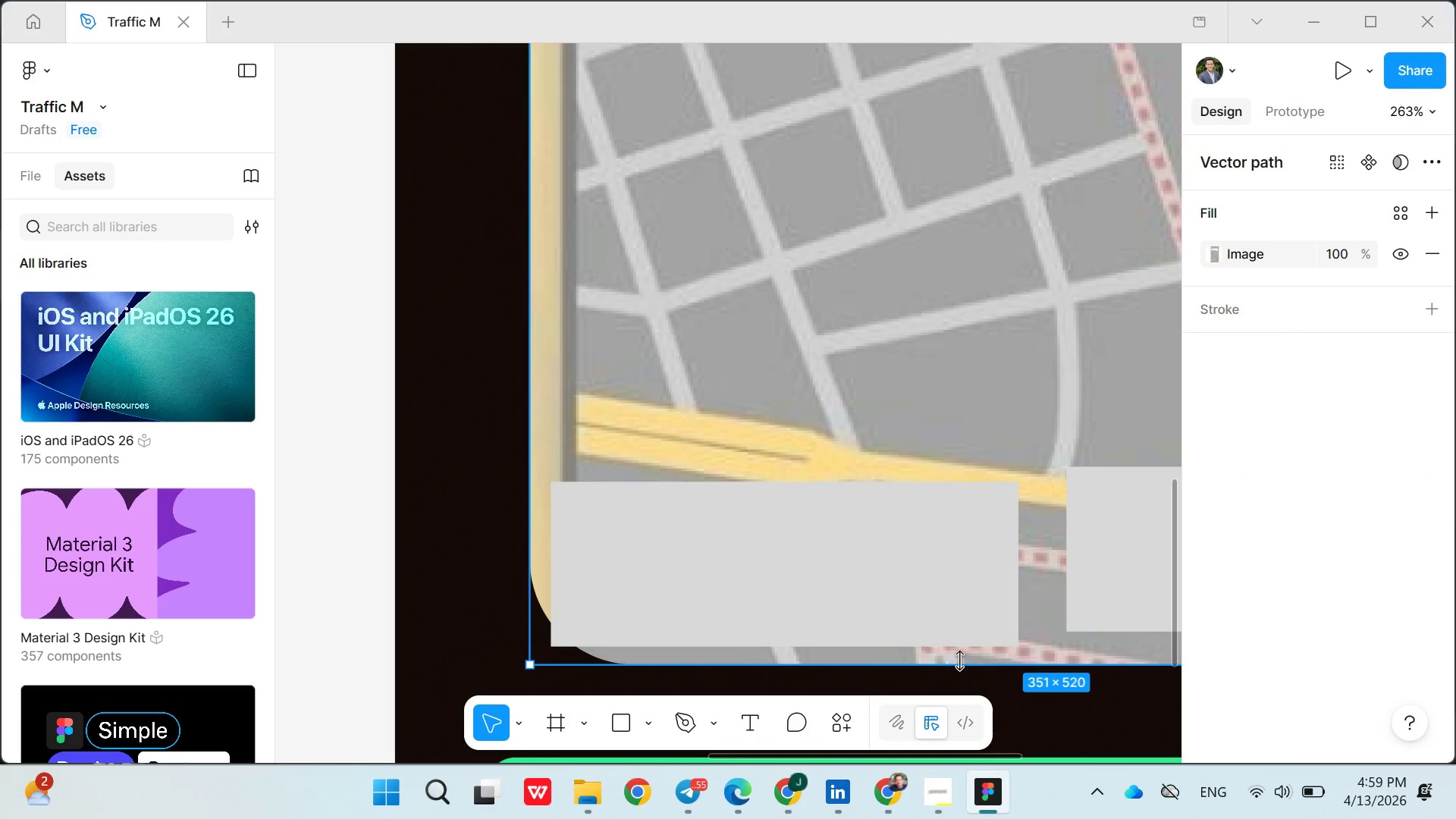 
triple_click([971, 671])
 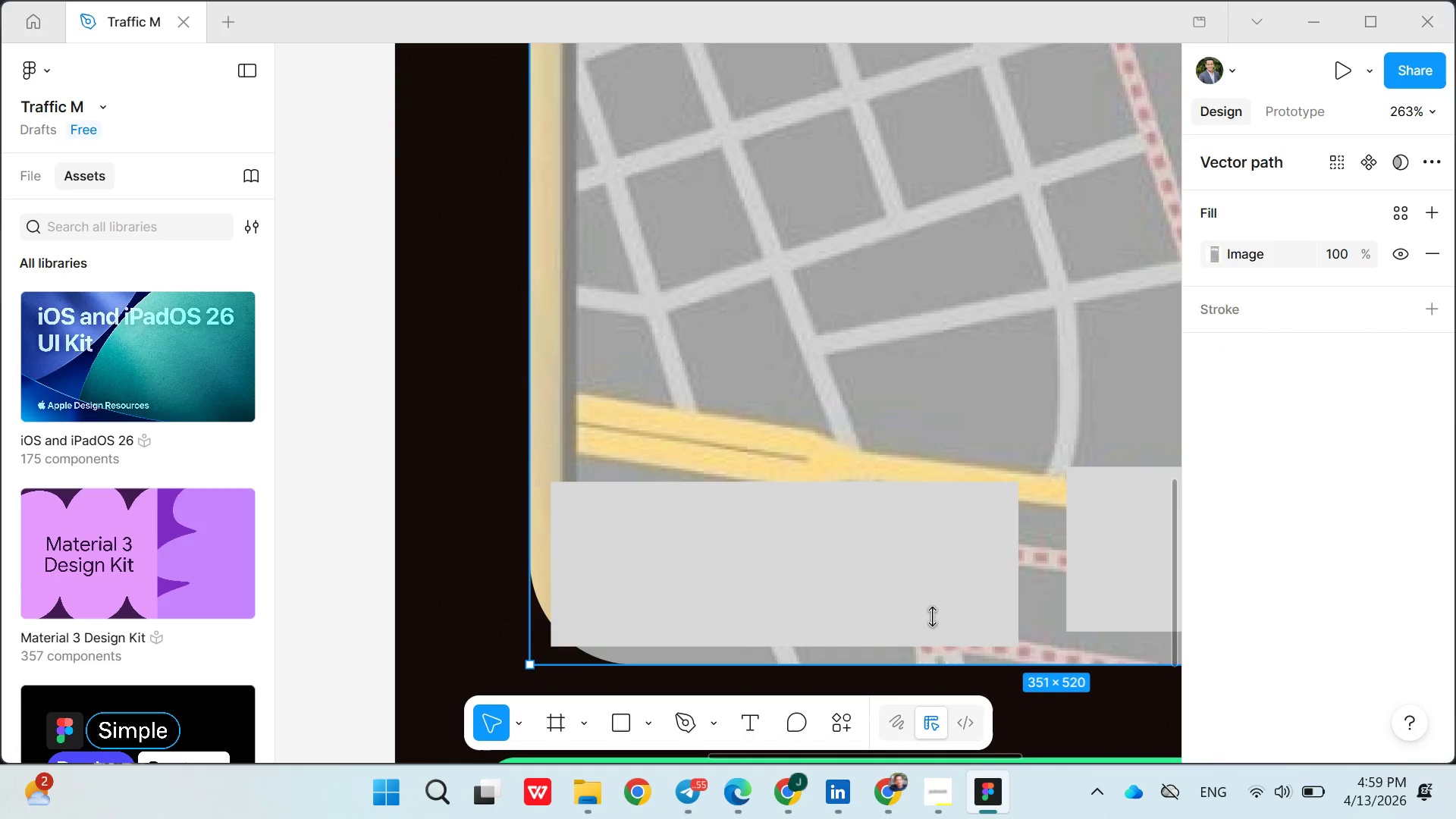 
triple_click([971, 671])
 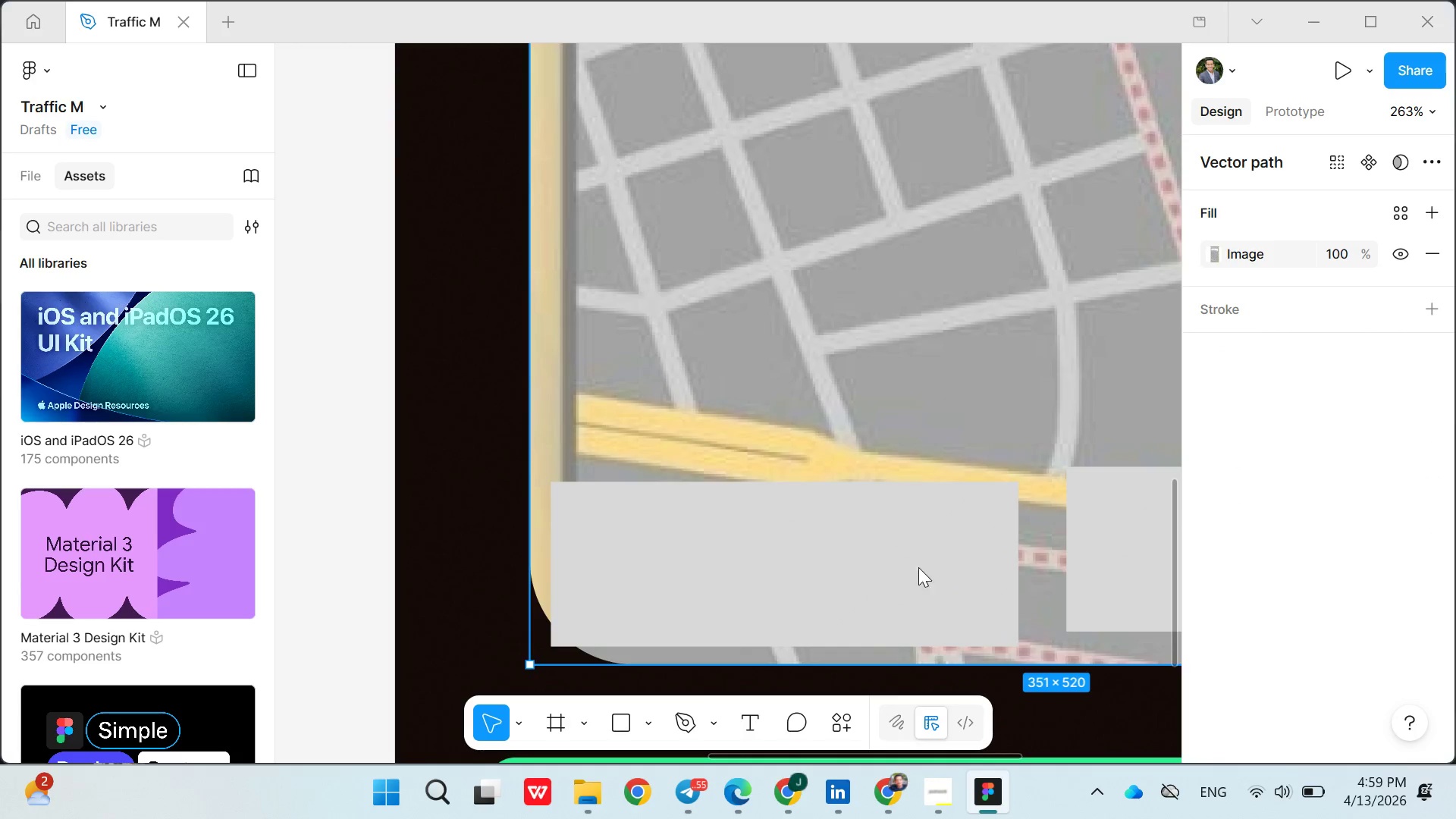 
left_click_drag(start_coordinate=[958, 659], to_coordinate=[954, 654])
 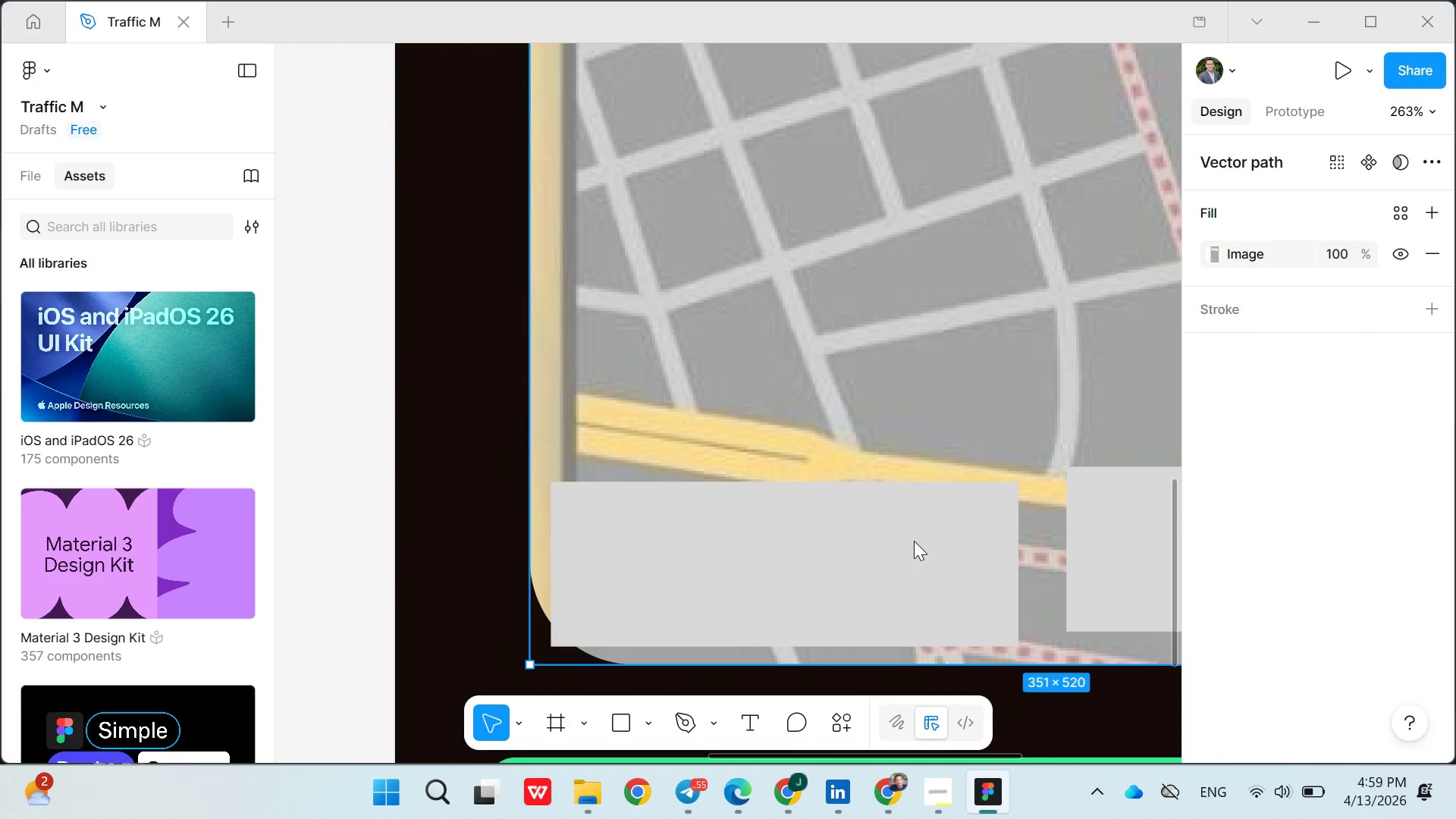 
left_click_drag(start_coordinate=[942, 637], to_coordinate=[924, 589])
 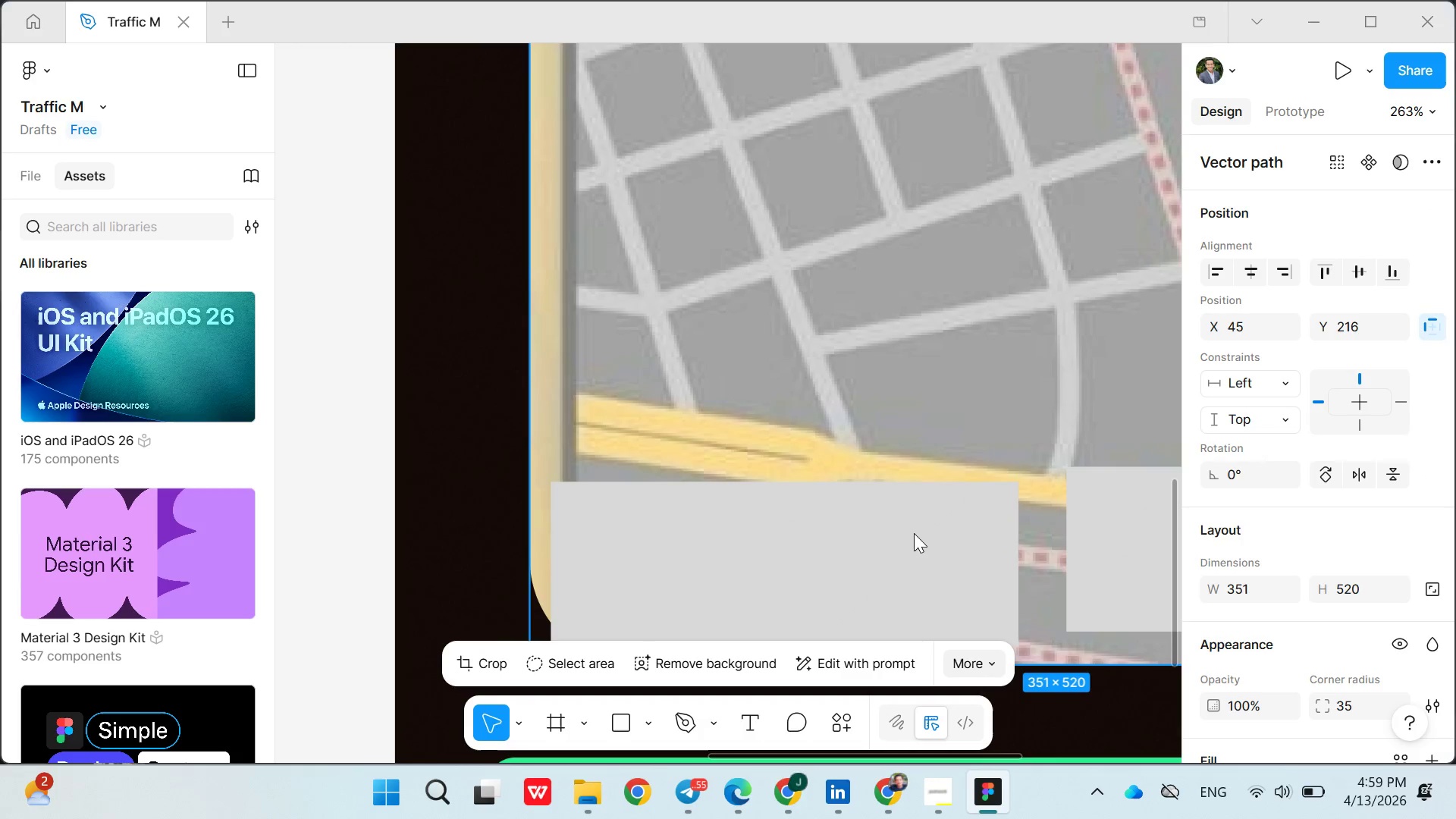 
left_click_drag(start_coordinate=[918, 569], to_coordinate=[918, 563])
 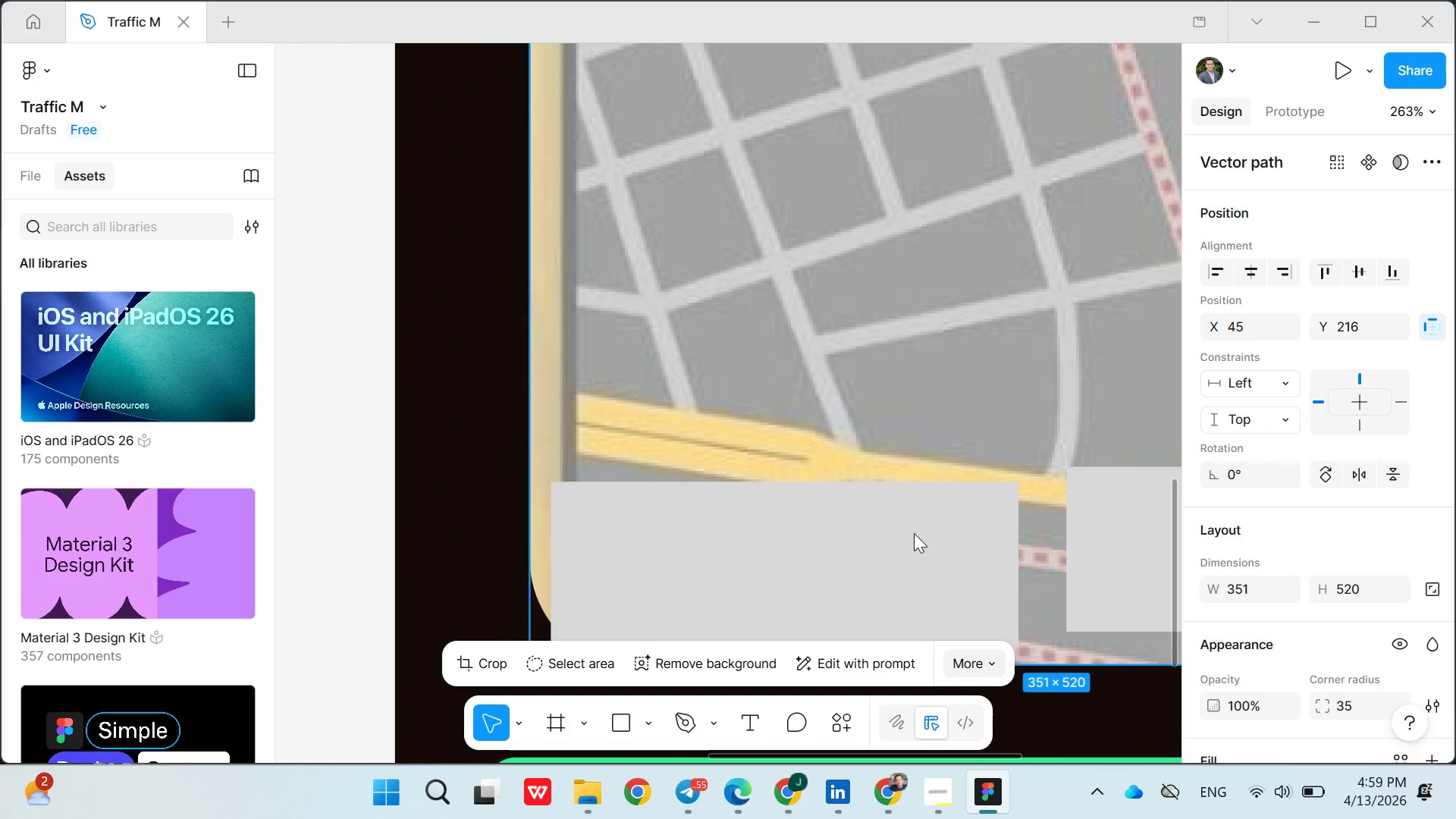 
left_click_drag(start_coordinate=[917, 559], to_coordinate=[914, 541])
 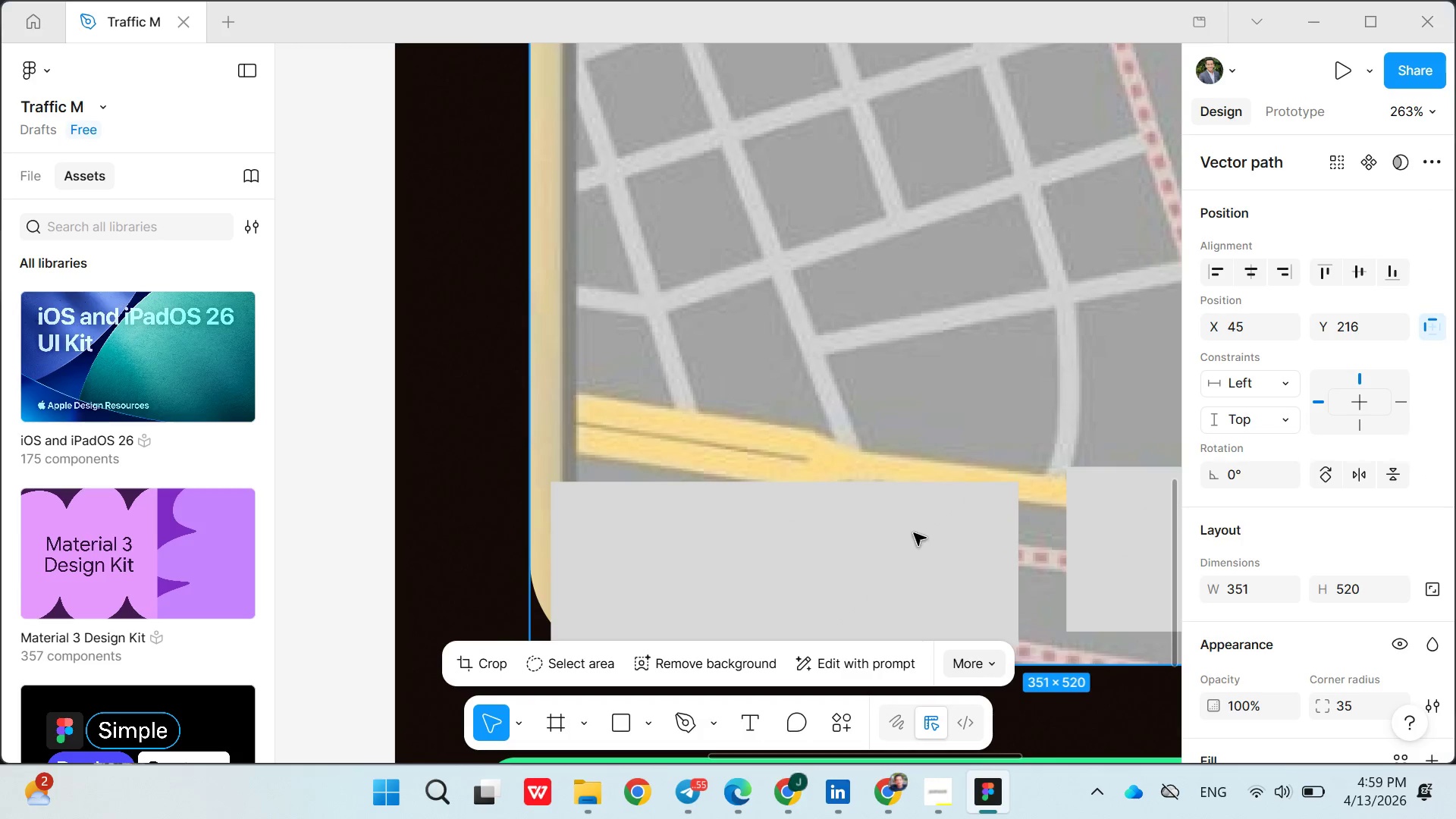 
triple_click([914, 533])
 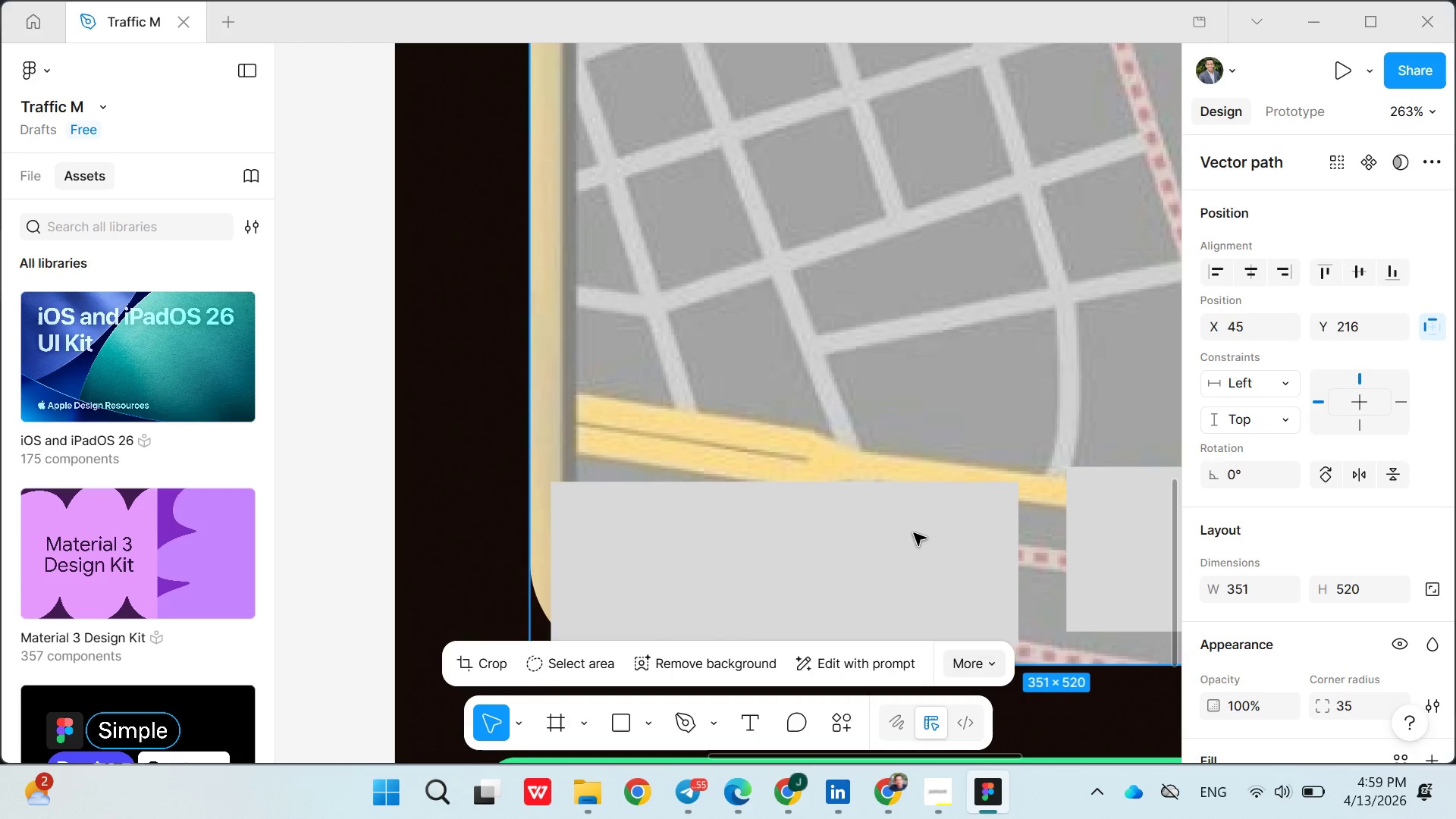 
triple_click([914, 533])
 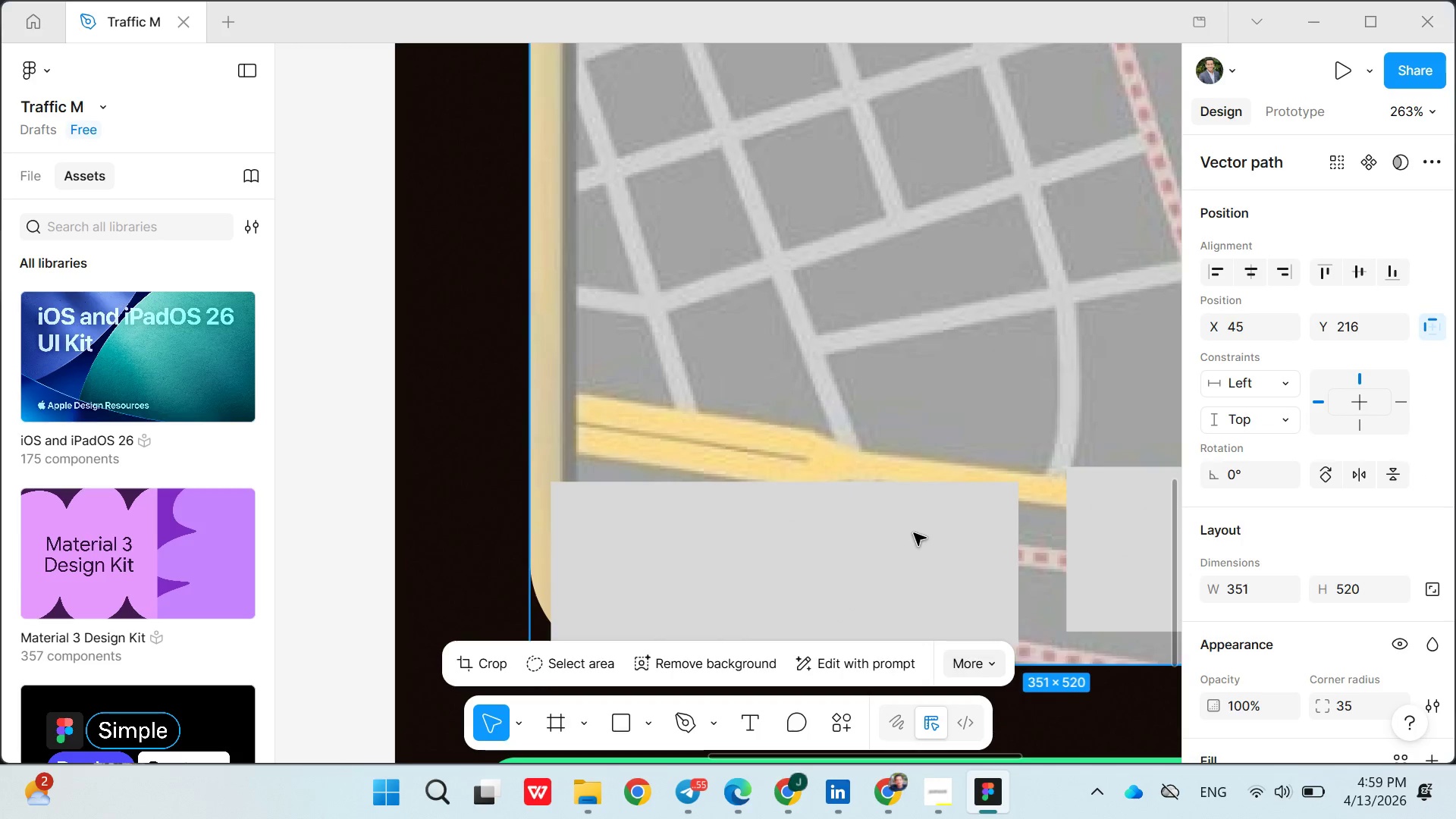 
triple_click([914, 533])
 